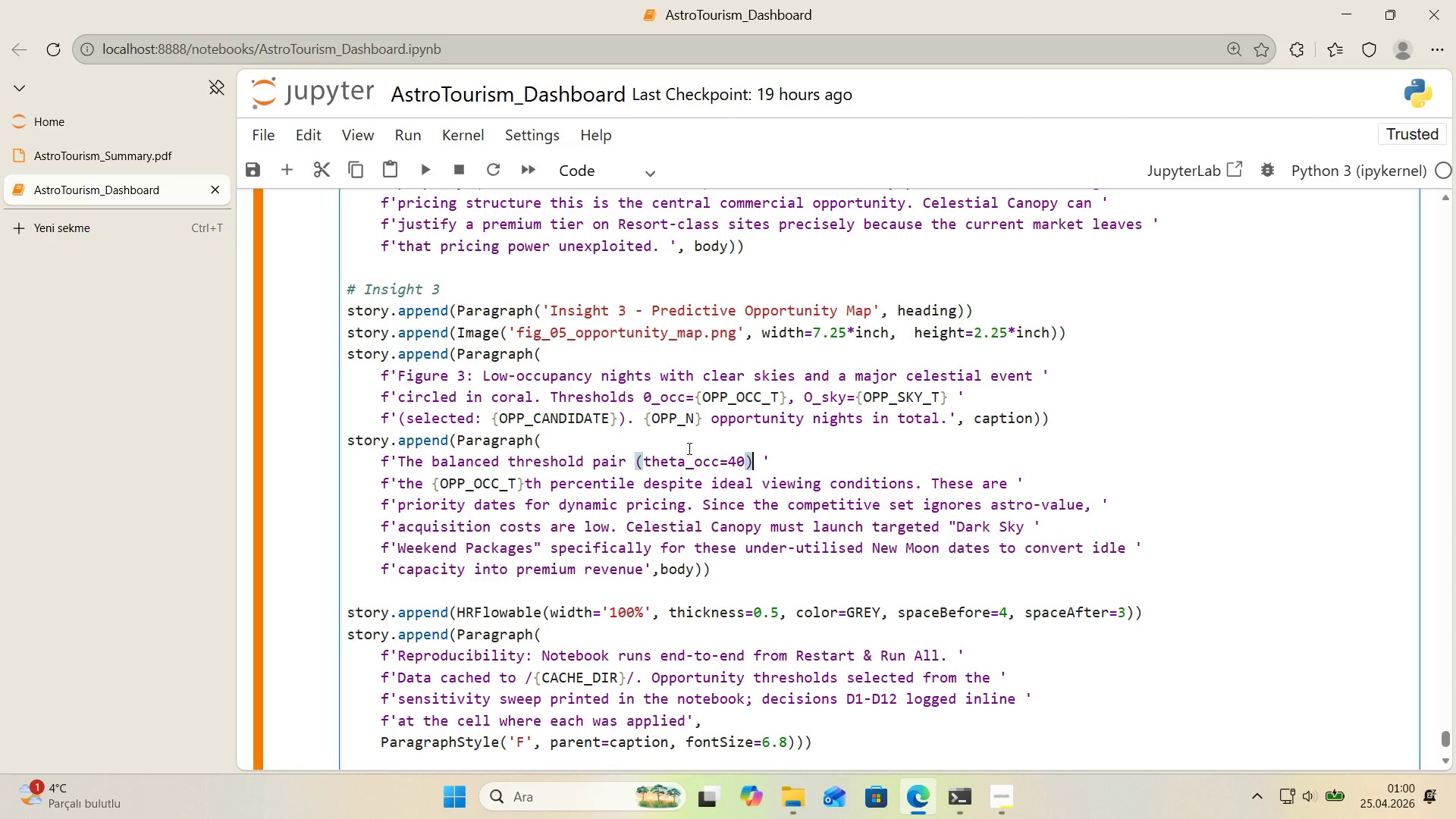 
type(, theta_sky)6( surfaces 83)
 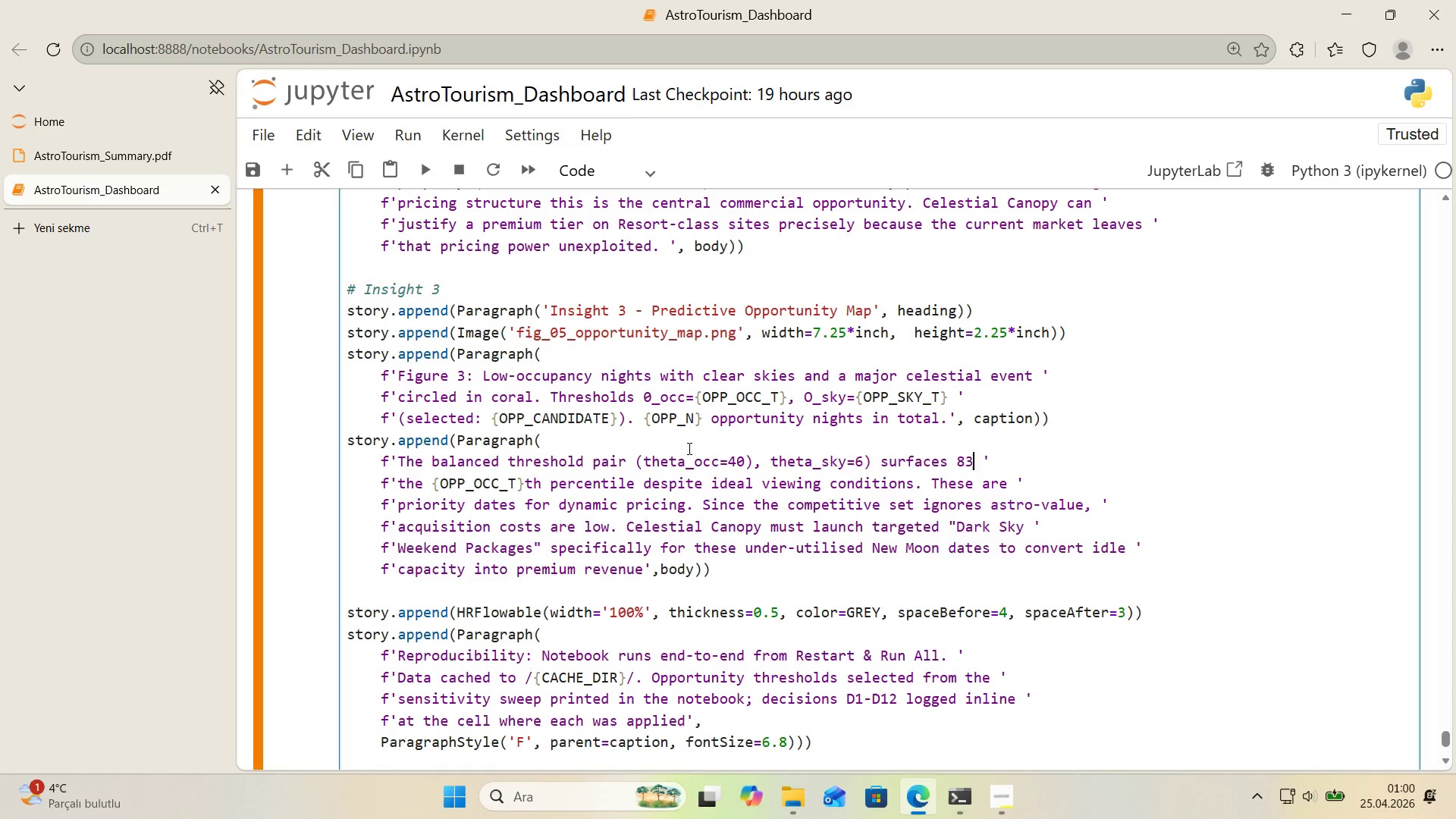 
key(ArrowRight)
 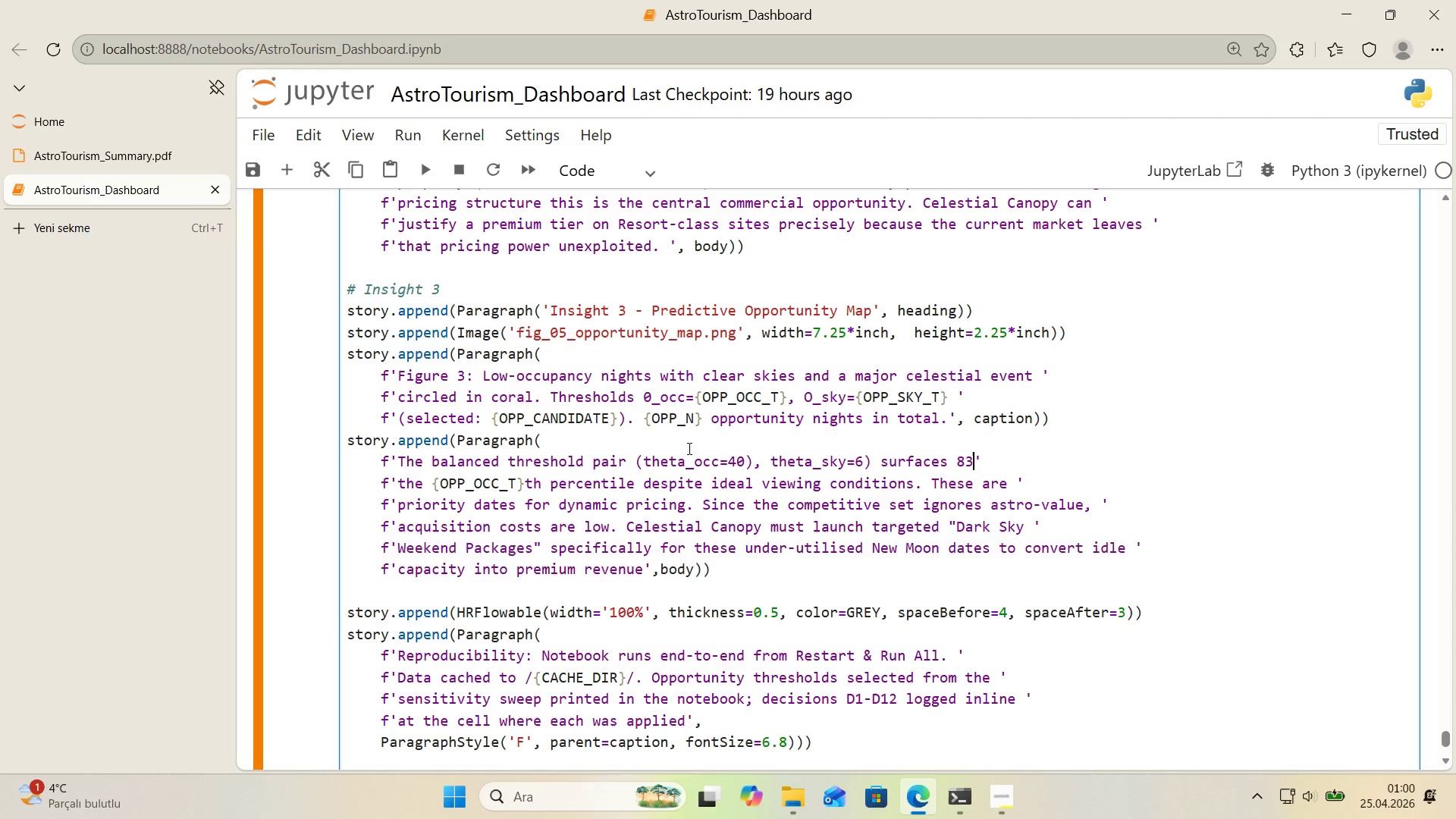 
key(Backspace)
 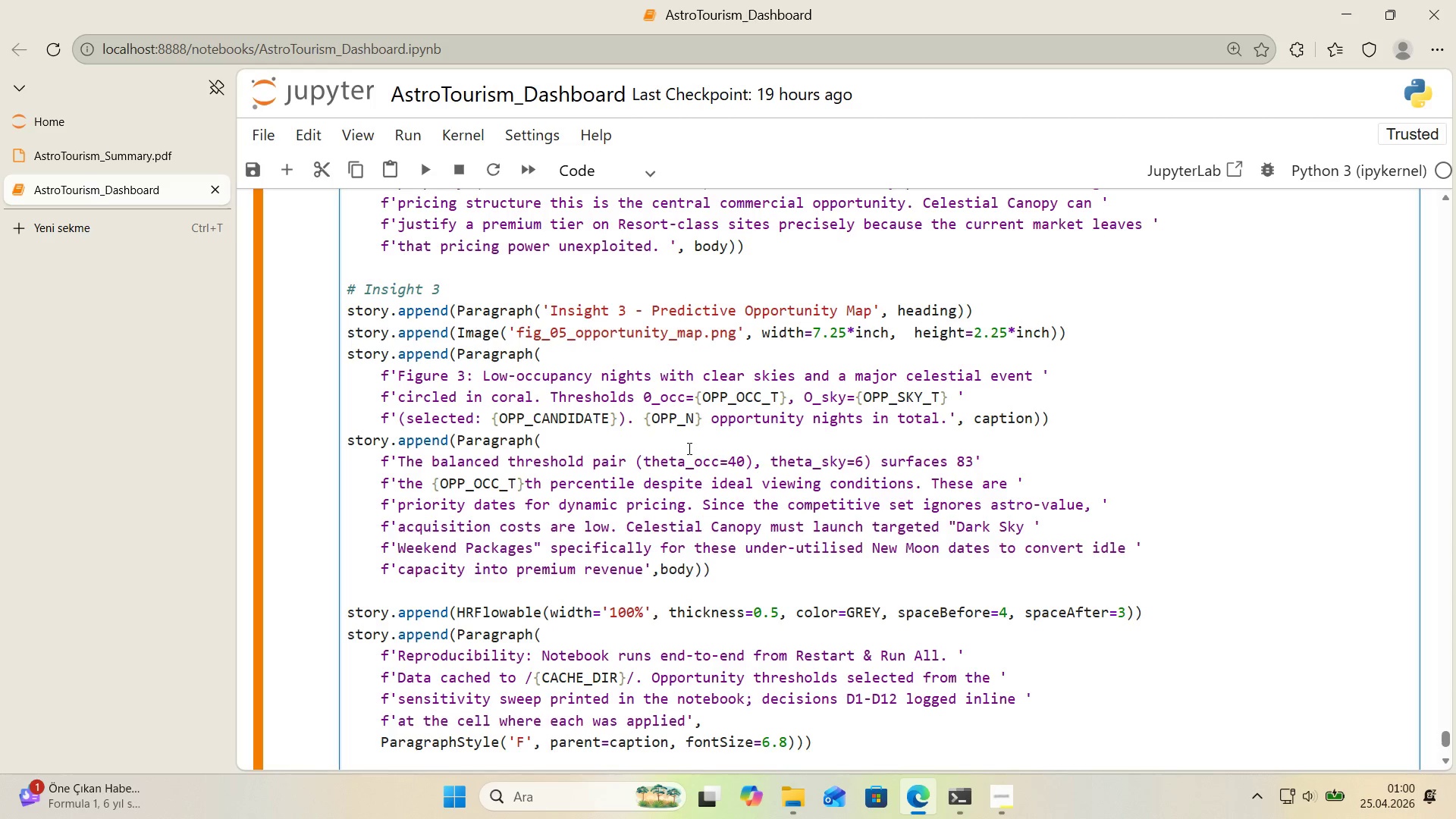 
key(Space)
 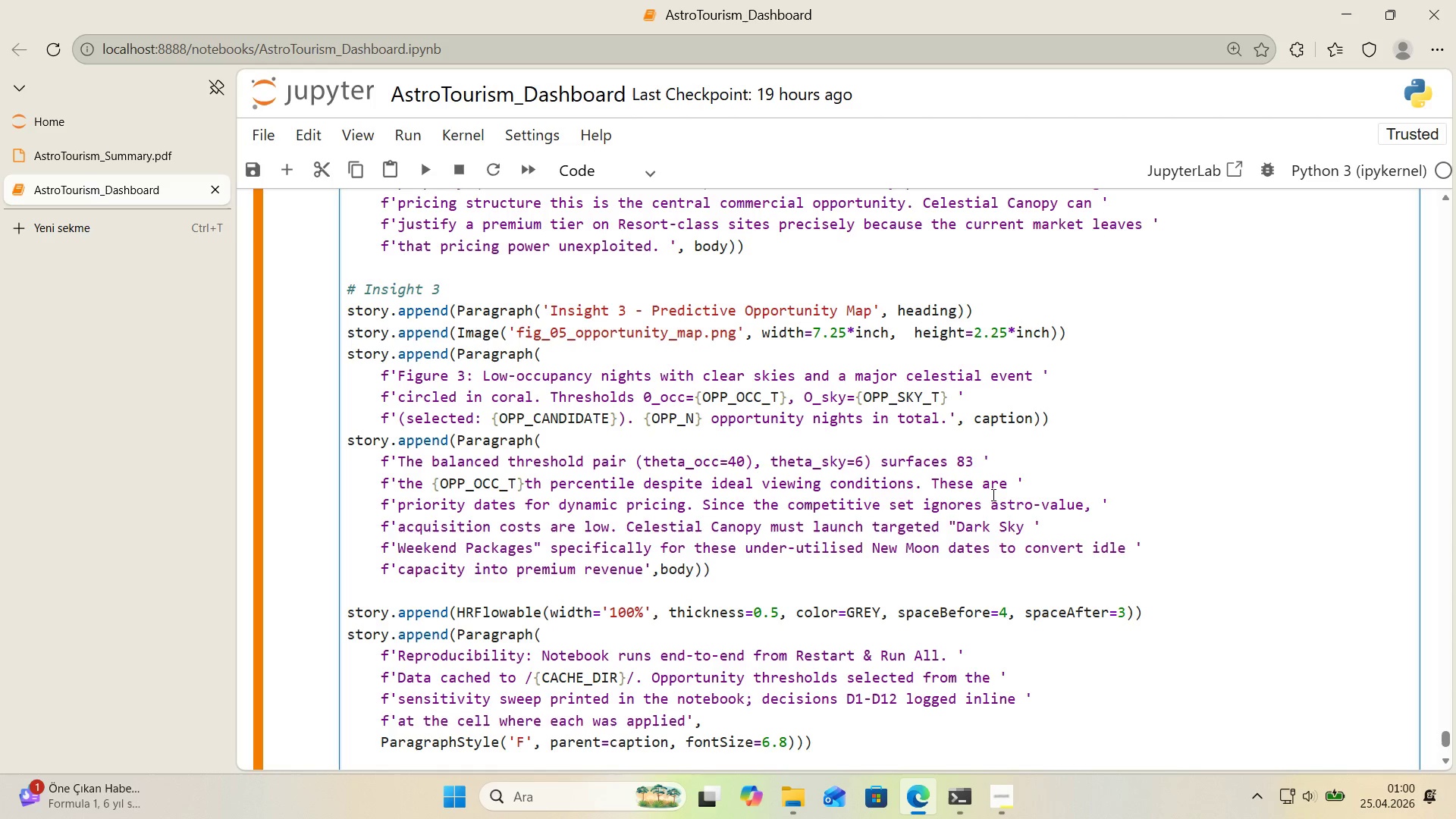 
left_click_drag(start_coordinate=[1009, 484], to_coordinate=[402, 488])
 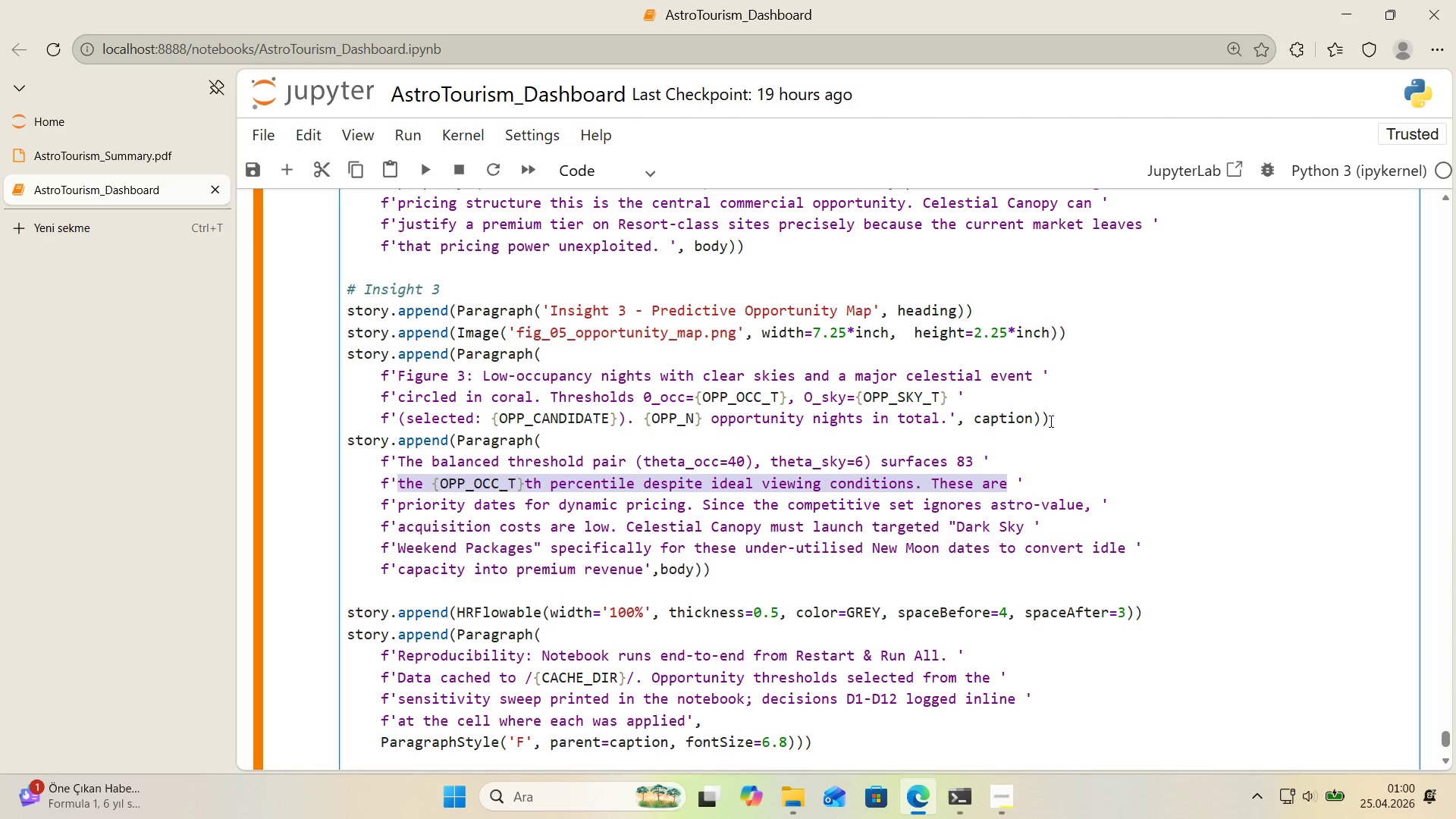 
type(opportun'ty n'ghts calendar slots where occupancy sat below the 40th)
 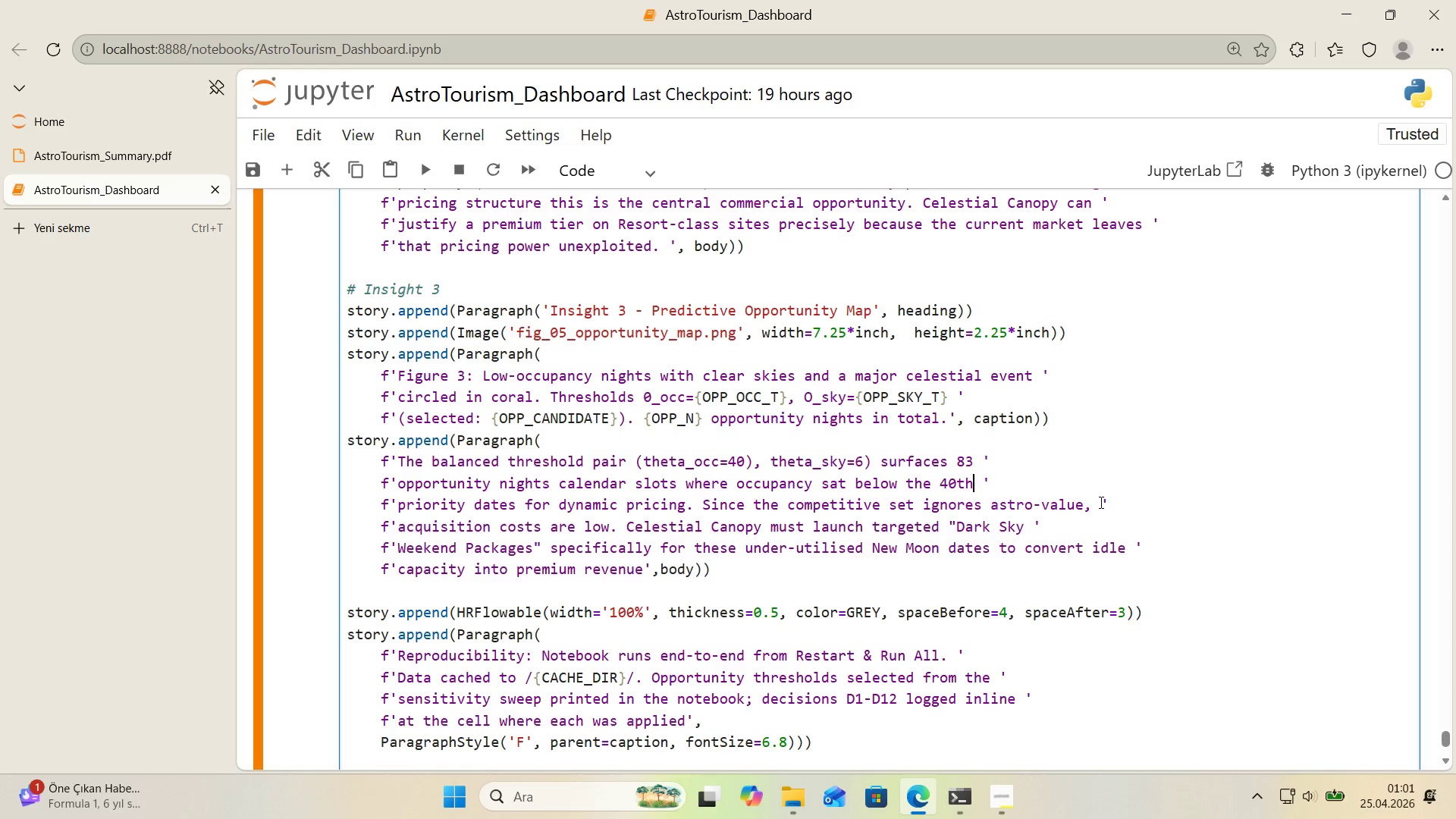 
left_click_drag(start_coordinate=[1092, 504], to_coordinate=[400, 510])
 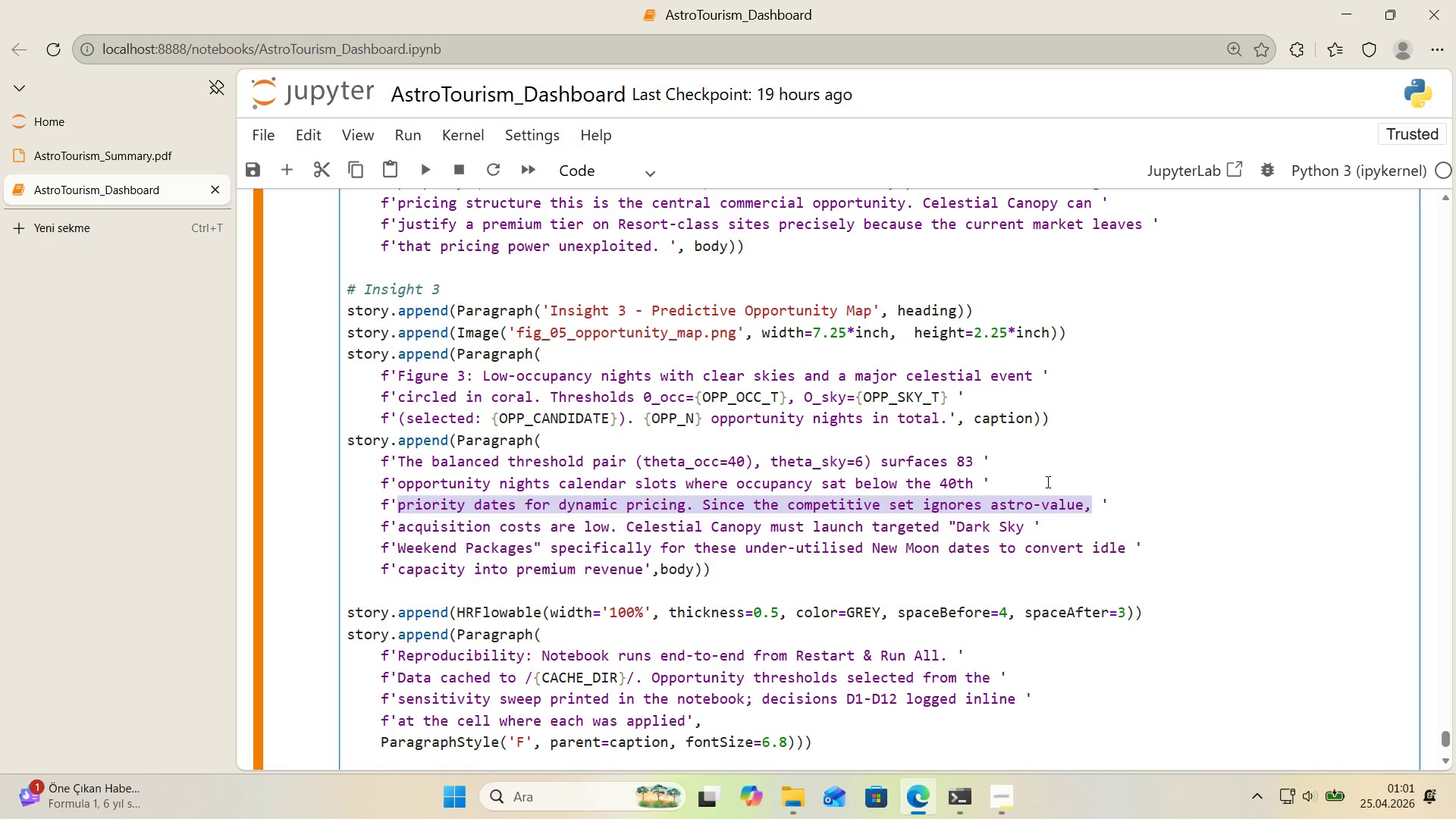 
key(Backspace)
type(percent'le desp'te major celest'al anchors and clear sk'es. All 83 belong[Delete] )
 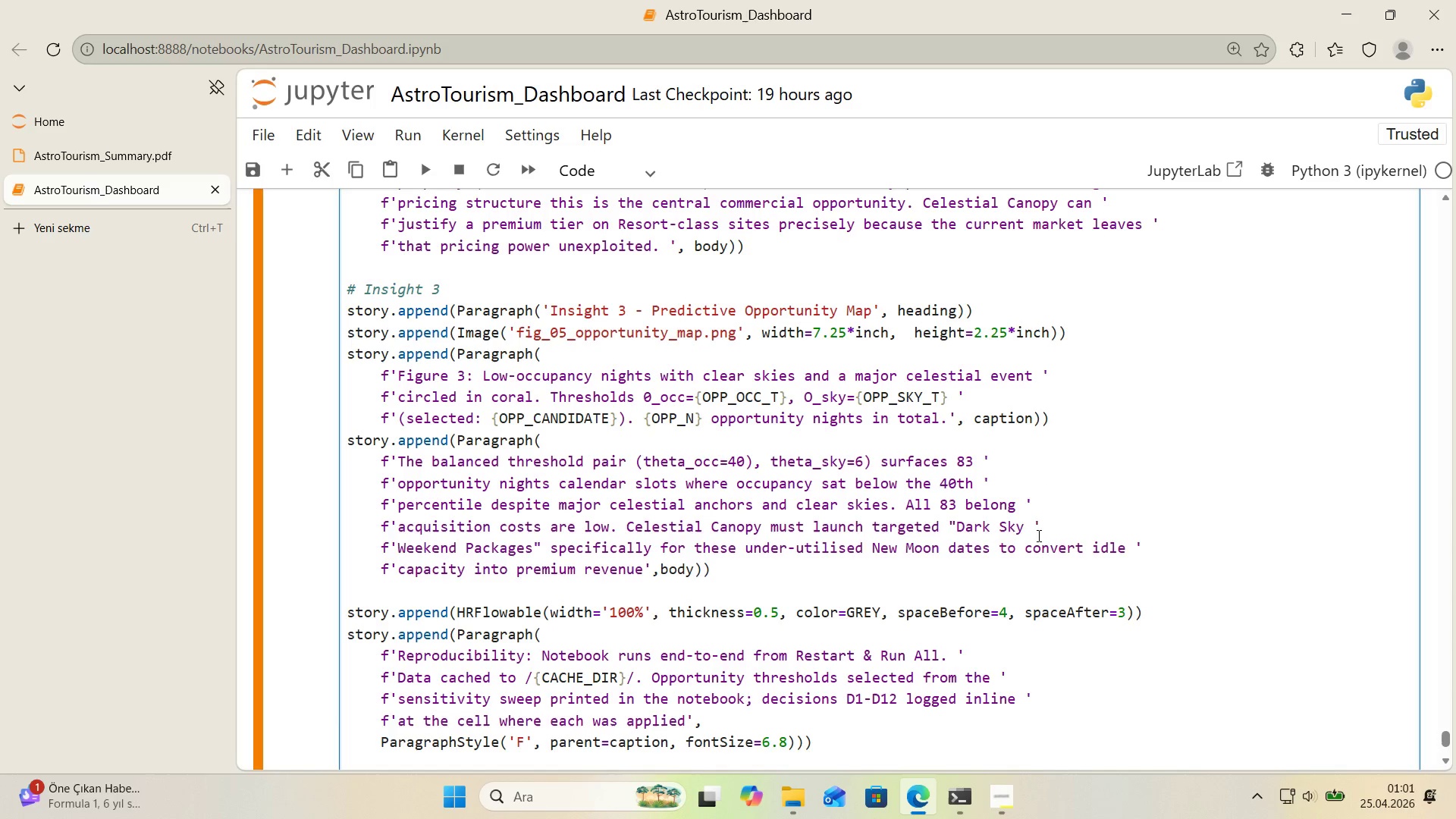 
left_click_drag(start_coordinate=[1025, 524], to_coordinate=[400, 526])
 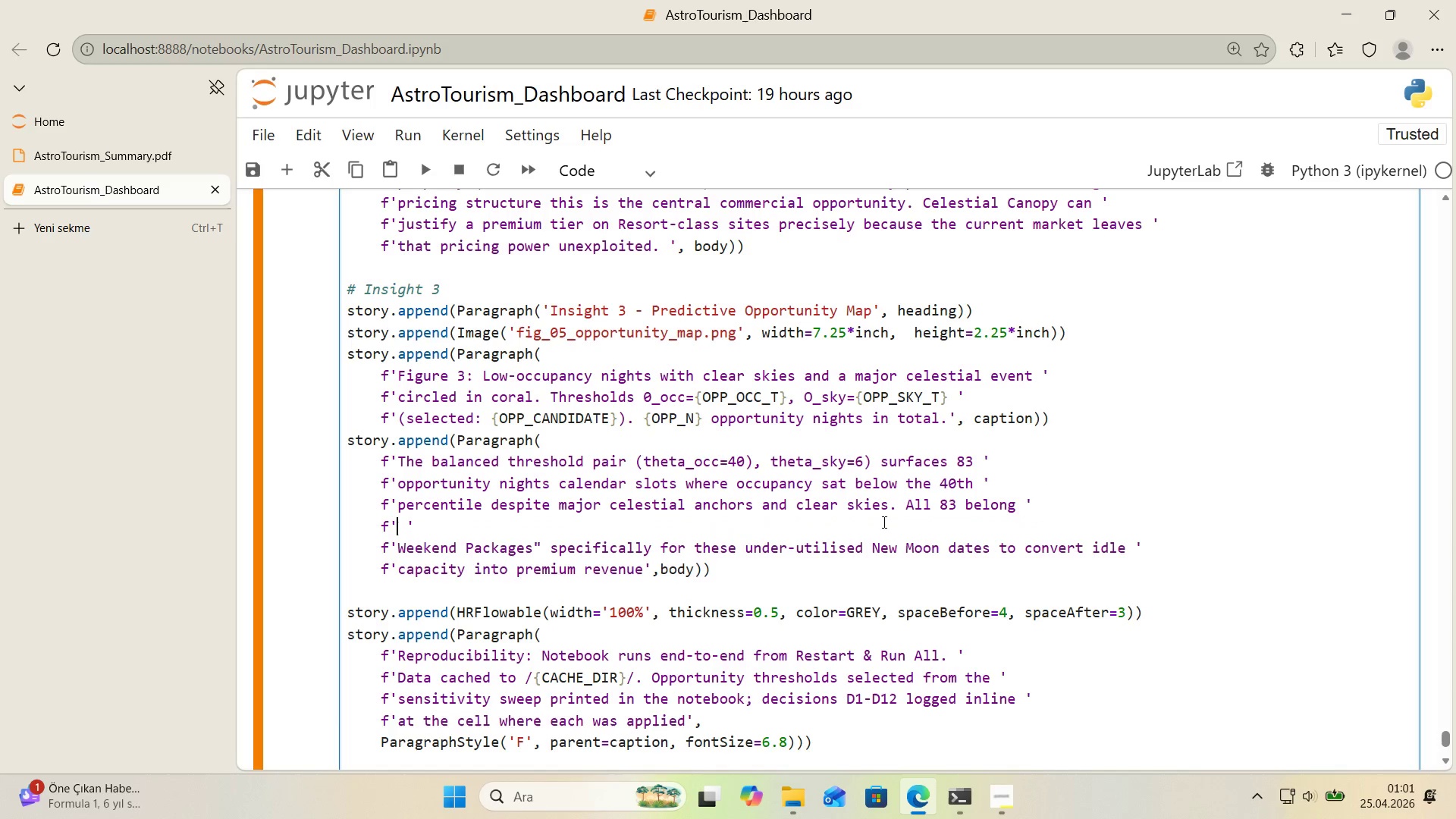 
key(Backspace)
type(to Resort Hotel *()
 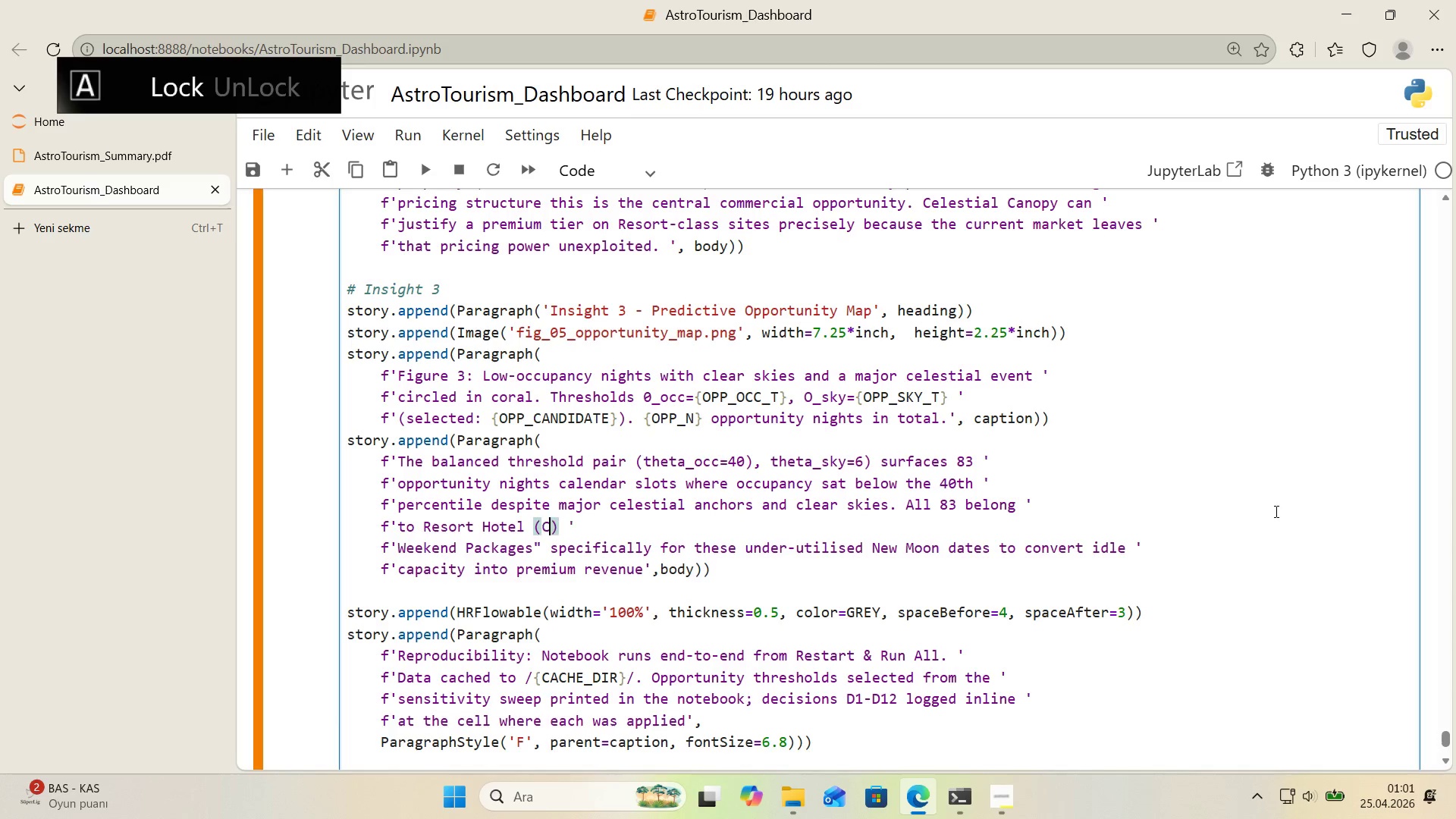 
 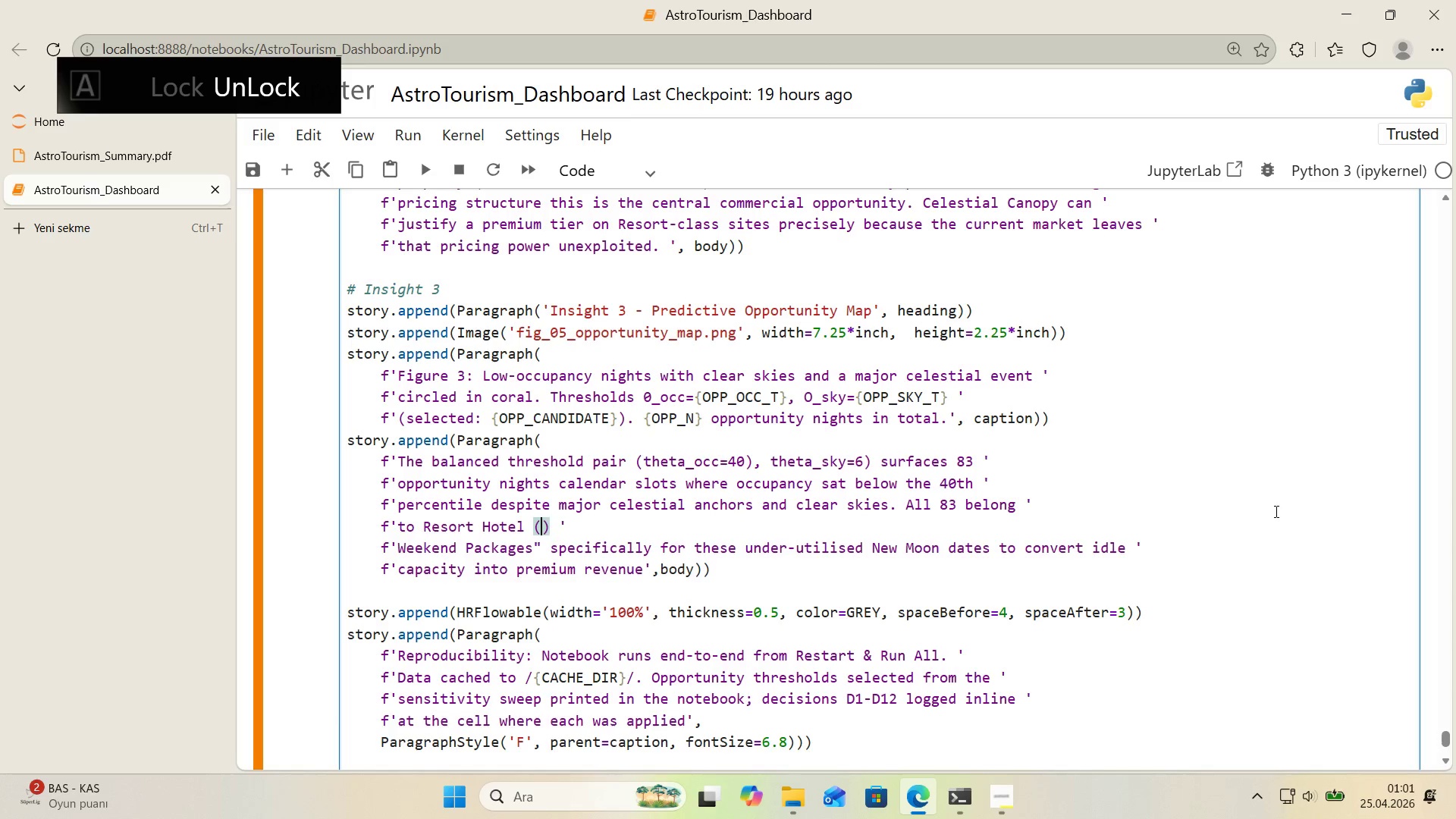 
key(ArrowLeft)
 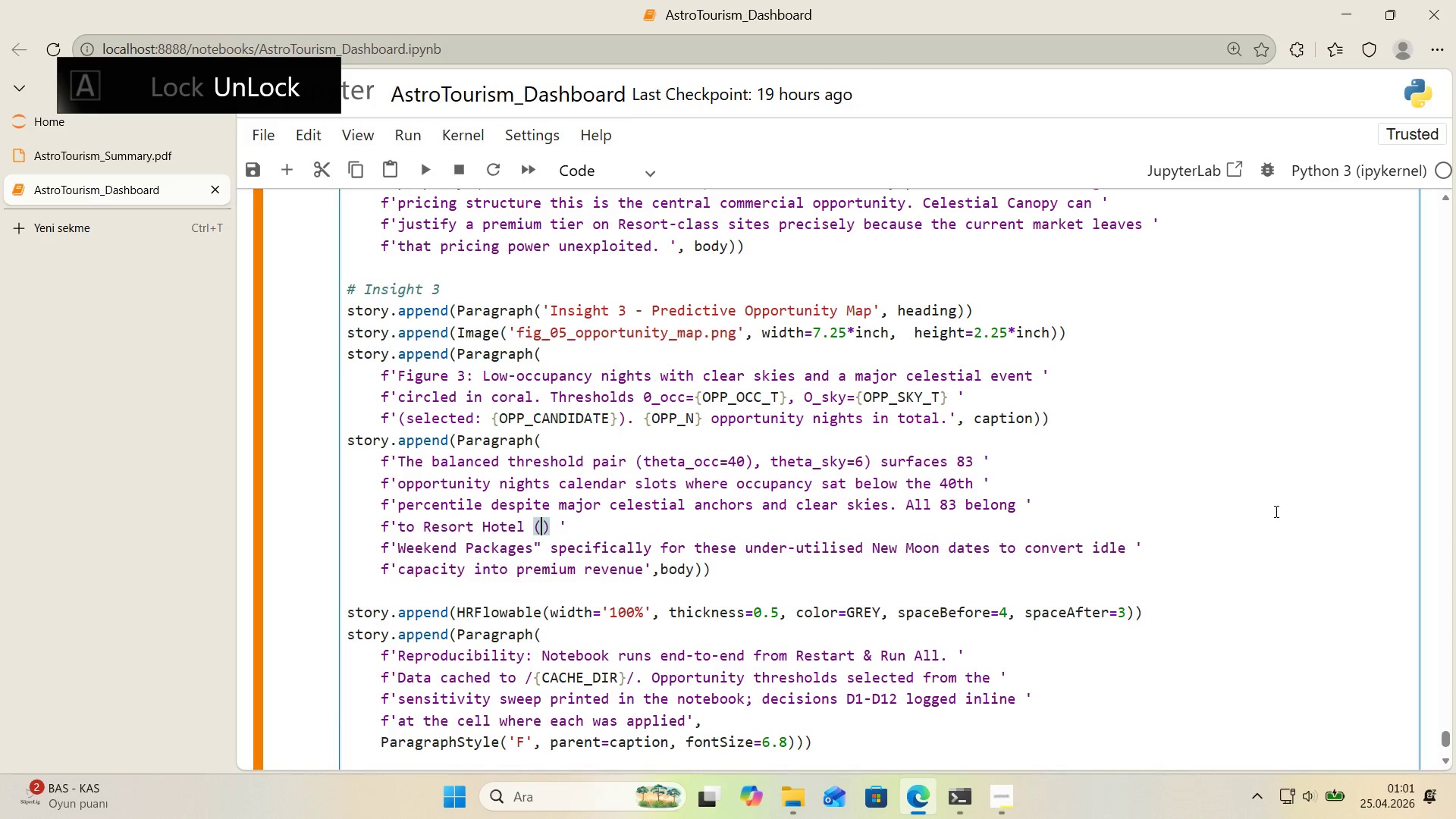 
type(C'ty Hotel Bortle 8 never clears the clar'ty threshold by des'gn.)
 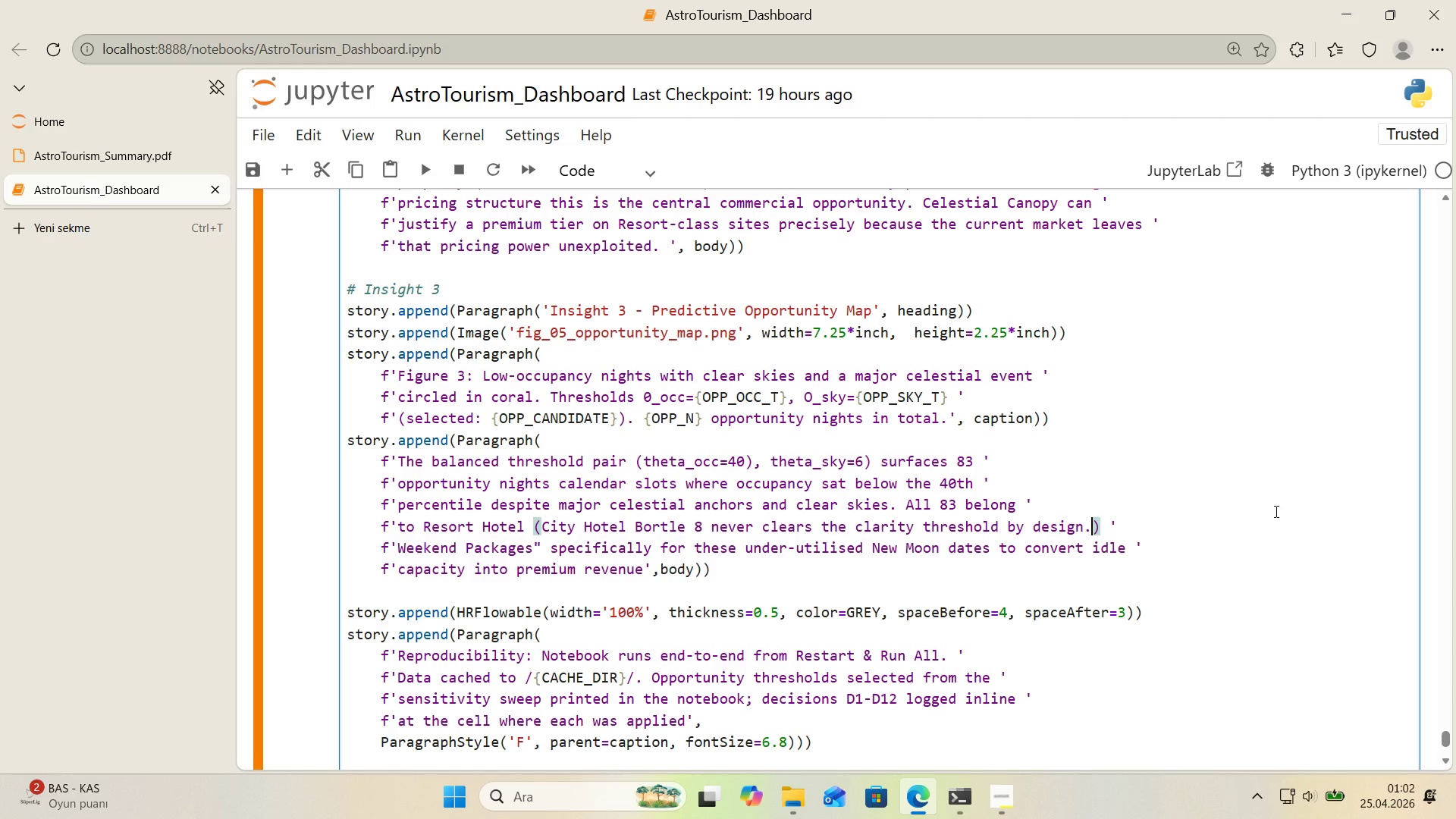 
key(ArrowRight)
 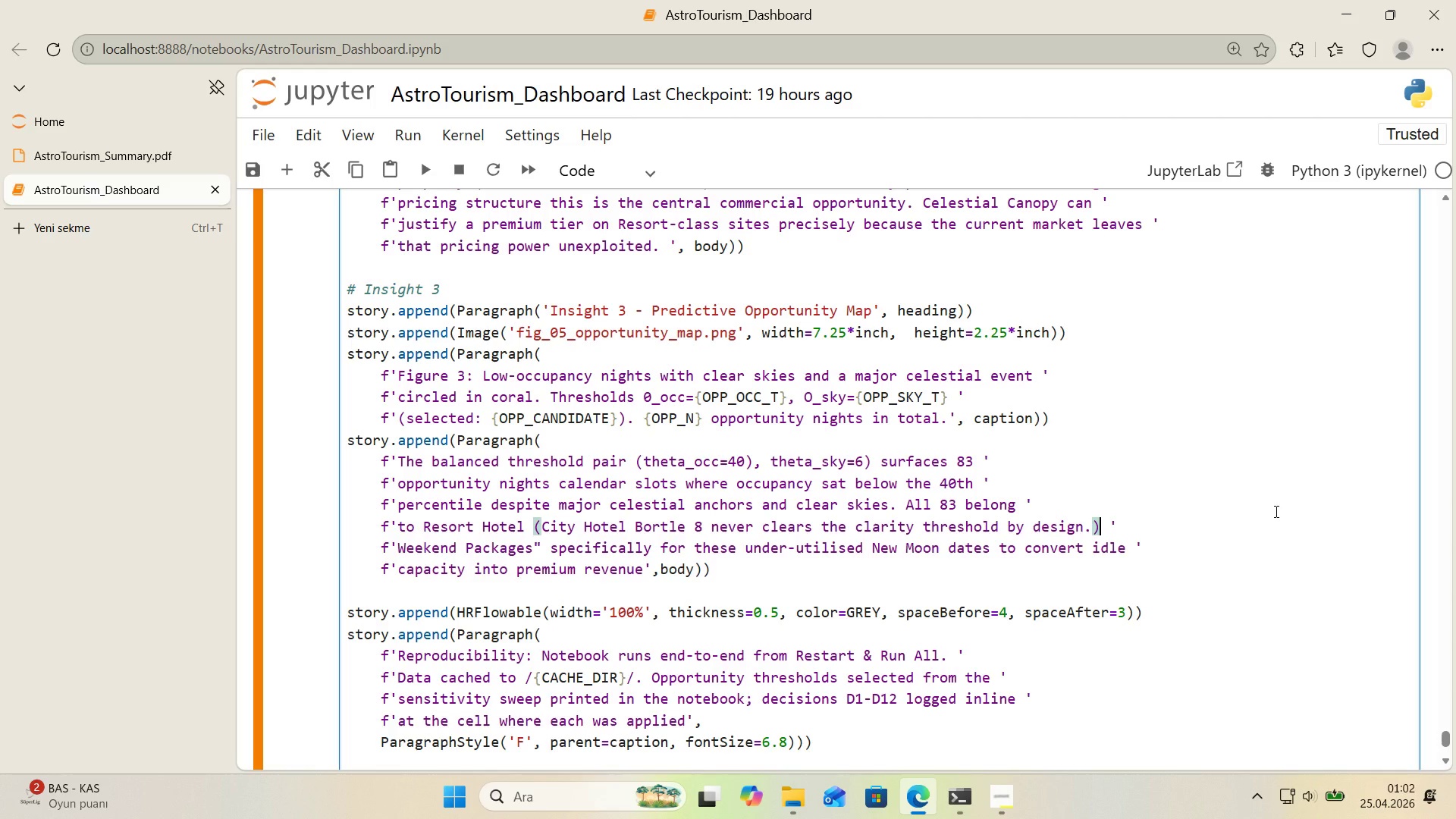 
key(ArrowDown)
 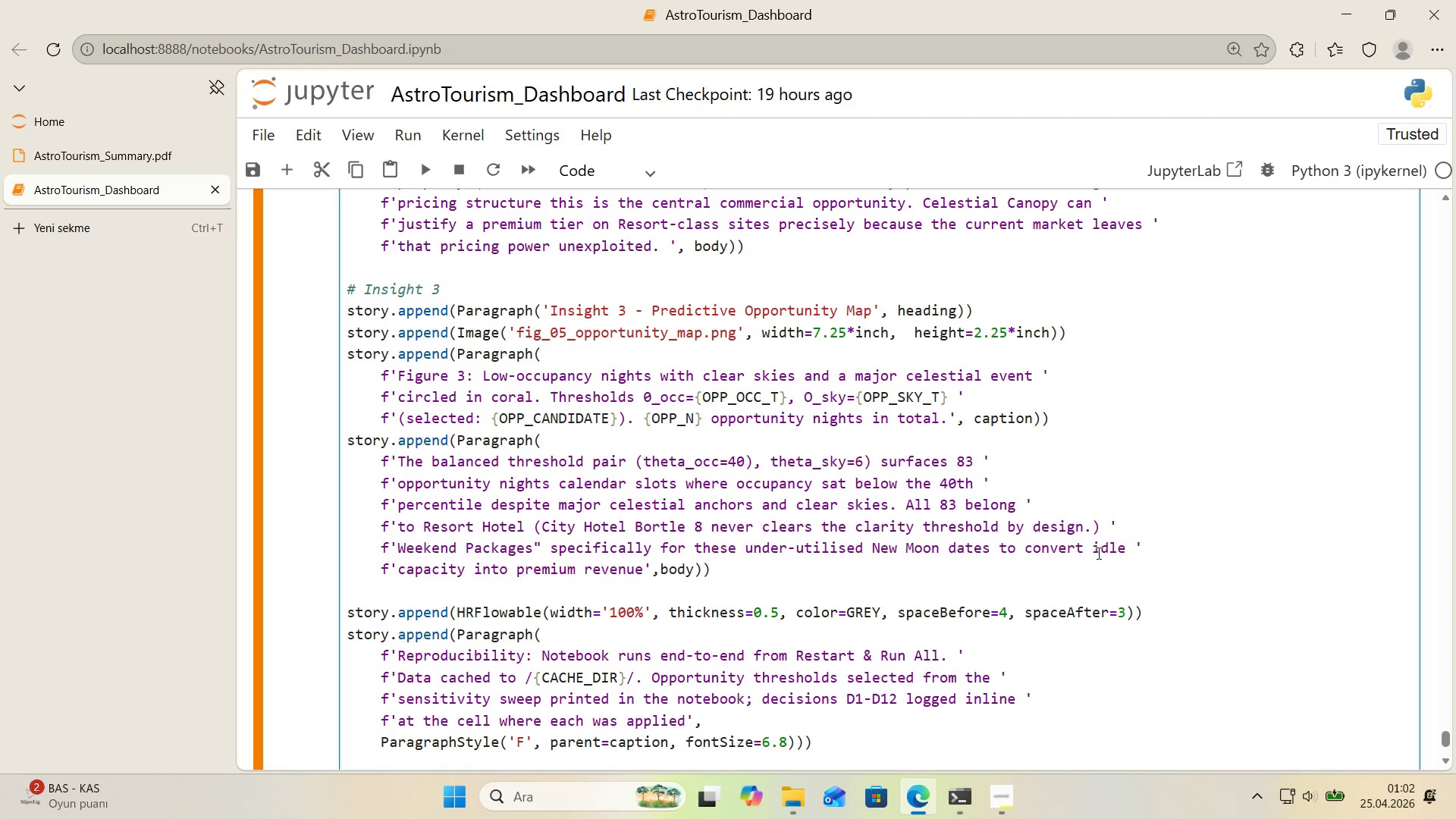 
left_click_drag(start_coordinate=[1130, 548], to_coordinate=[397, 544])
 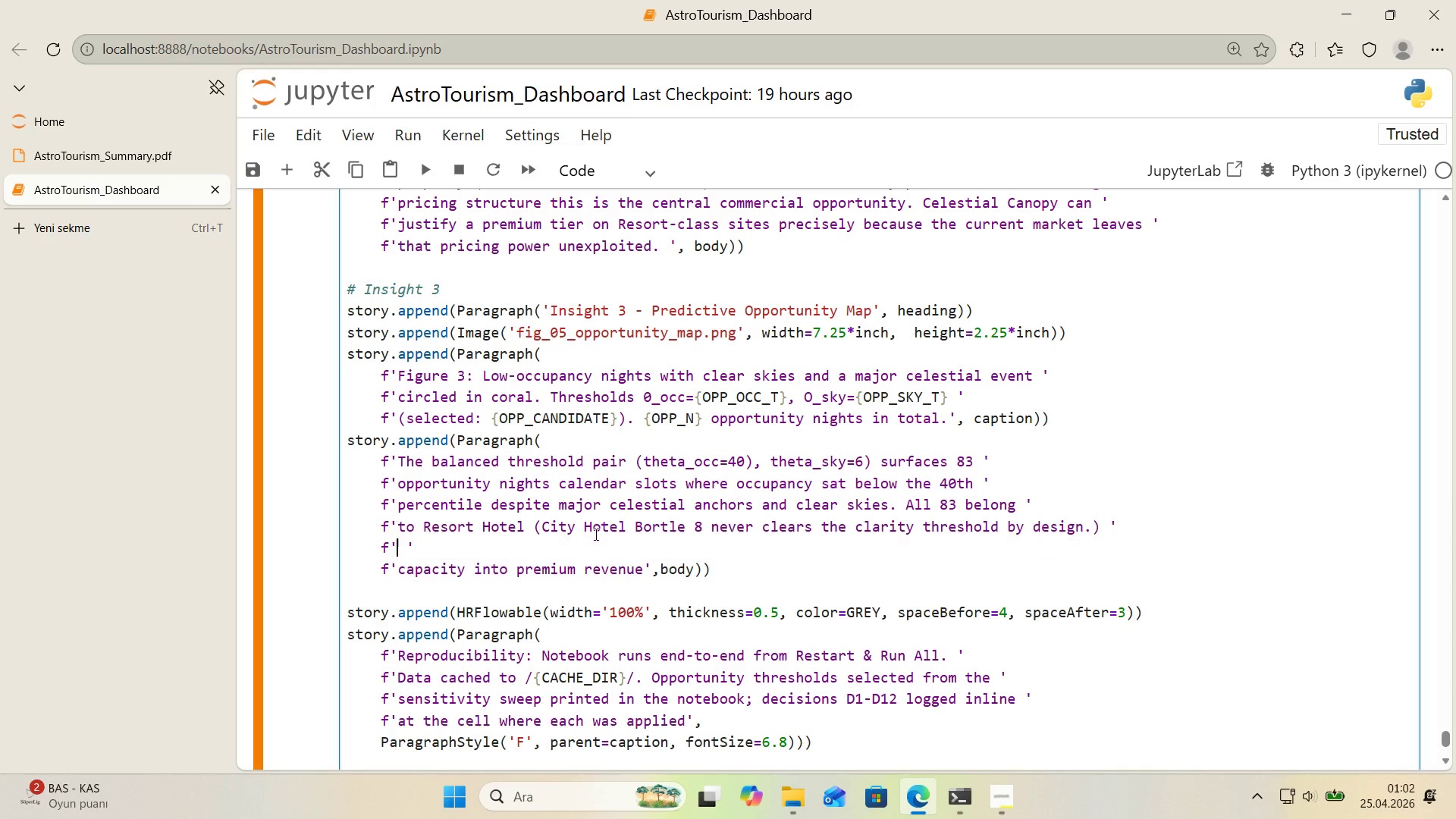 
key(Backspace)
type(These concentrate 'n Q4-Q1 A)
key(Backspace)
type(and 'nclude Gem'n'ds, Neww )
key(Backspace)
key(Backspace)
type( Moon, and Full Moon anchors w'th mean)
 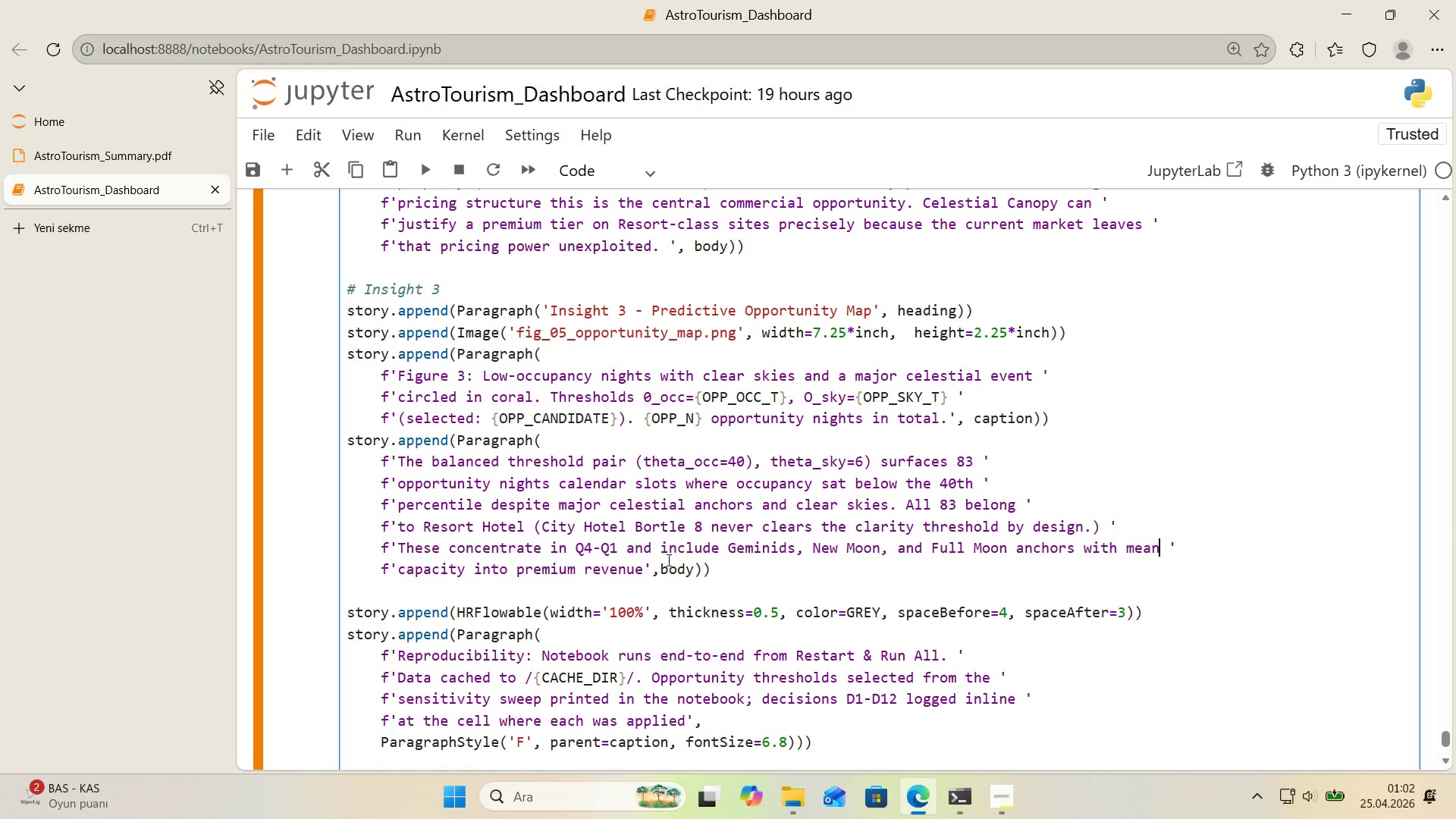 
left_click_drag(start_coordinate=[645, 569], to_coordinate=[401, 576])
 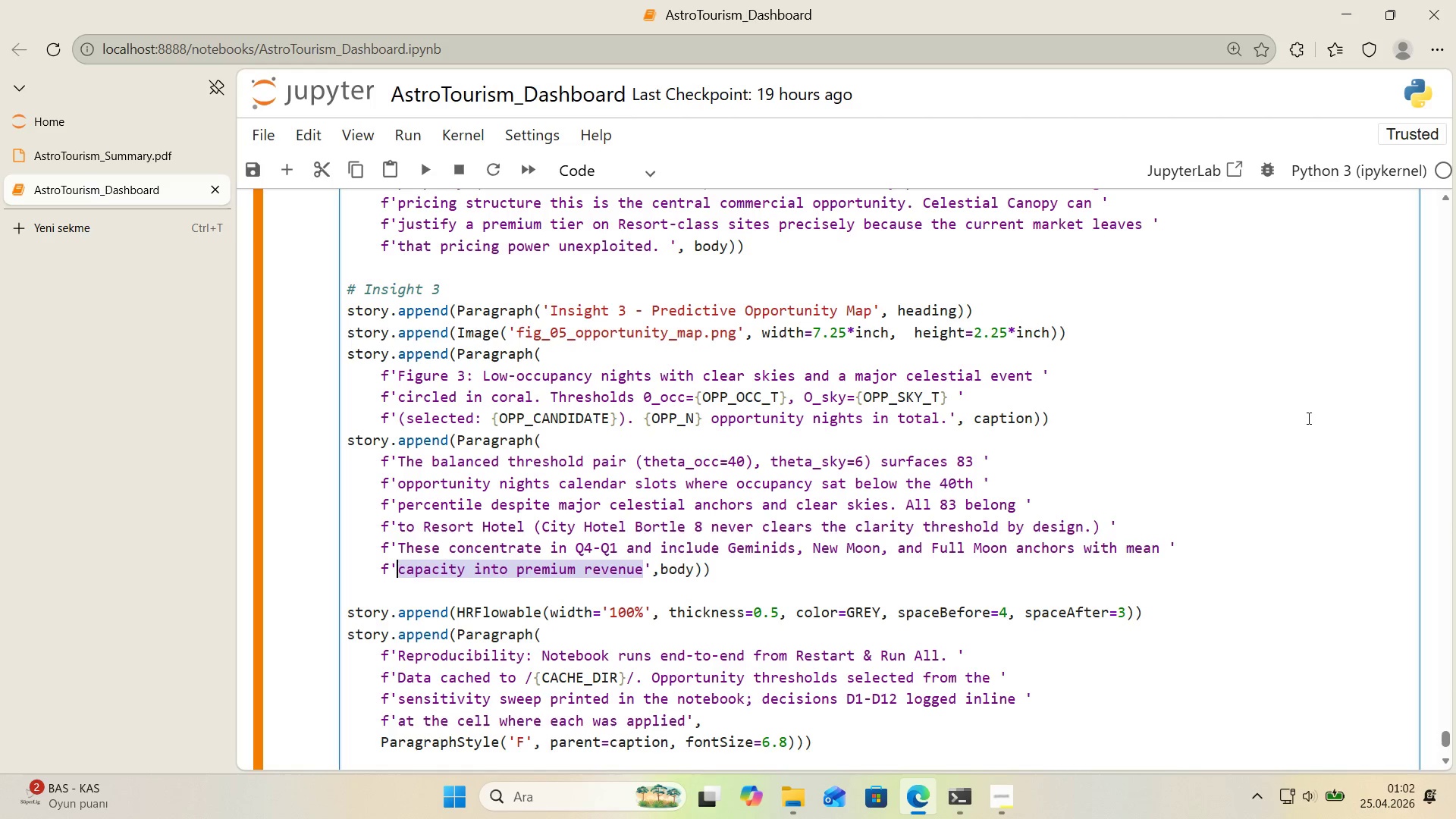 
type(ADR eu)
key(Backspace)
key(Backspace)
type(EURO)
key(Backspace)
type( 36-160 gen')
key(Backspace)
type(un')
key(Backspace)
key(Backspace)
type('nely undersold dark-sky 'nventoru)
key(Backspace)
type(y. Target thse w'th )
 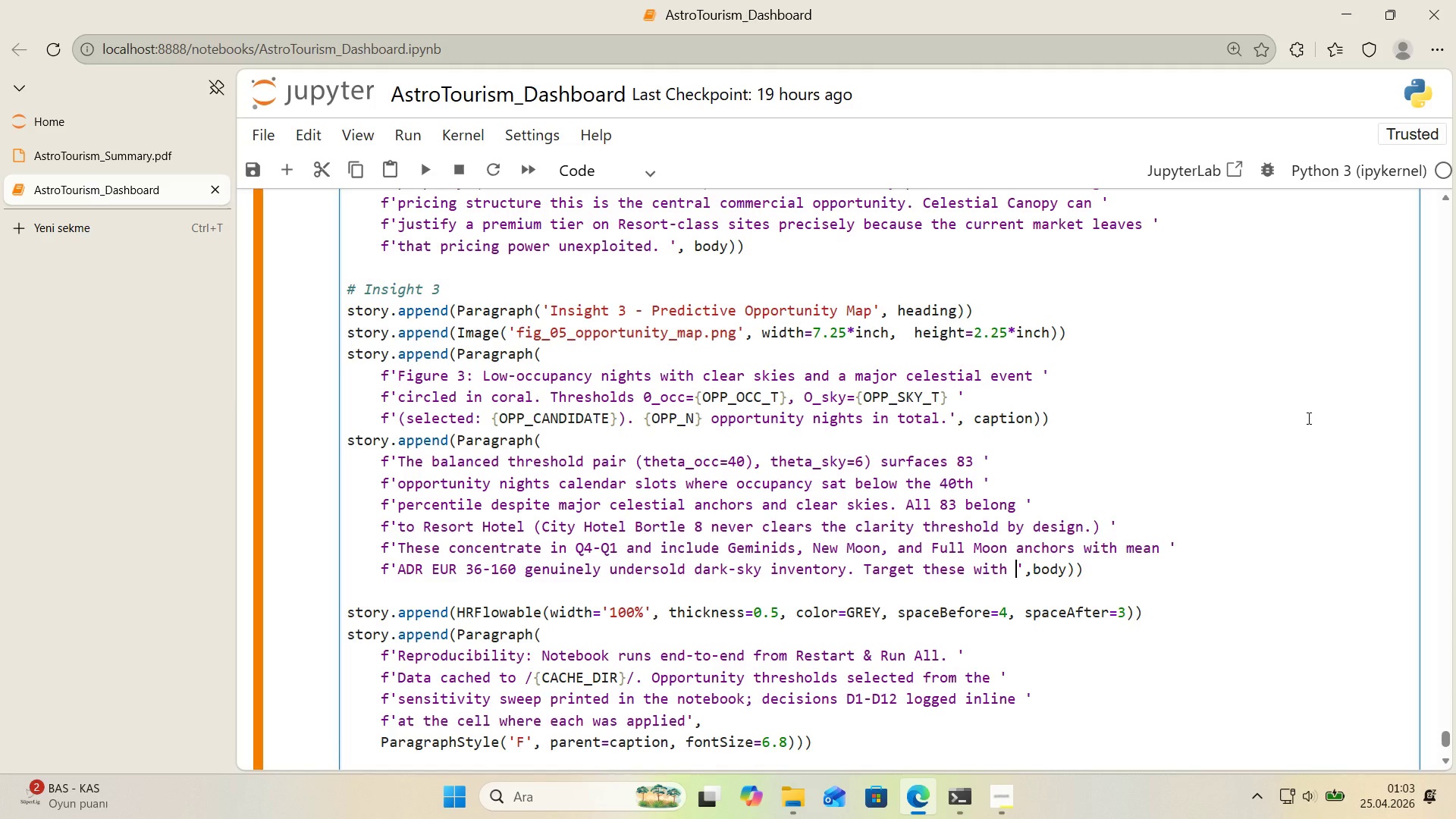 
type(pre-booked astro )
 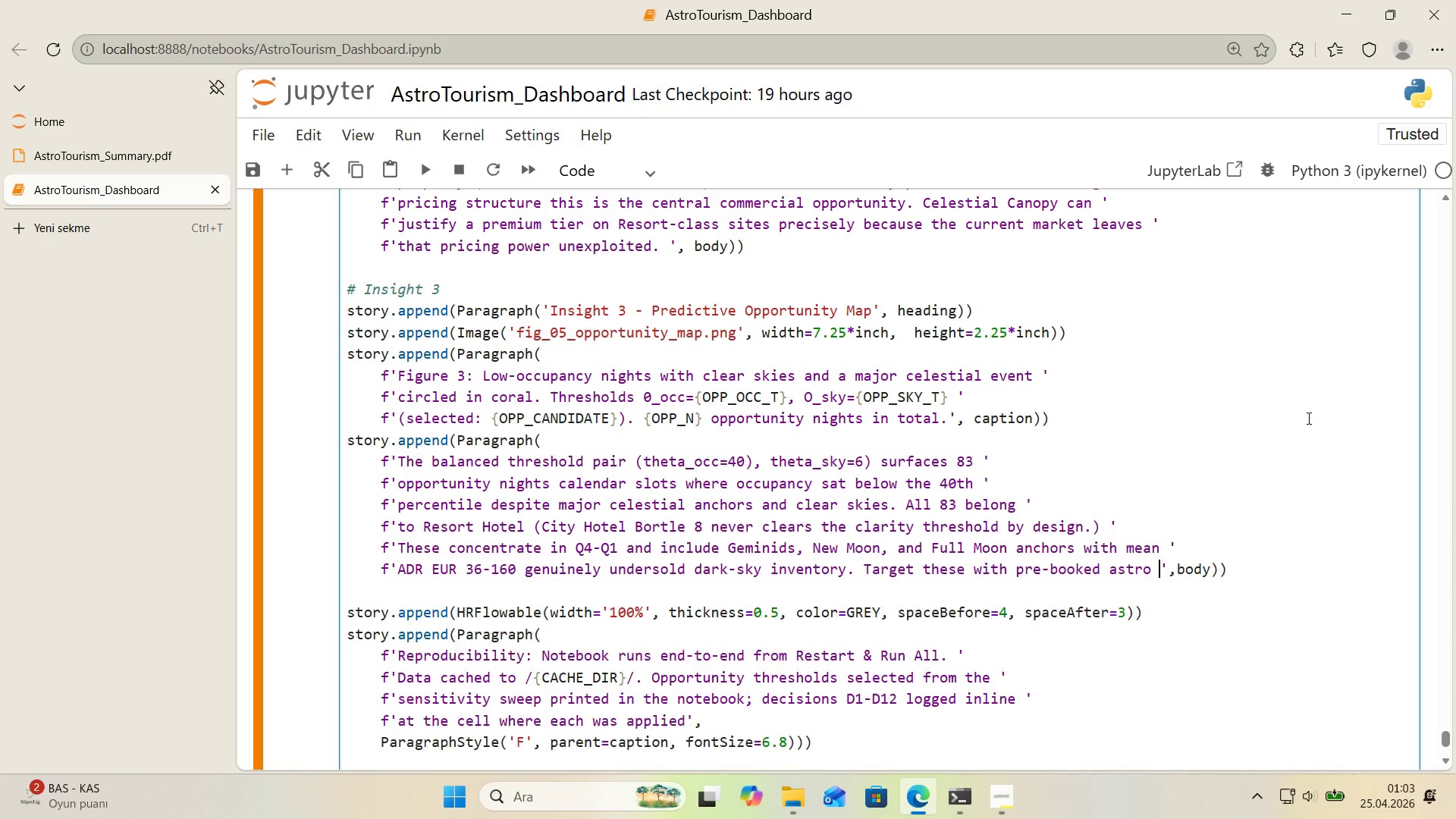 
key(Enter)
 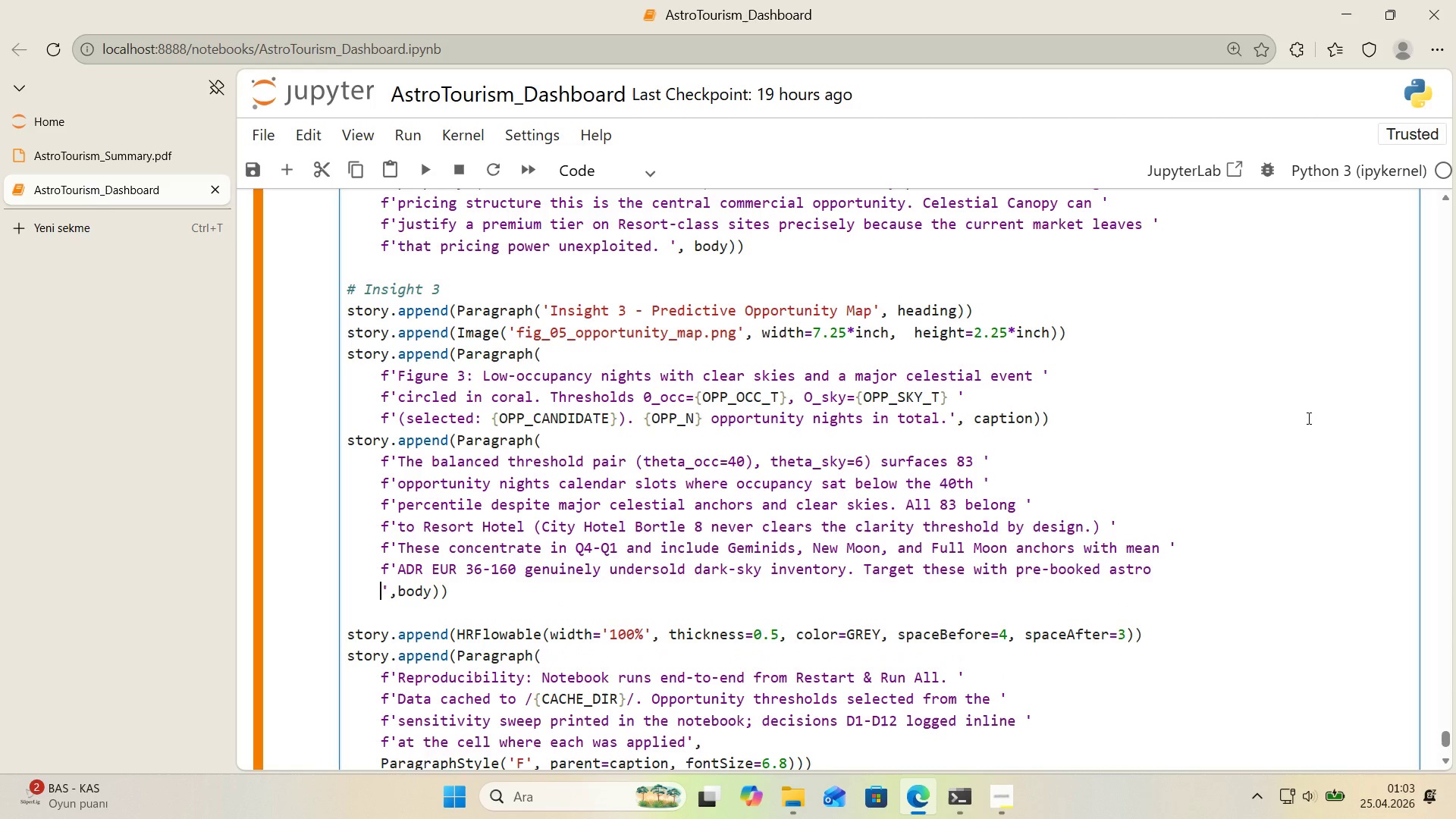 
type(f@@)
 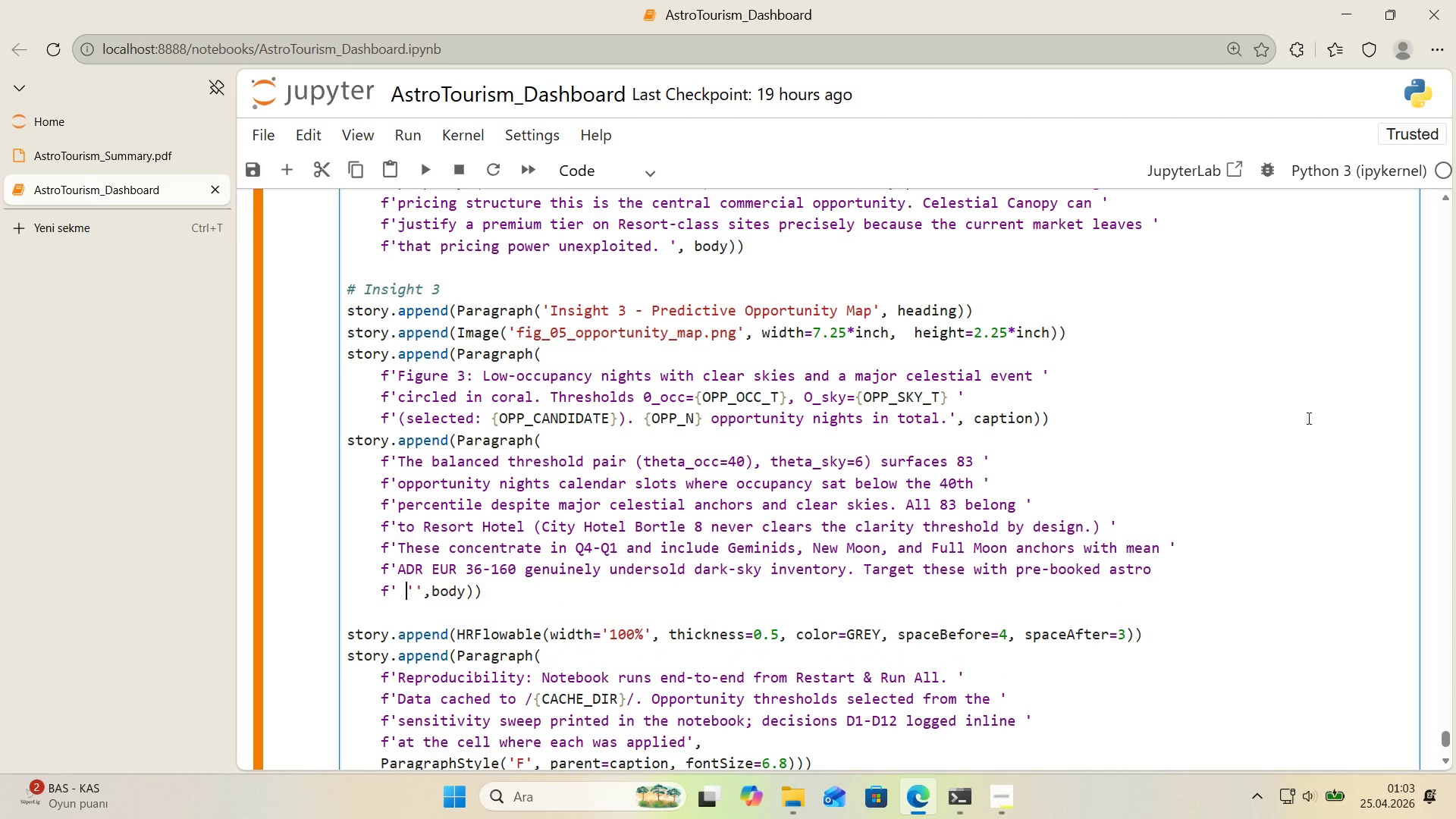 
 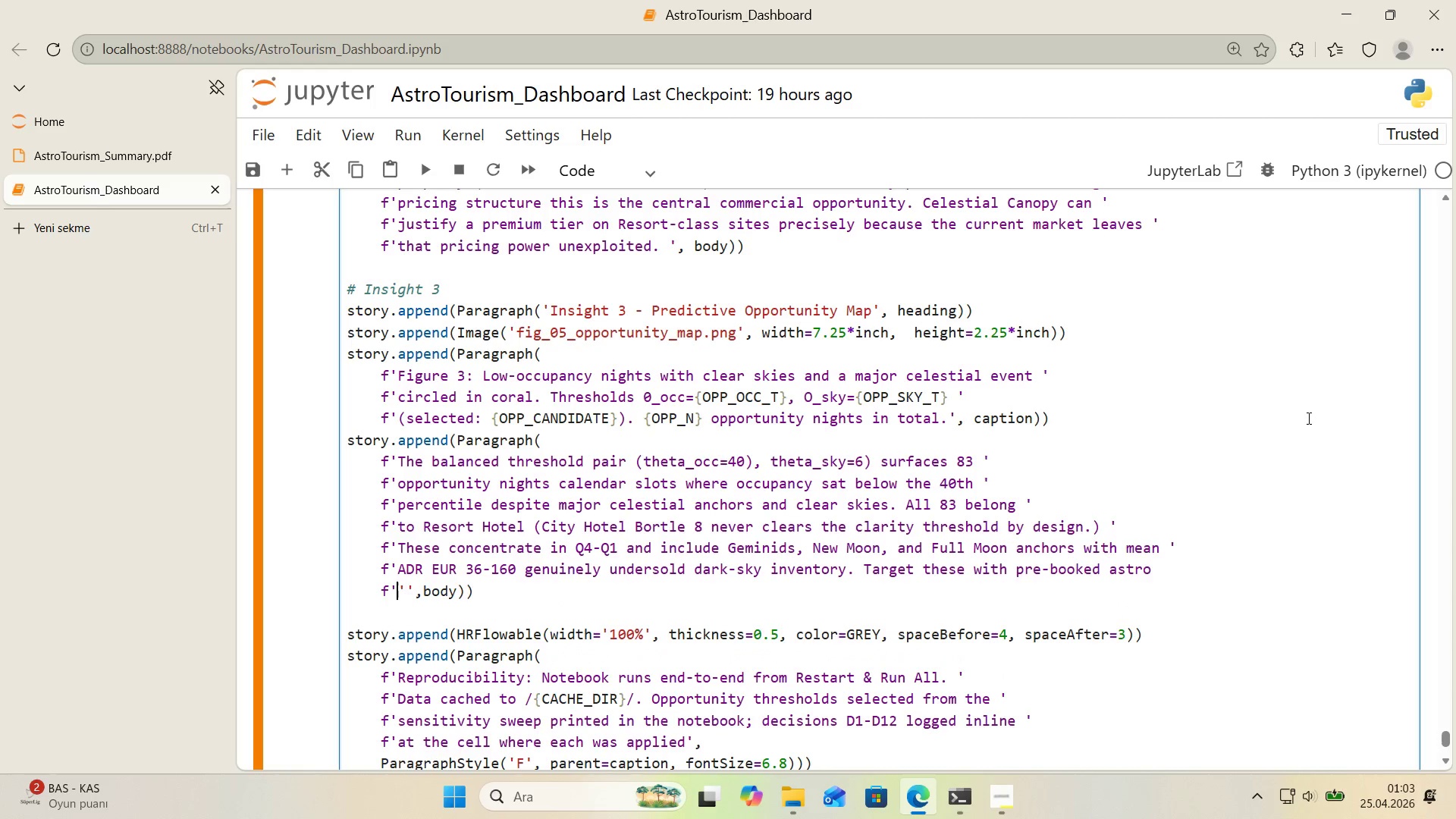 
key(ArrowLeft)
 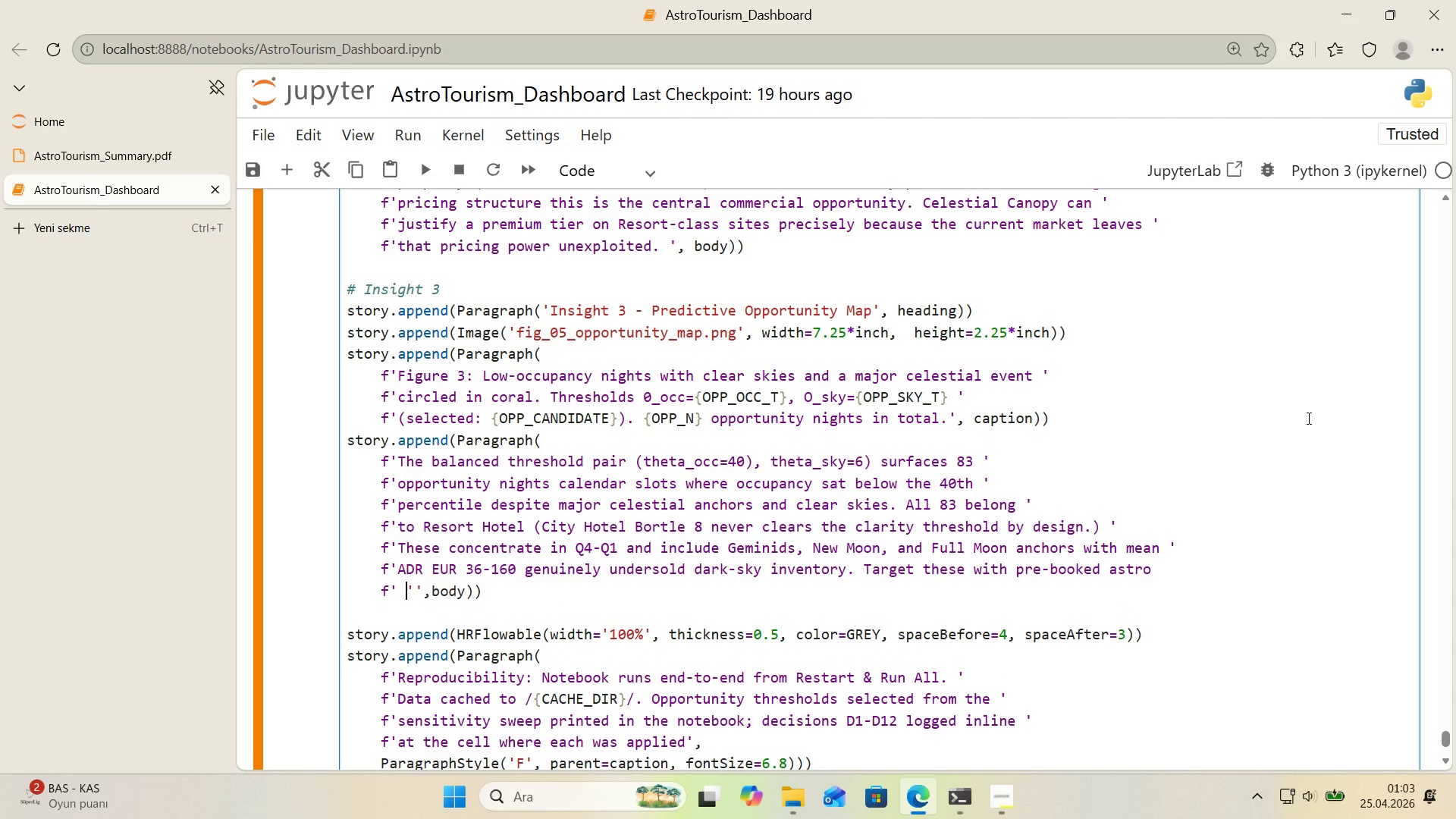 
key(Space)
 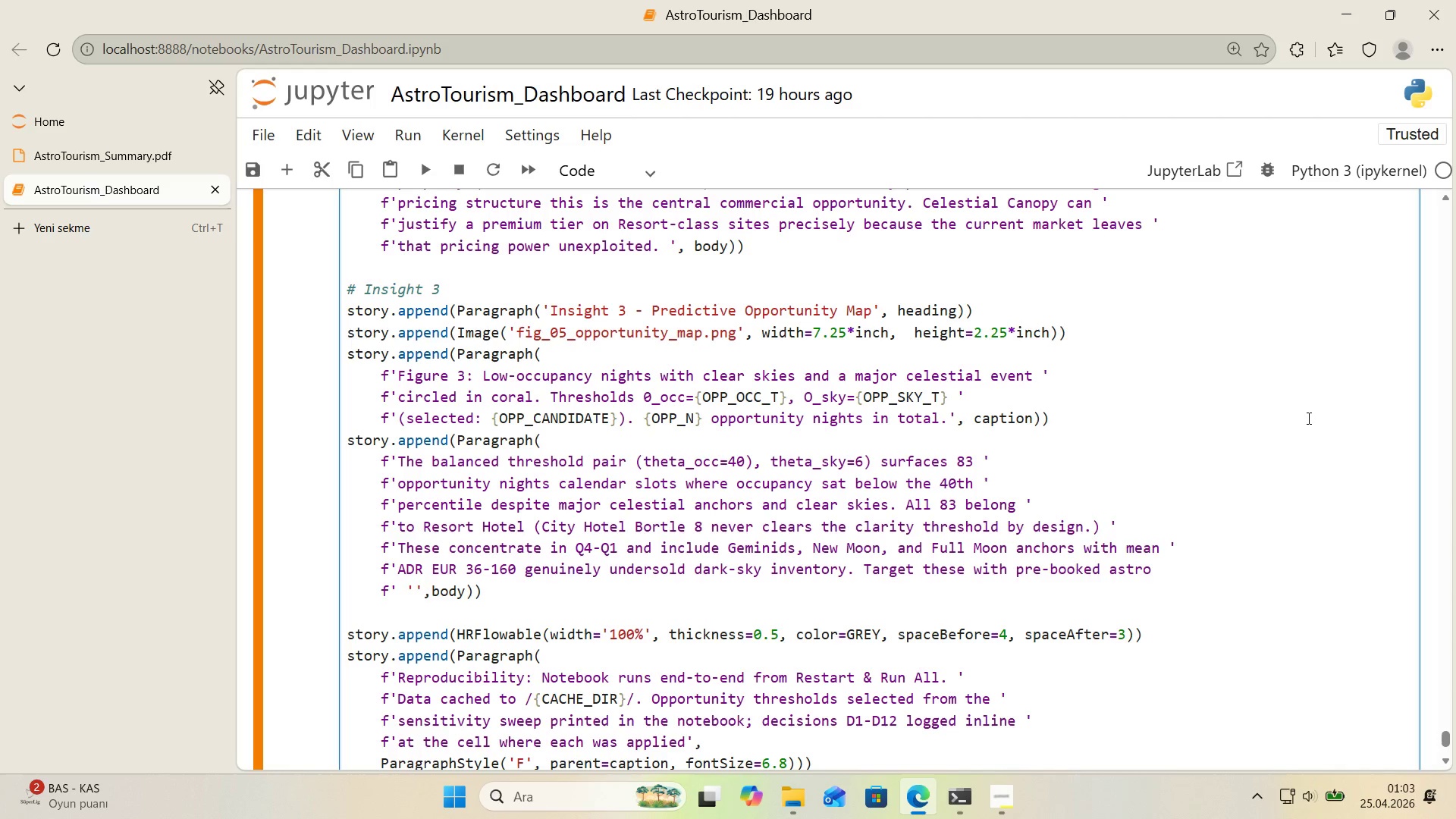 
wait(15.2)
 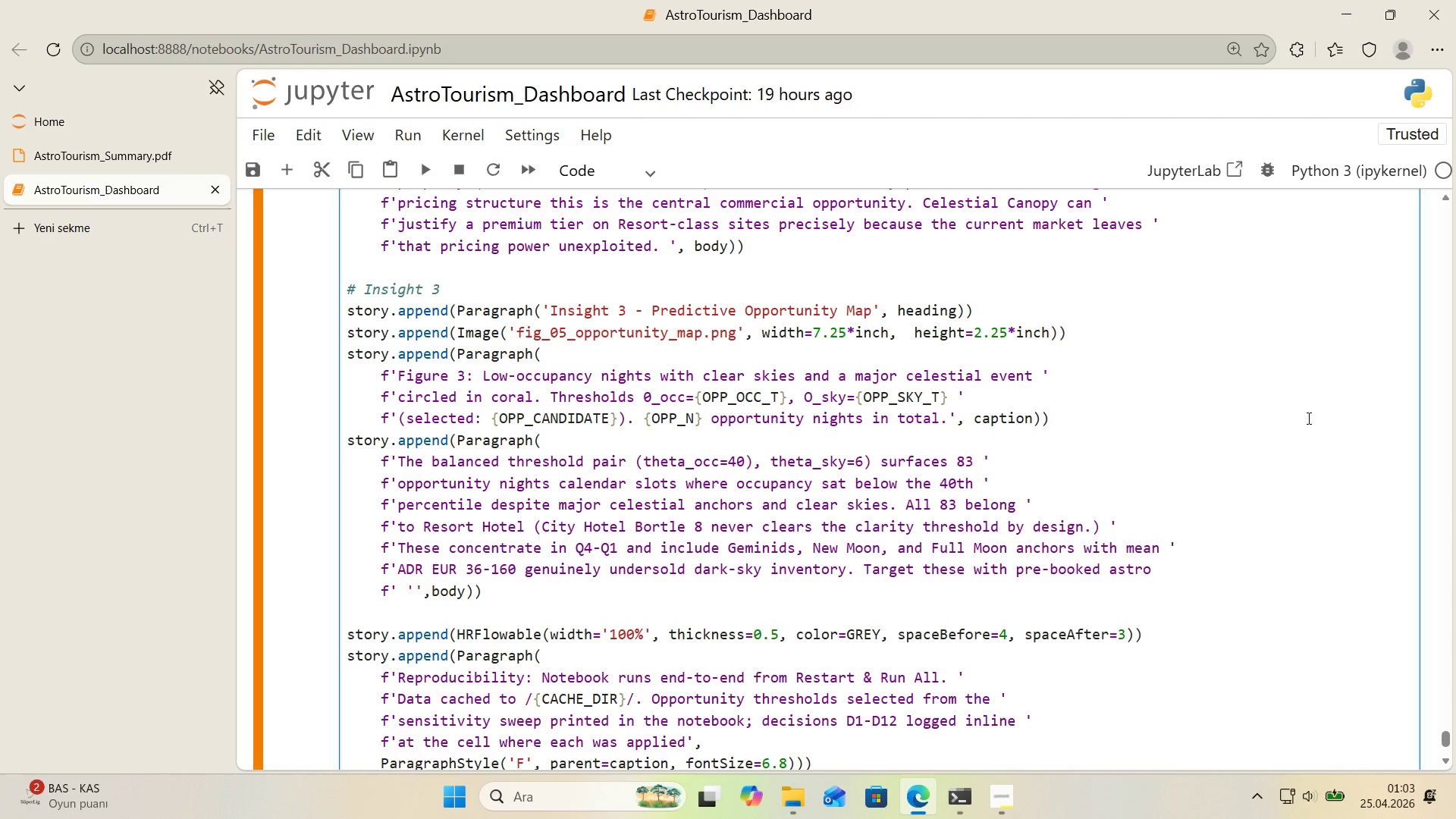 
key(Backspace)
type(packages)
 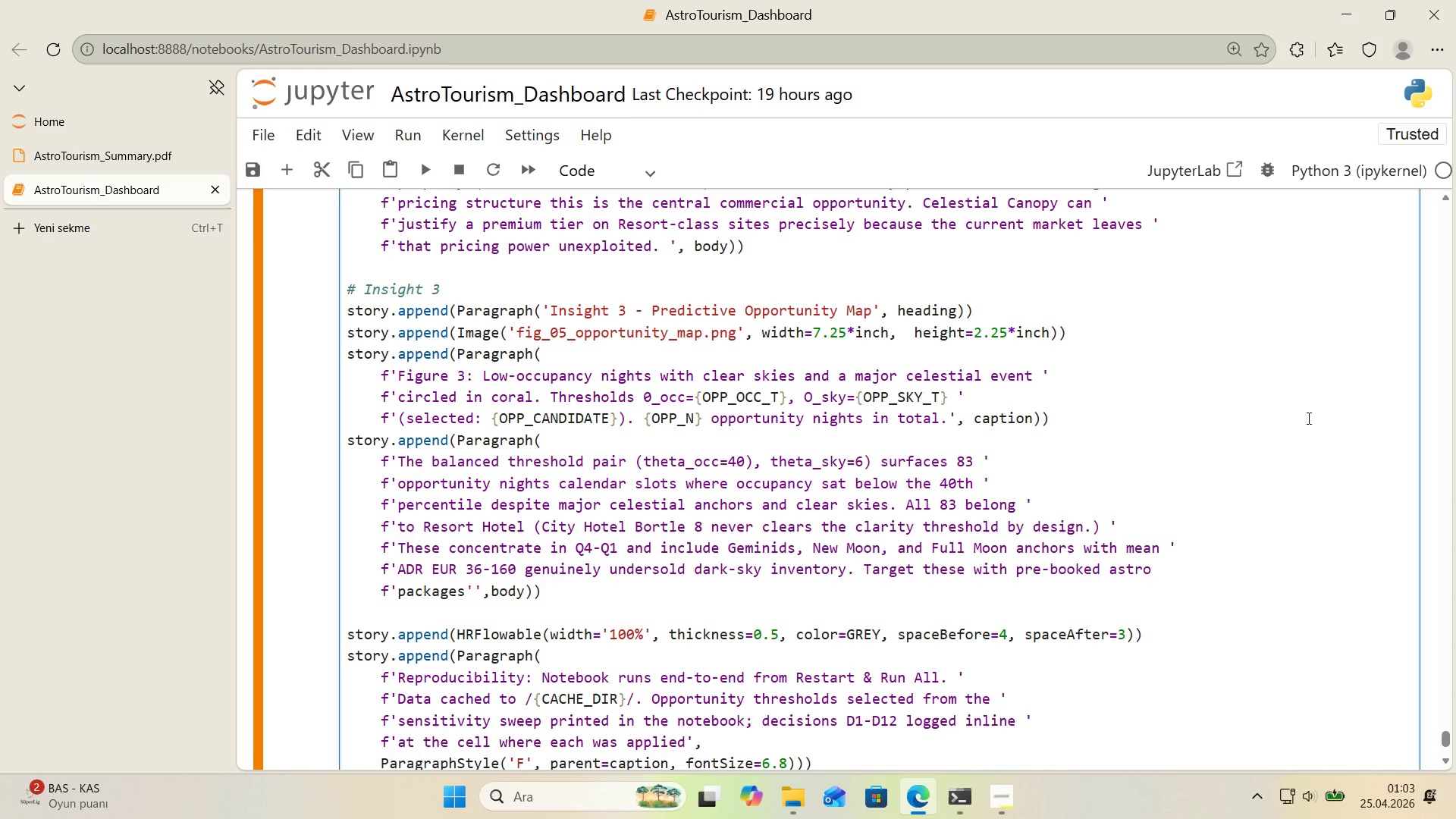 
key(ArrowRight)
 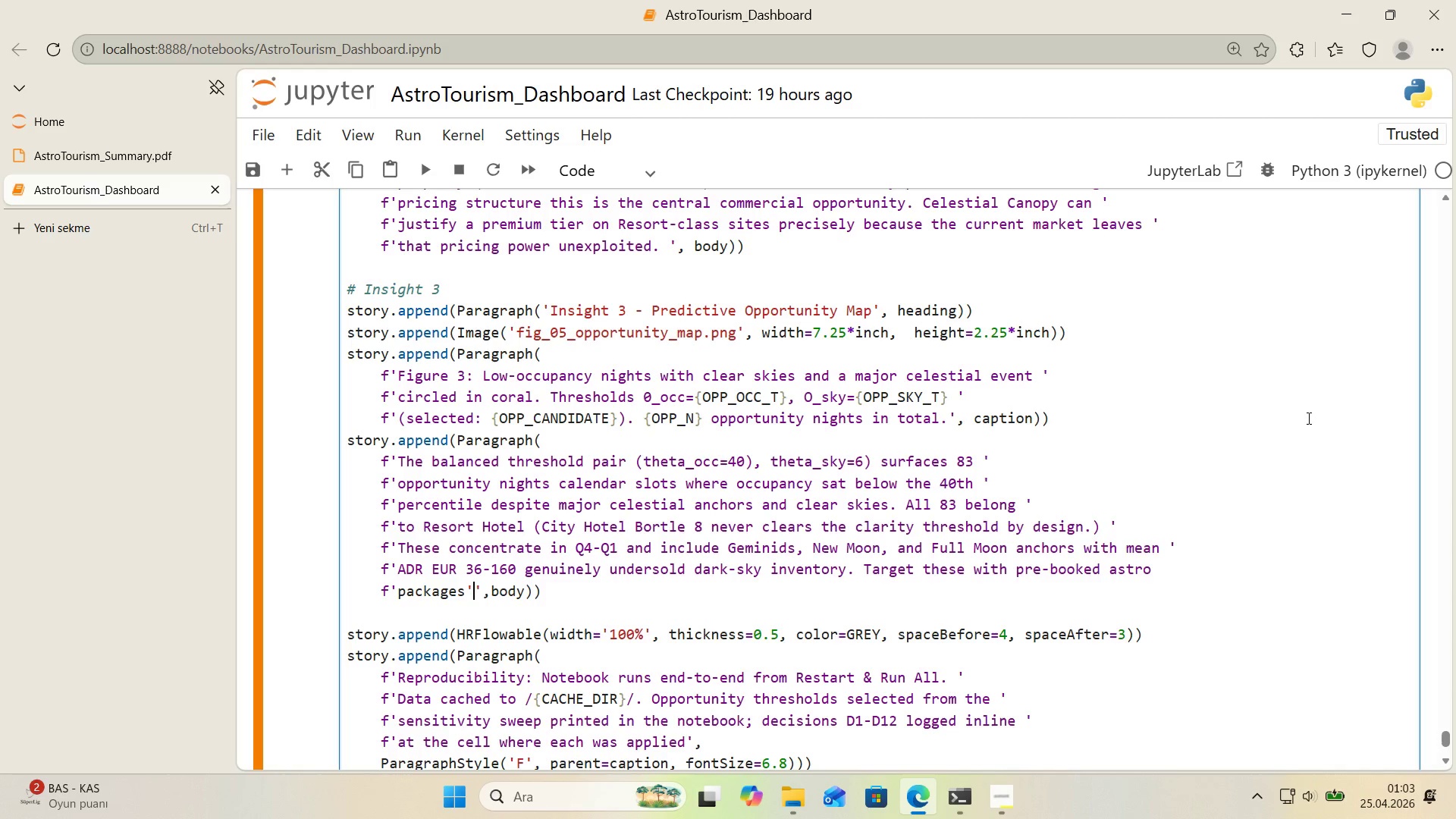 
key(ArrowRight)
 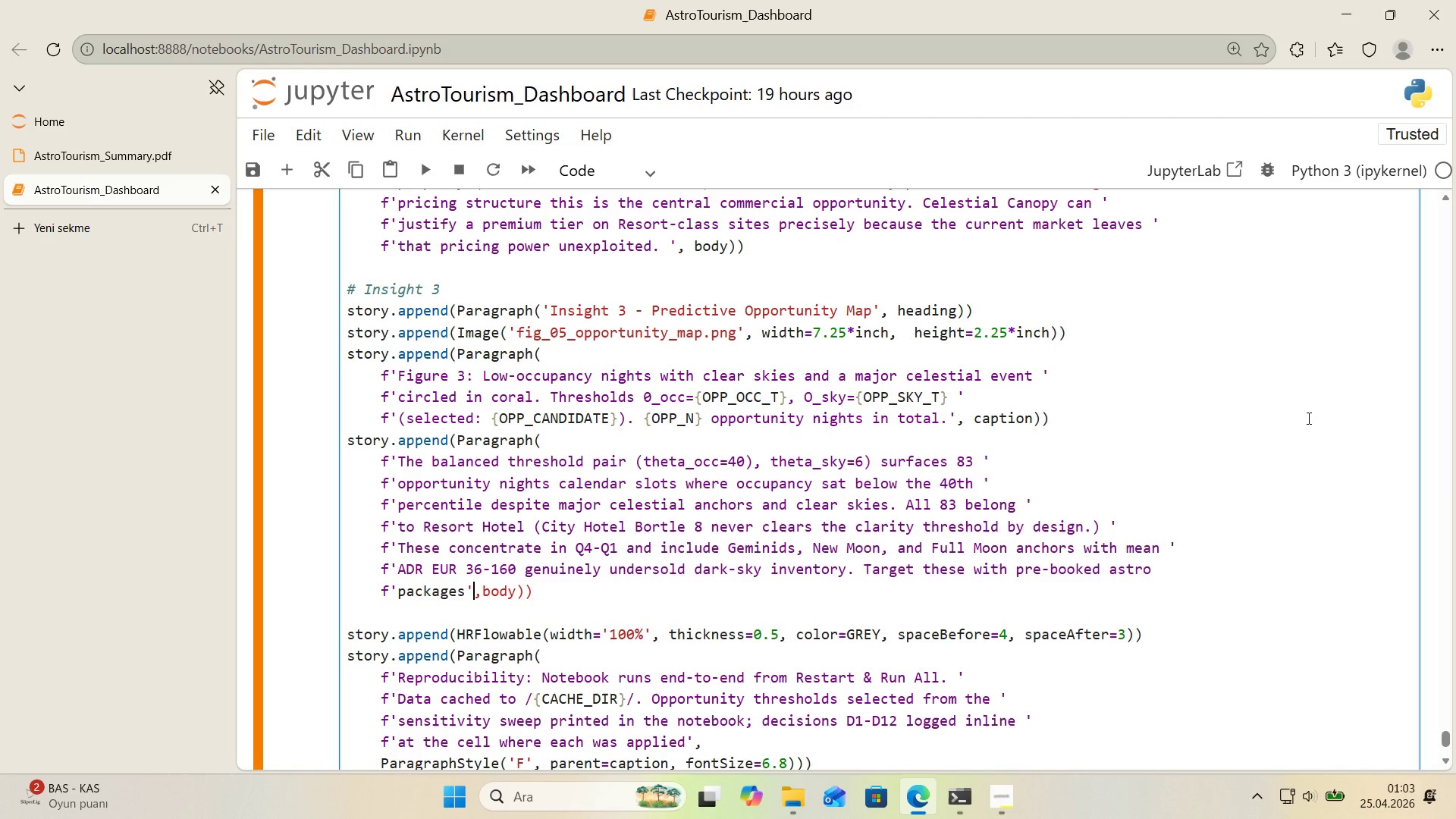 
key(Backspace)
 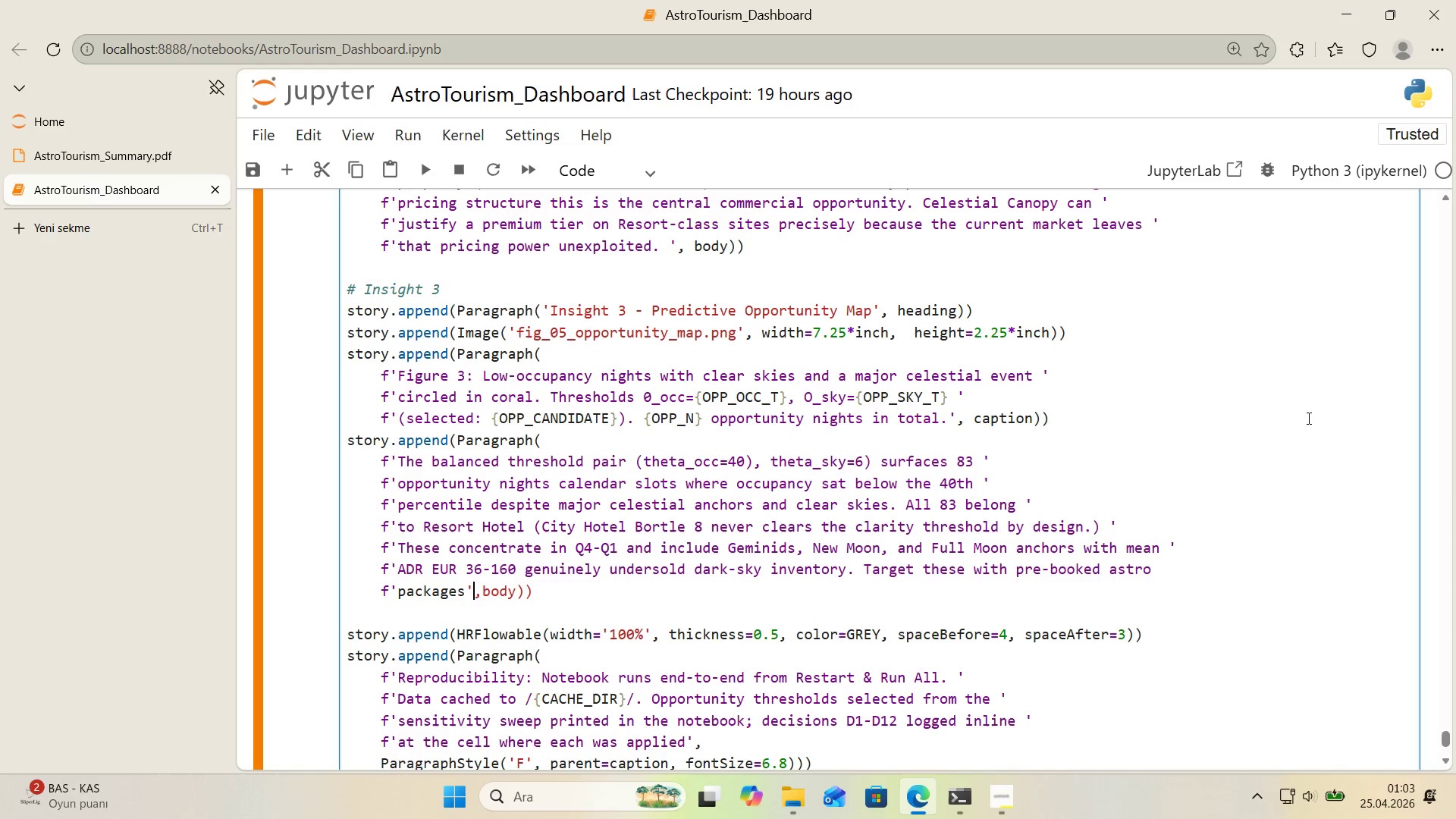 
key(ArrowLeft)
 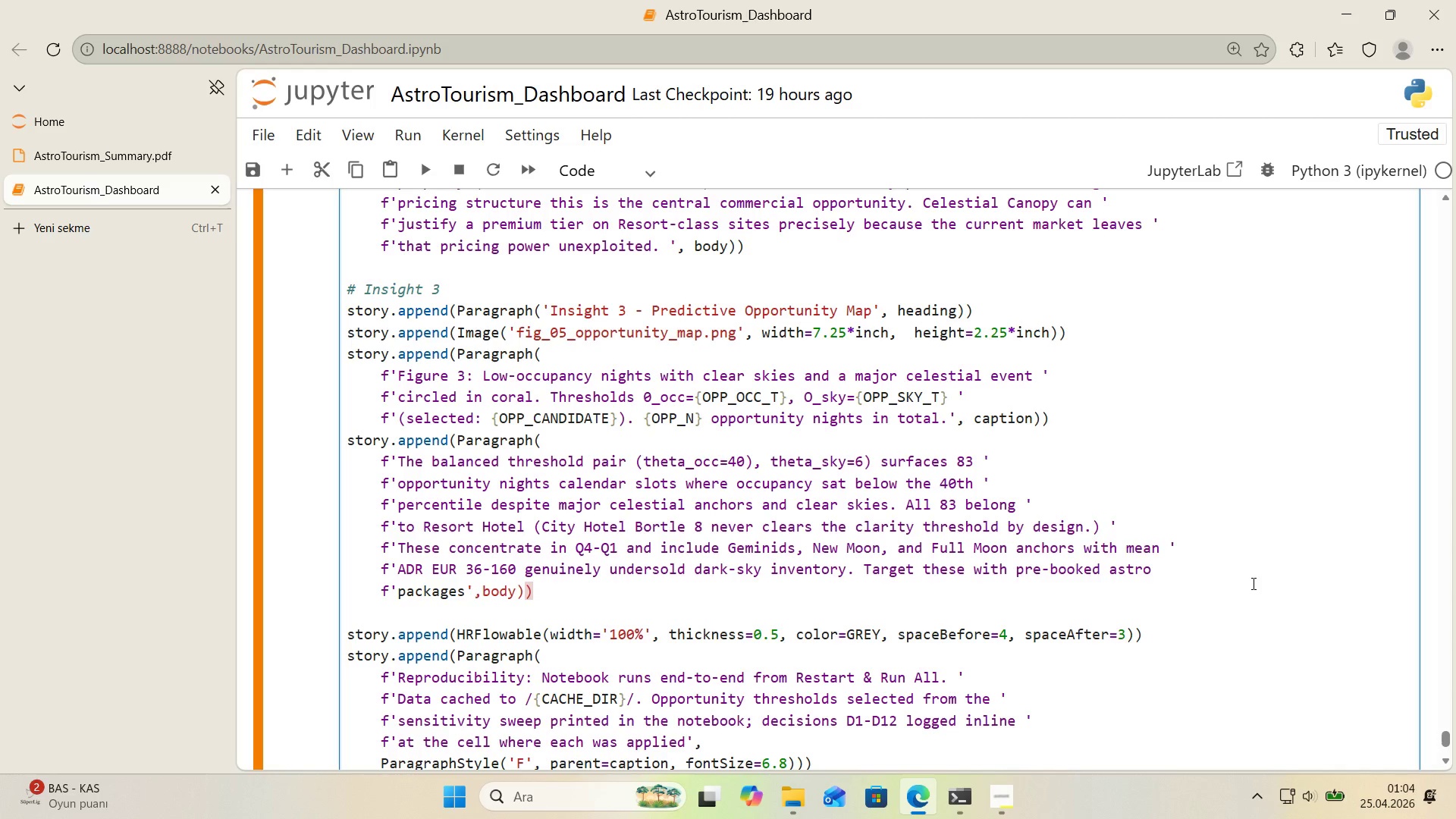 
left_click([1169, 577])
 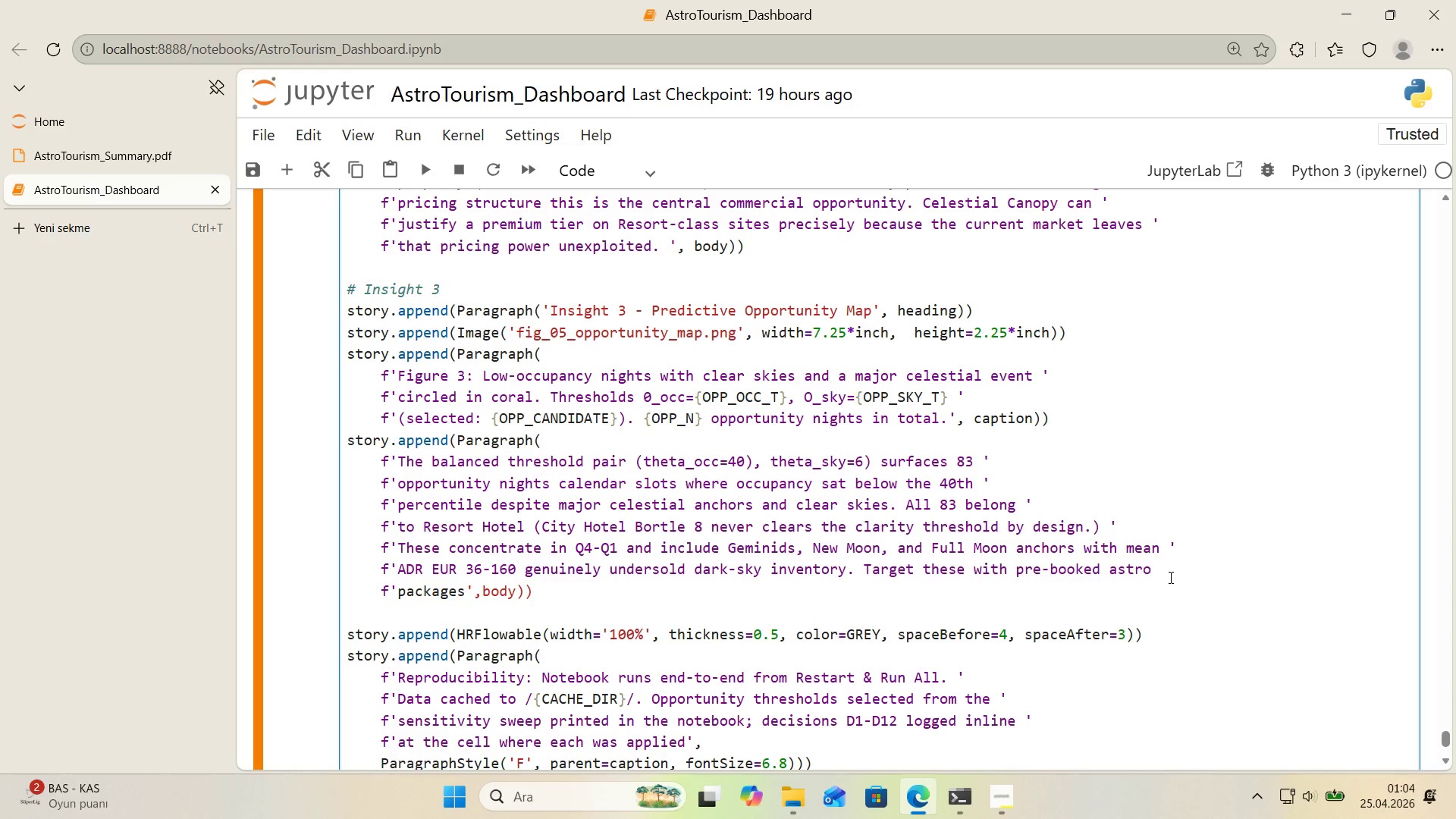 
key(Backspace)
 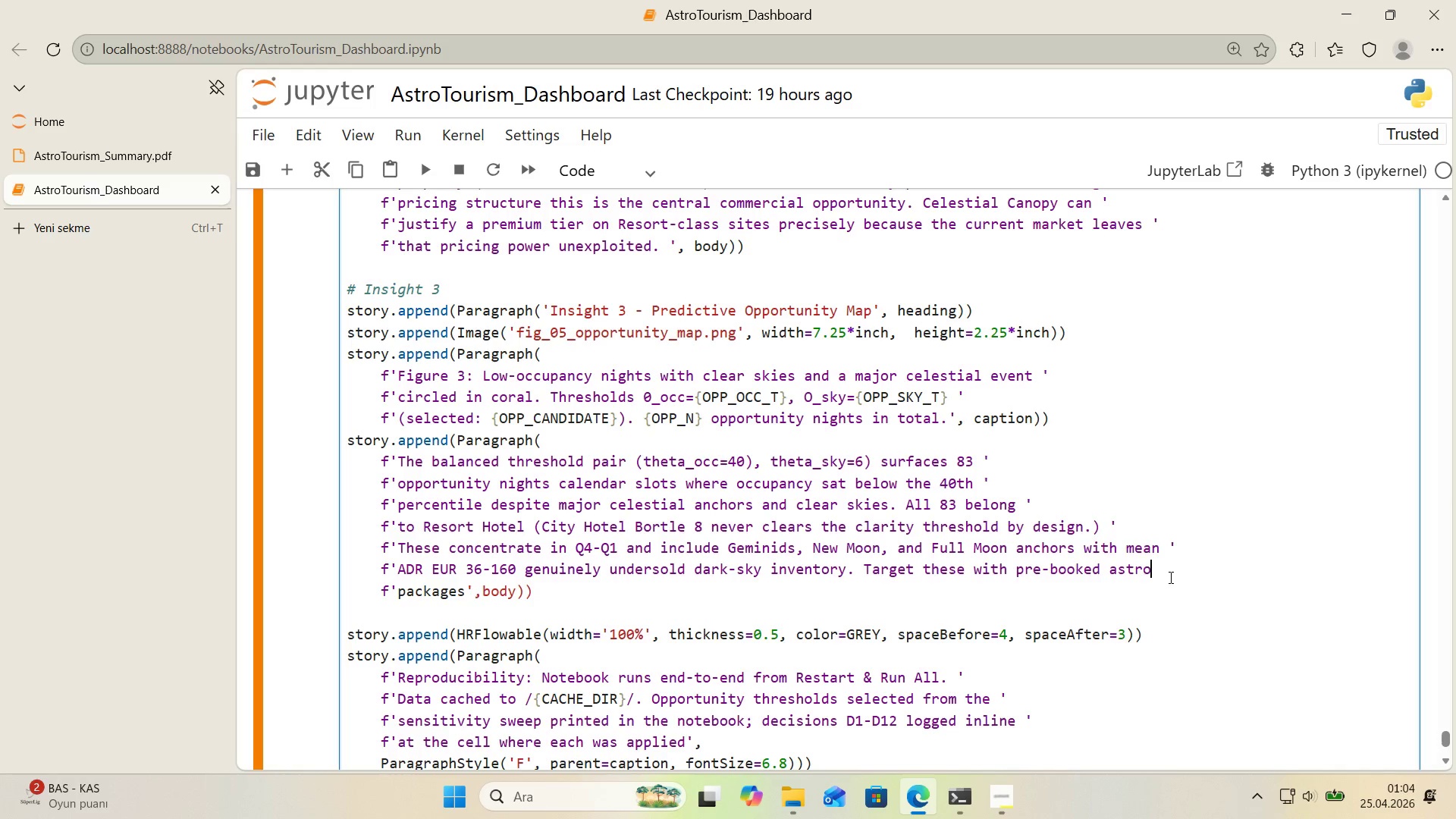 
key(Shift+ShiftRight)
 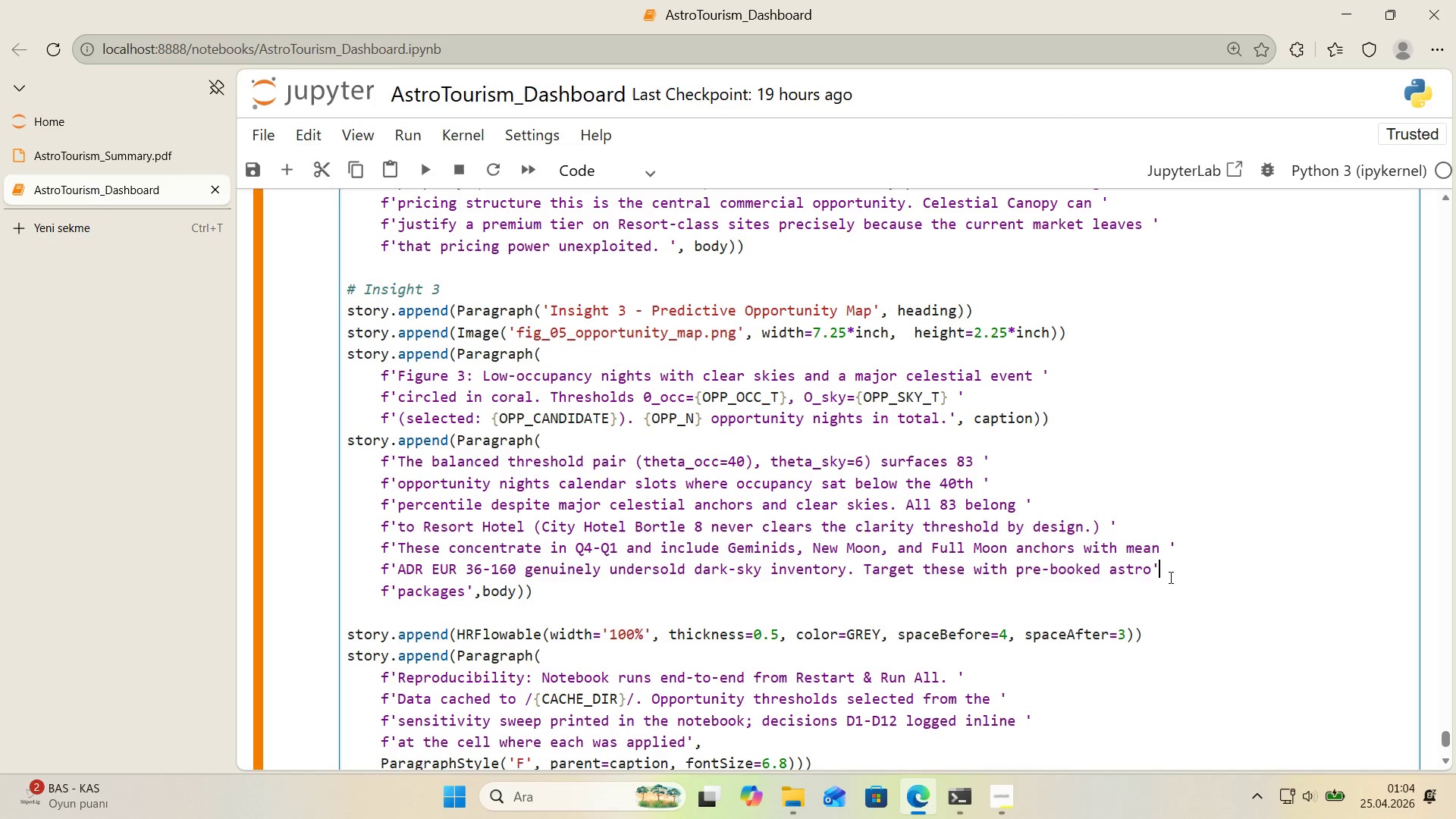 
key(Shift+2)
 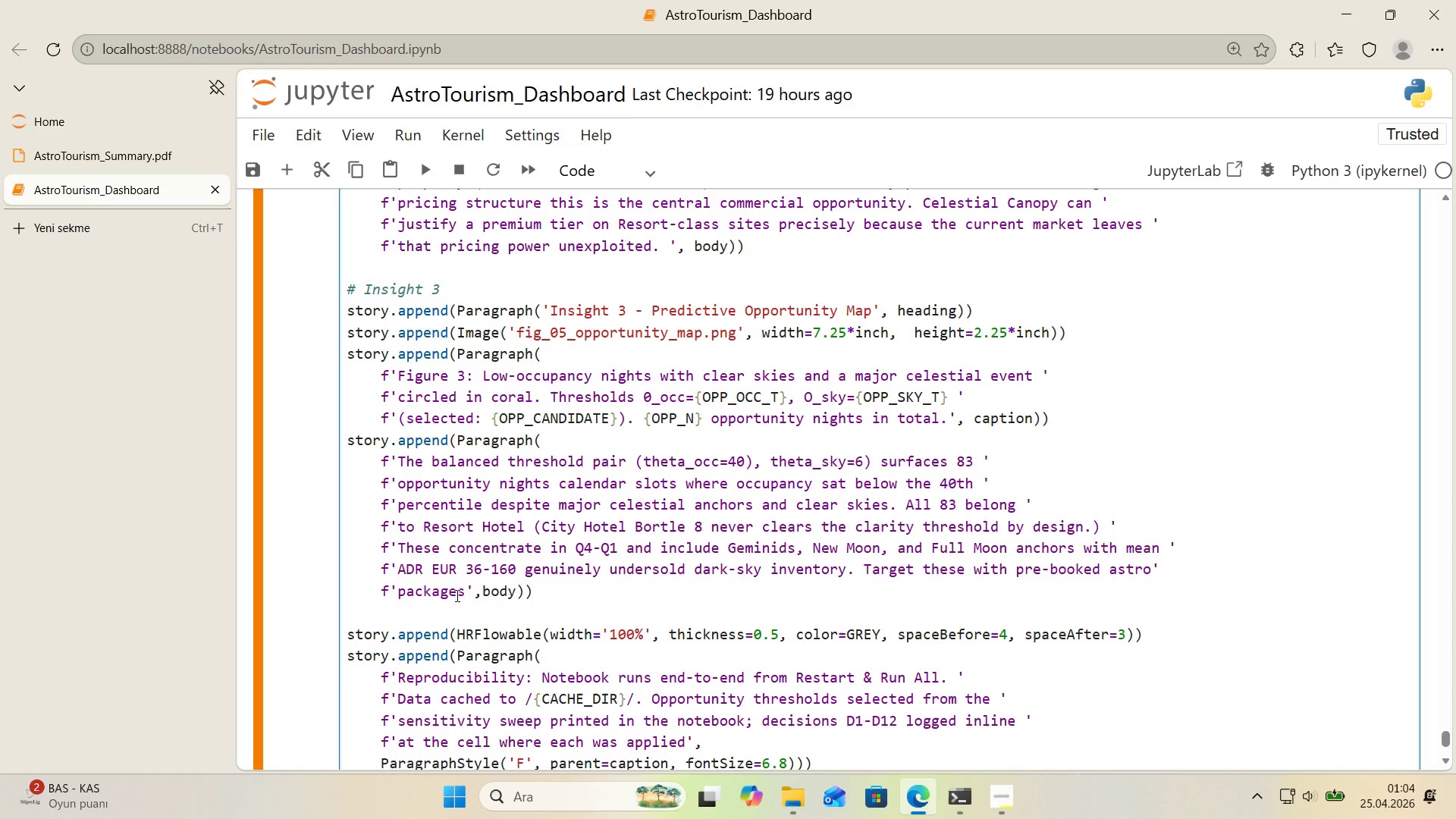 
left_click([468, 589])
 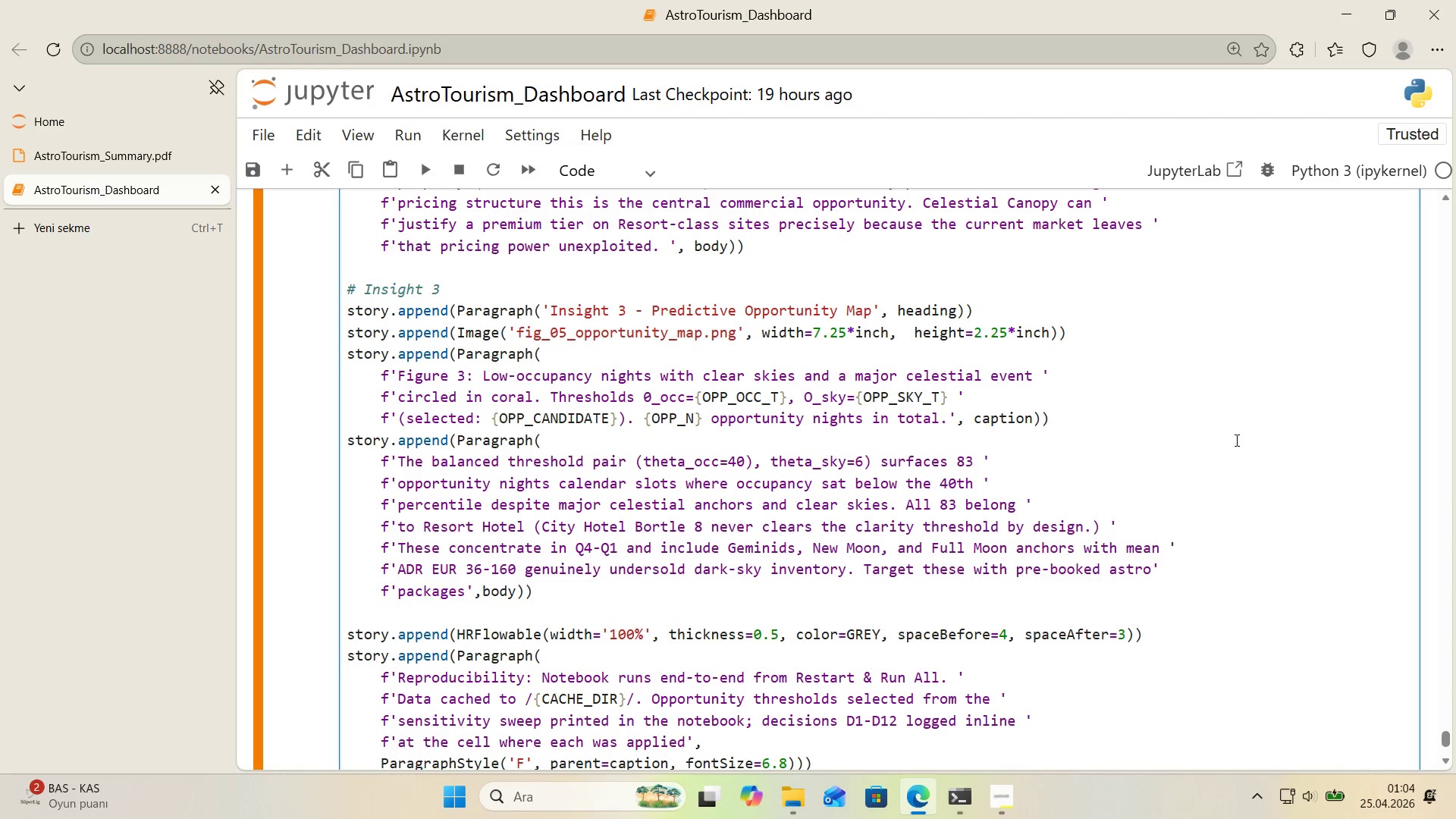 
type( at a EUR 3-)
key(Backspace)
type(0-500)
key(Backspace)
type( pre'm)
key(Backspace)
key(Backspace)
type(m'um over observde ADR w'thout cann'bal's'ng)
 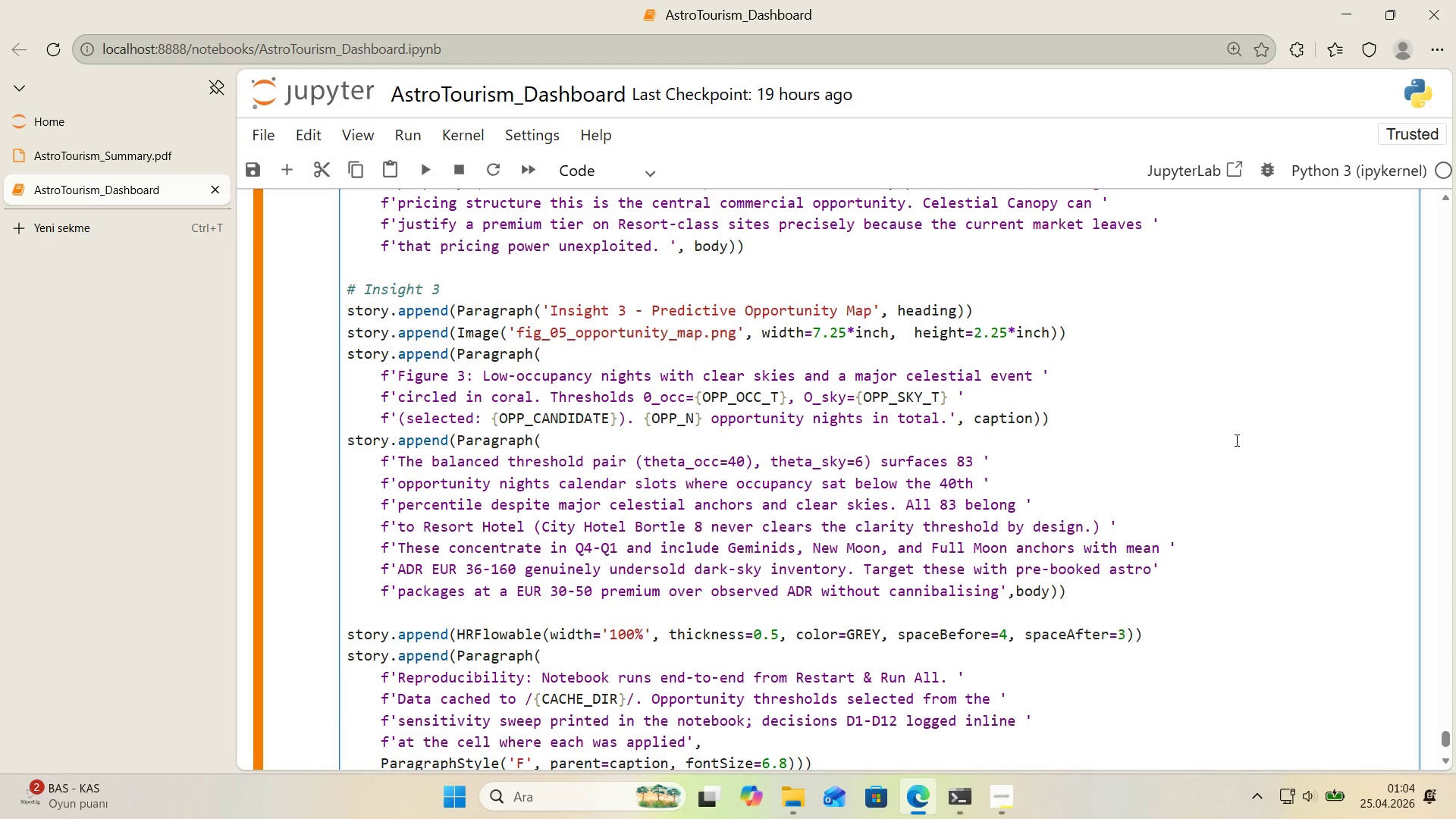 
type( peak-season rat)
key(Backspace)
key(Backspace)
key(Backspace)
key(Backspace)
 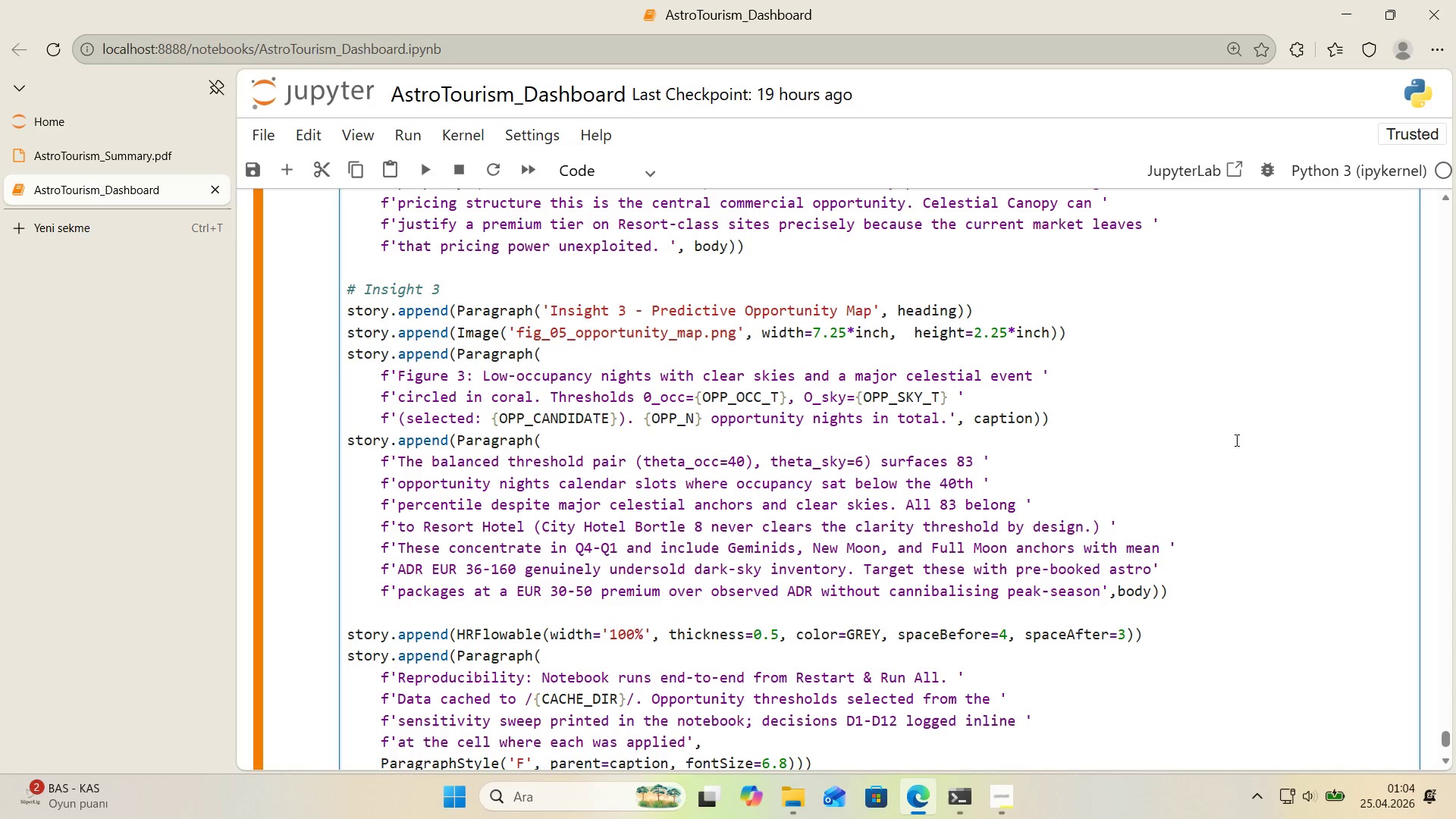 
key(ArrowRight)
 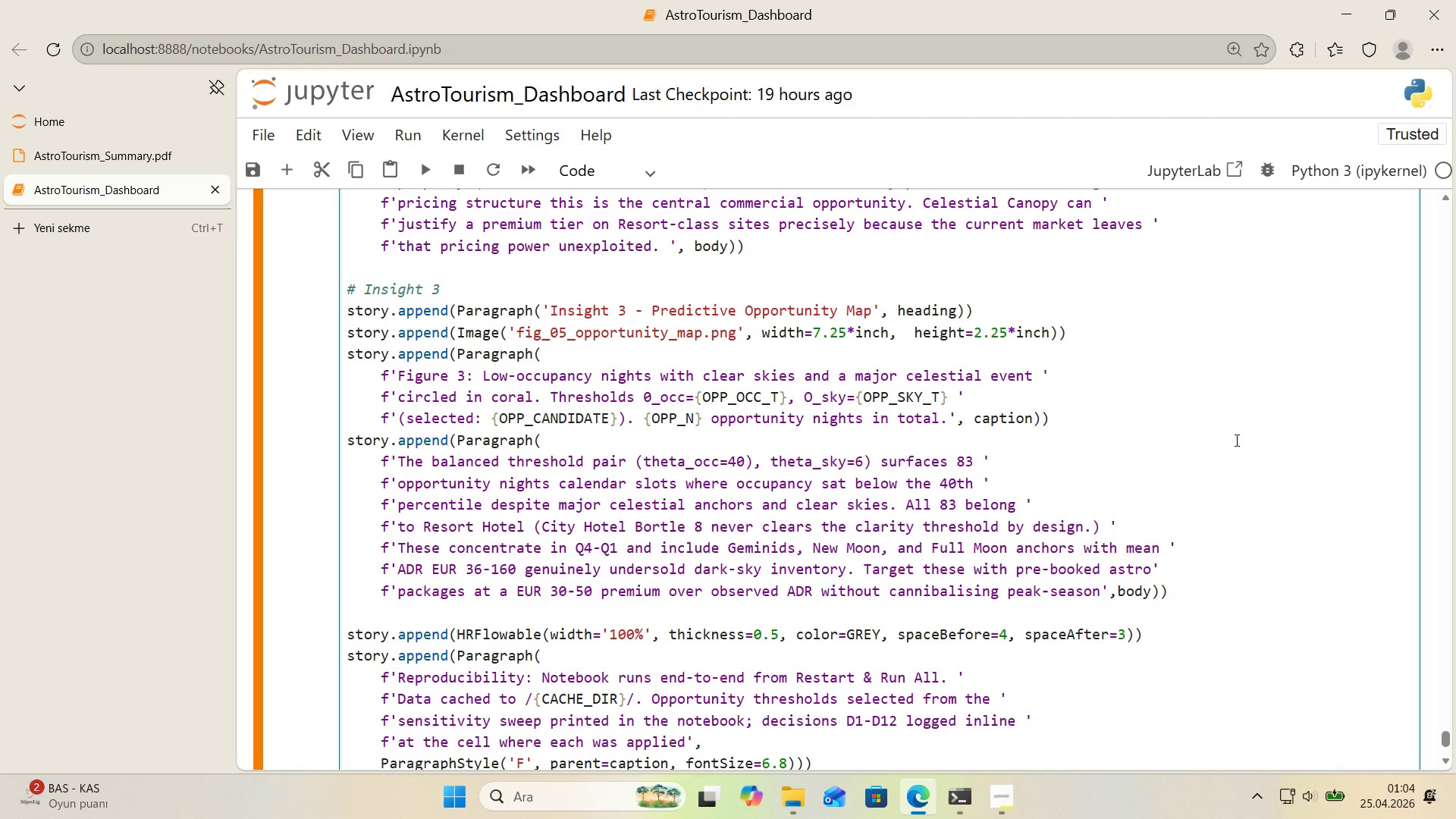 
key(Enter)
 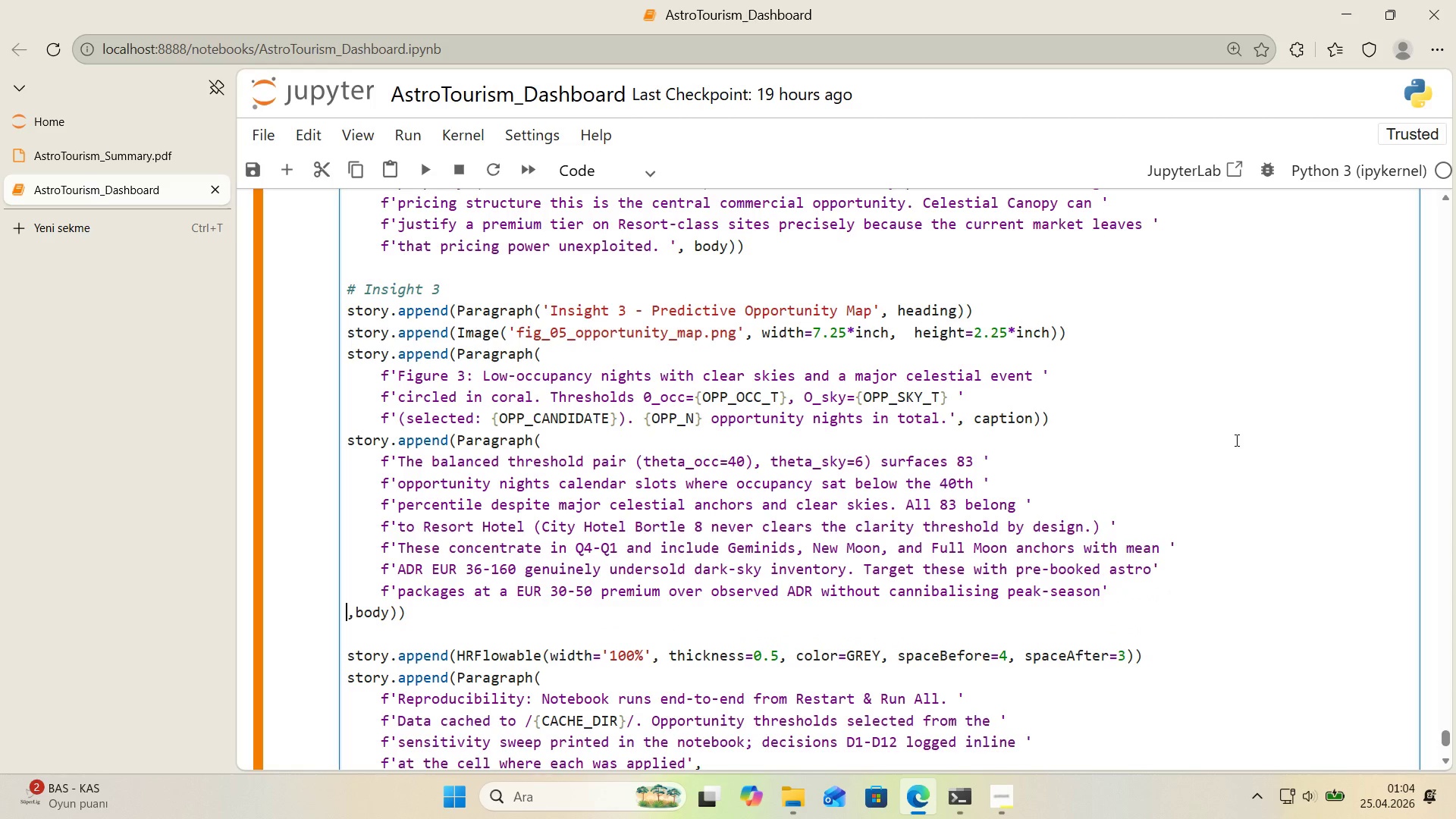 
key(F)
 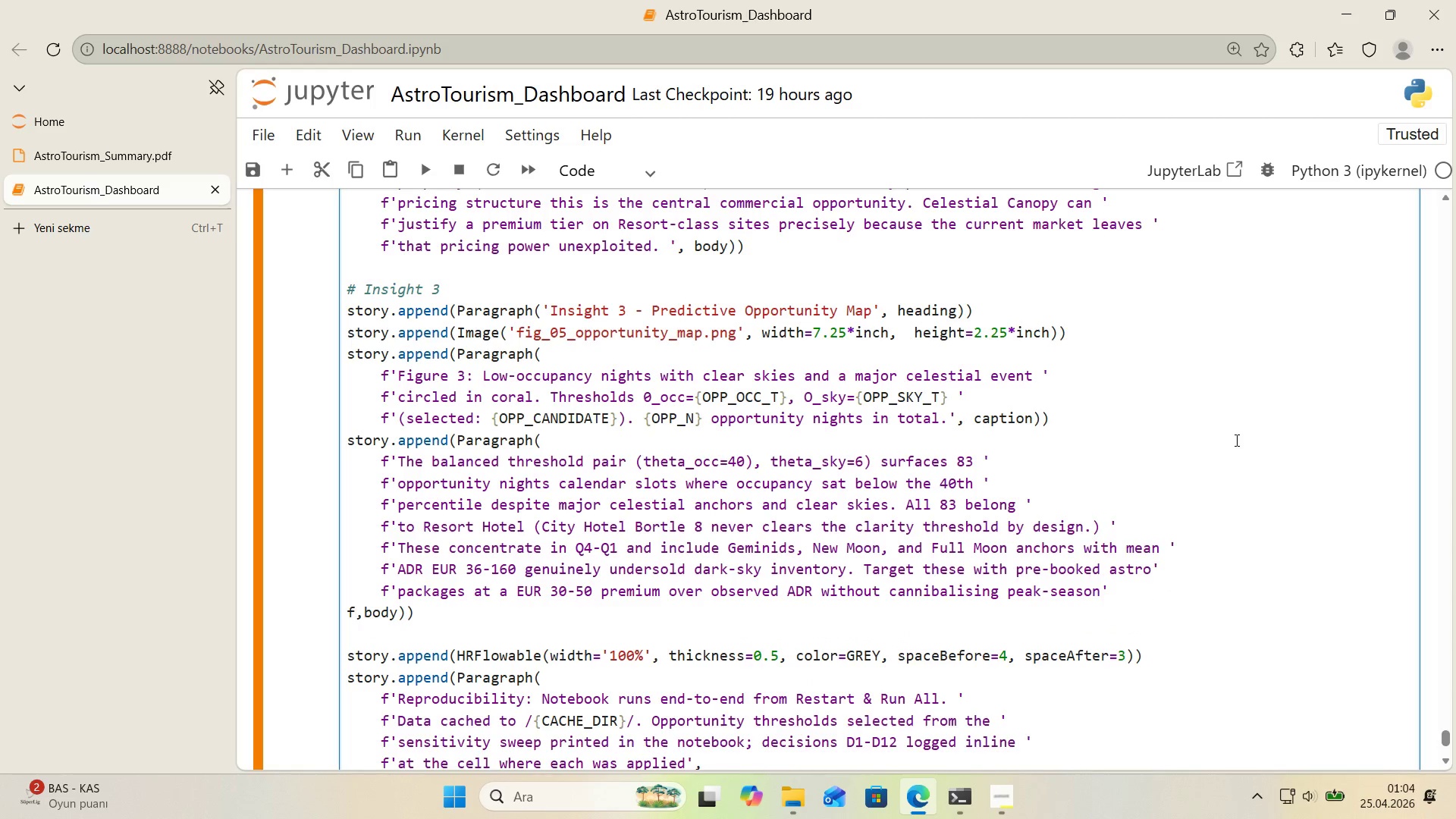 
key(ArrowLeft)
 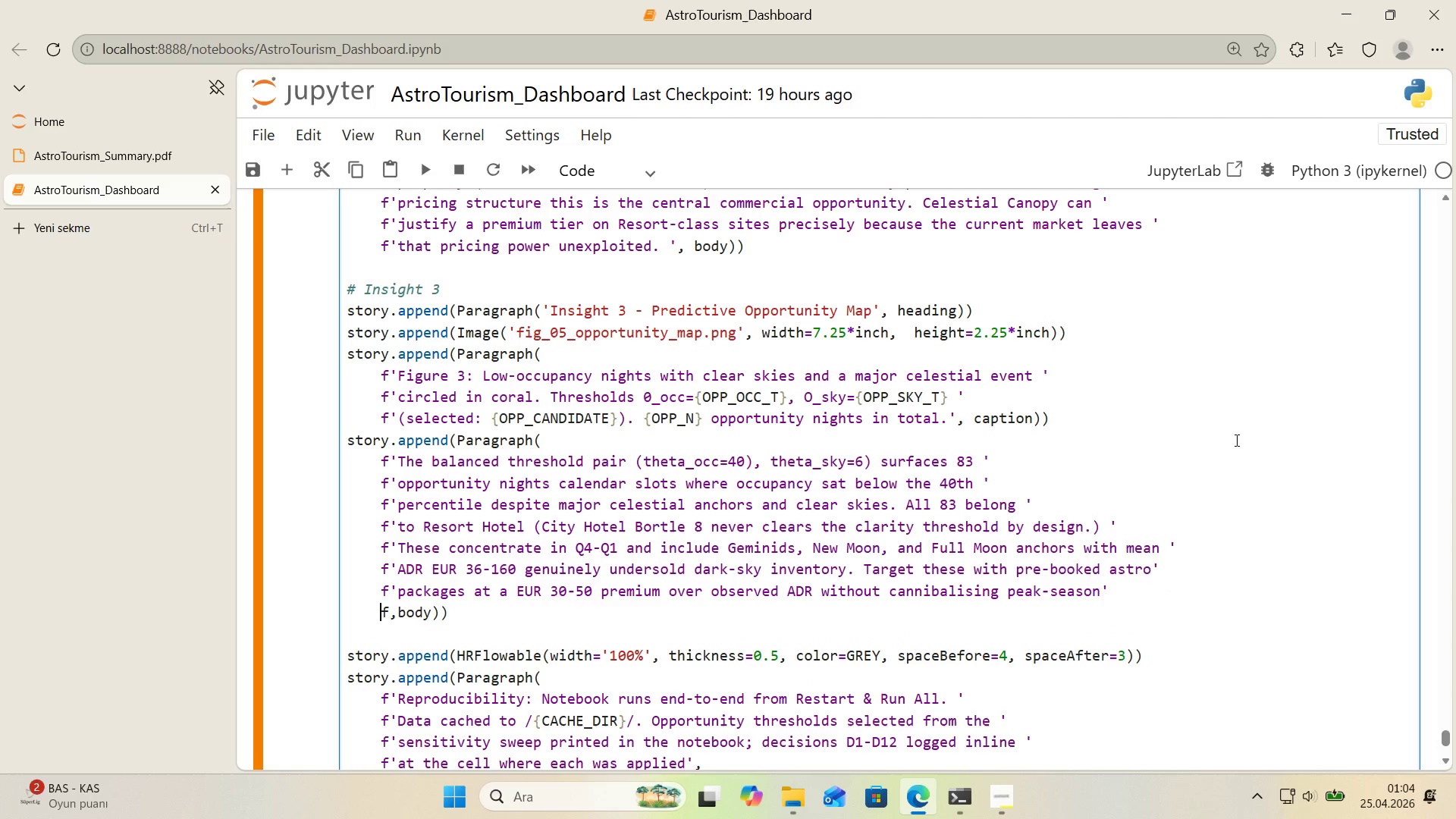 
key(Tab)
 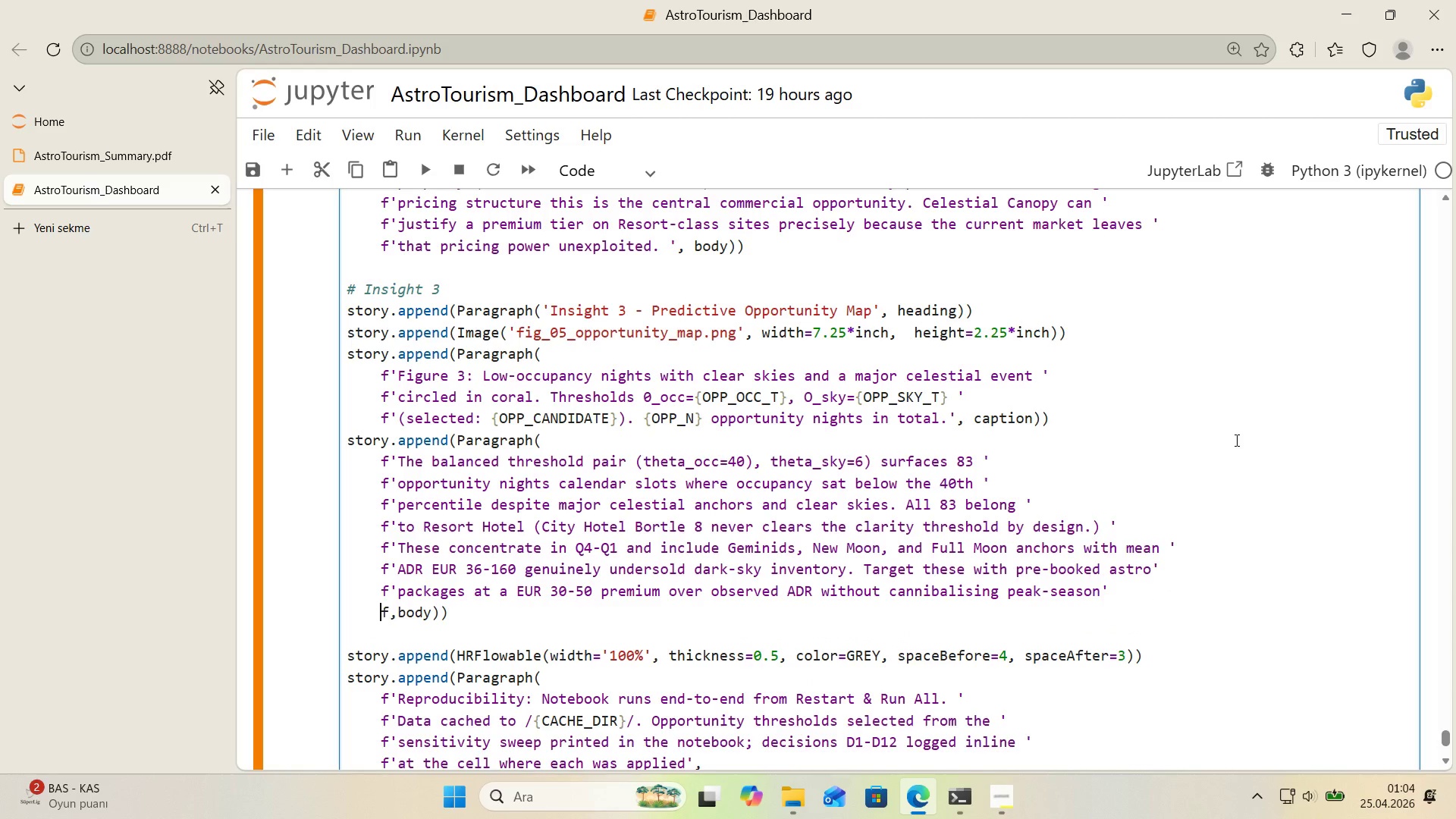 
key(ArrowRight)
 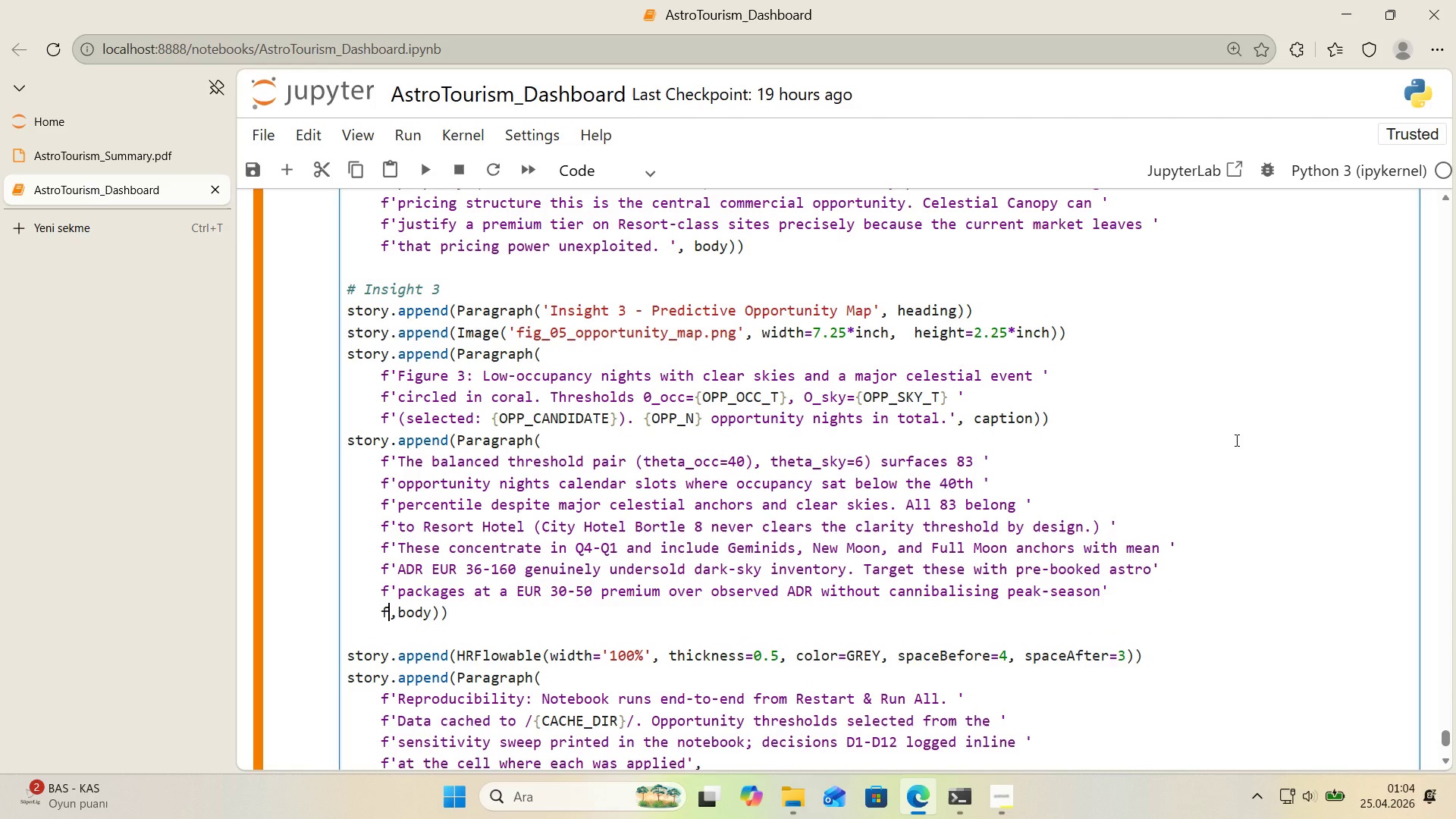 
type(@@)
 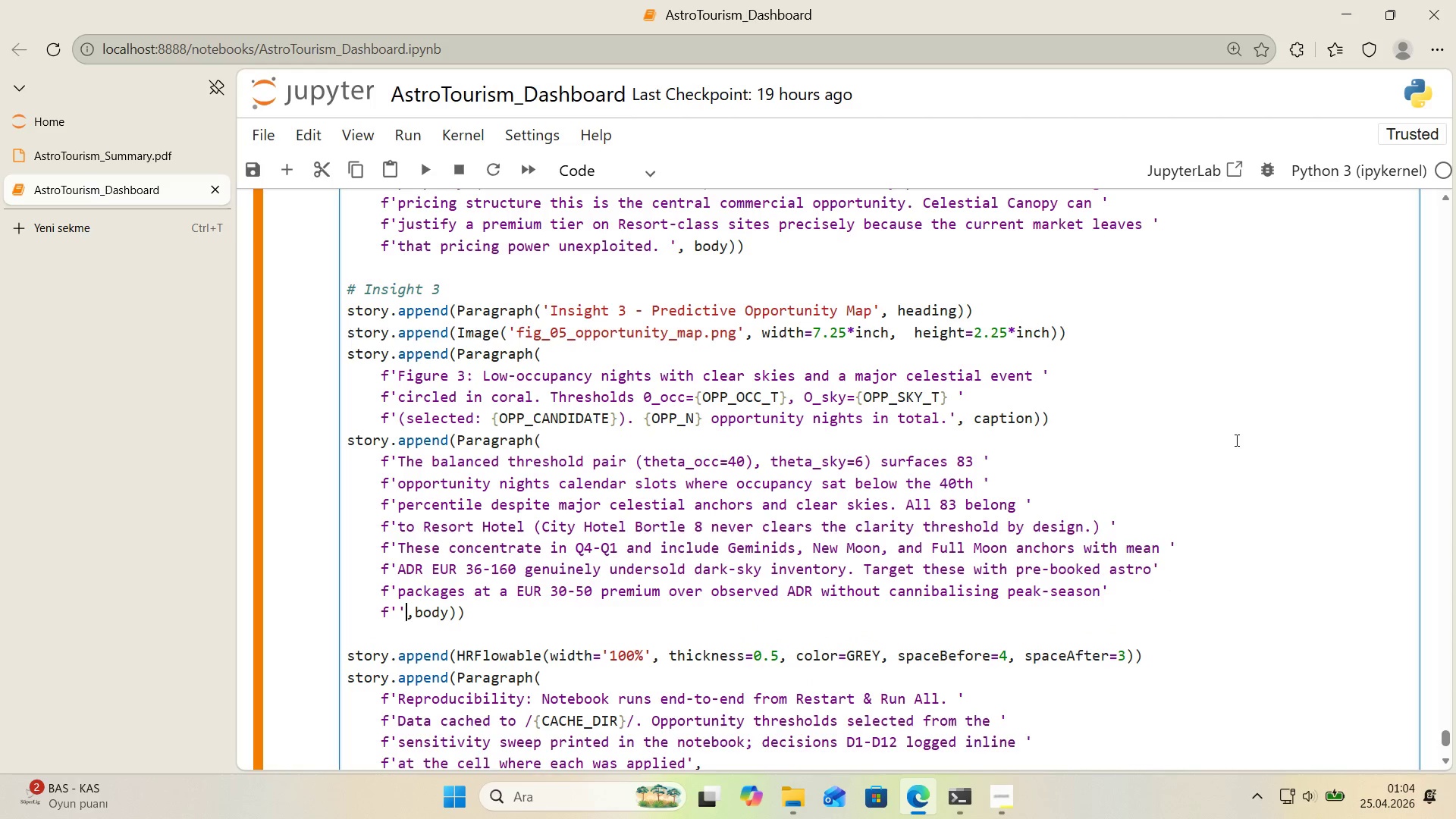 
key(ArrowLeft)
 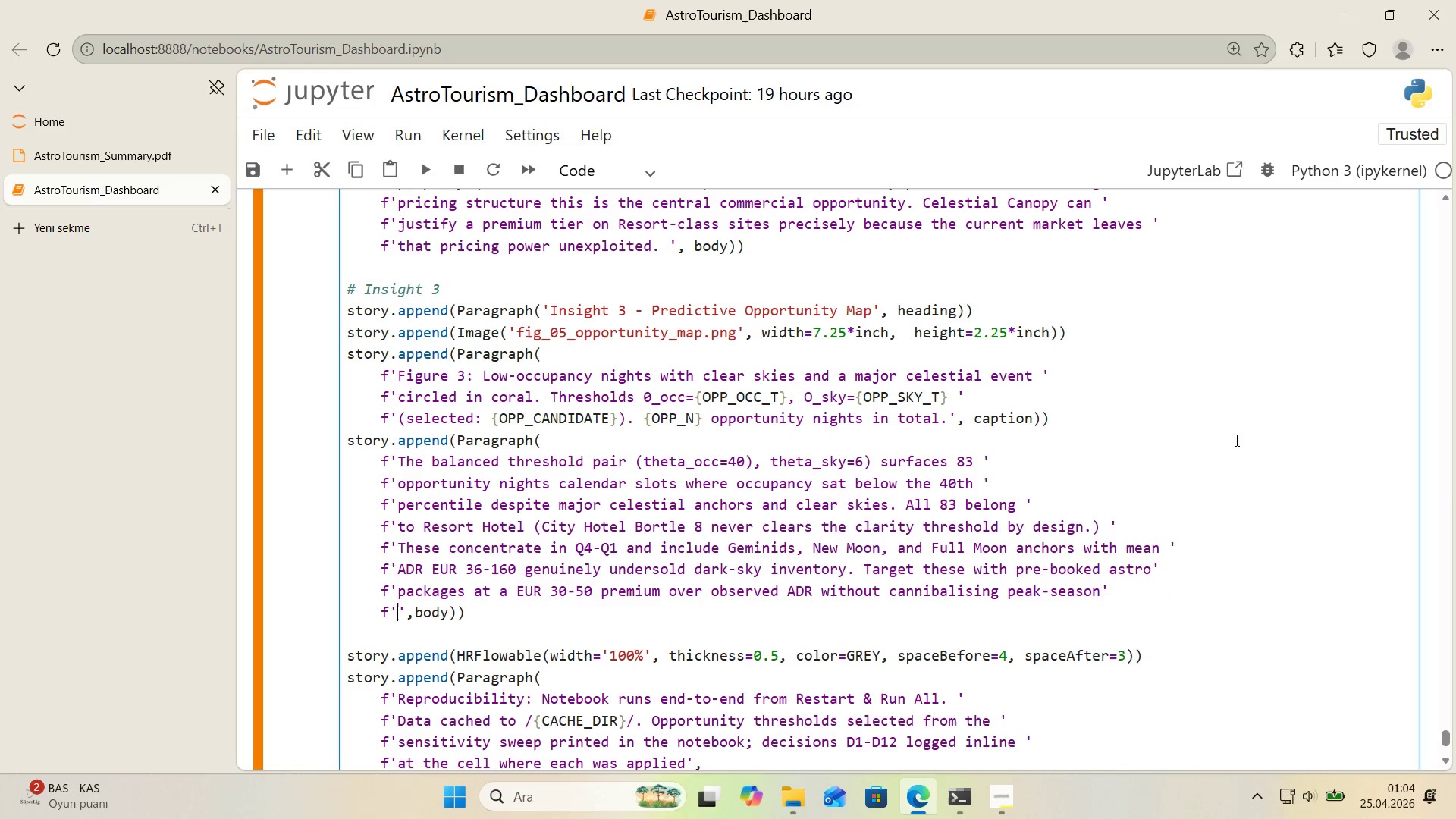 
type(rate 'ntegr'ty)
 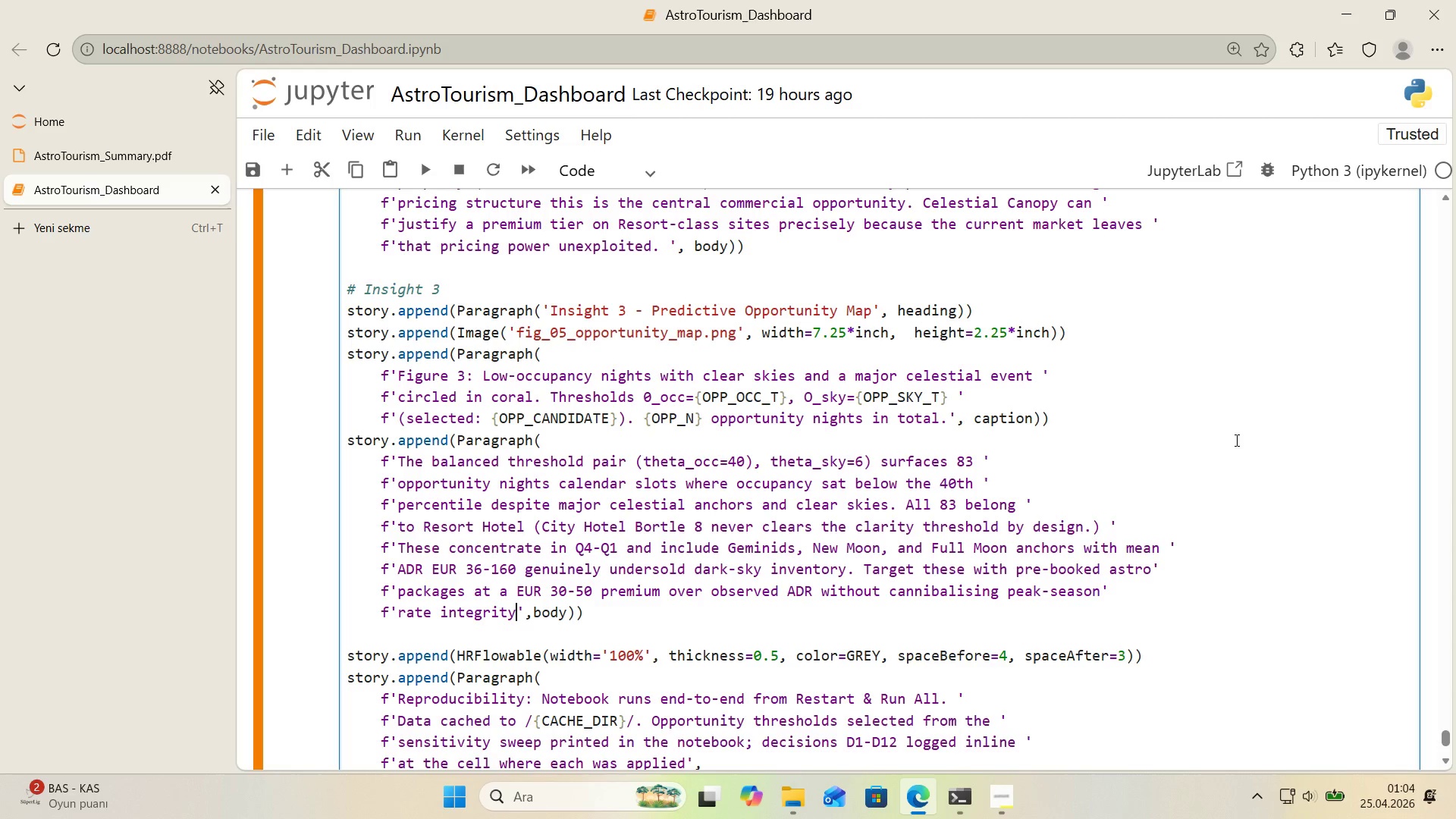 
wait(7.52)
 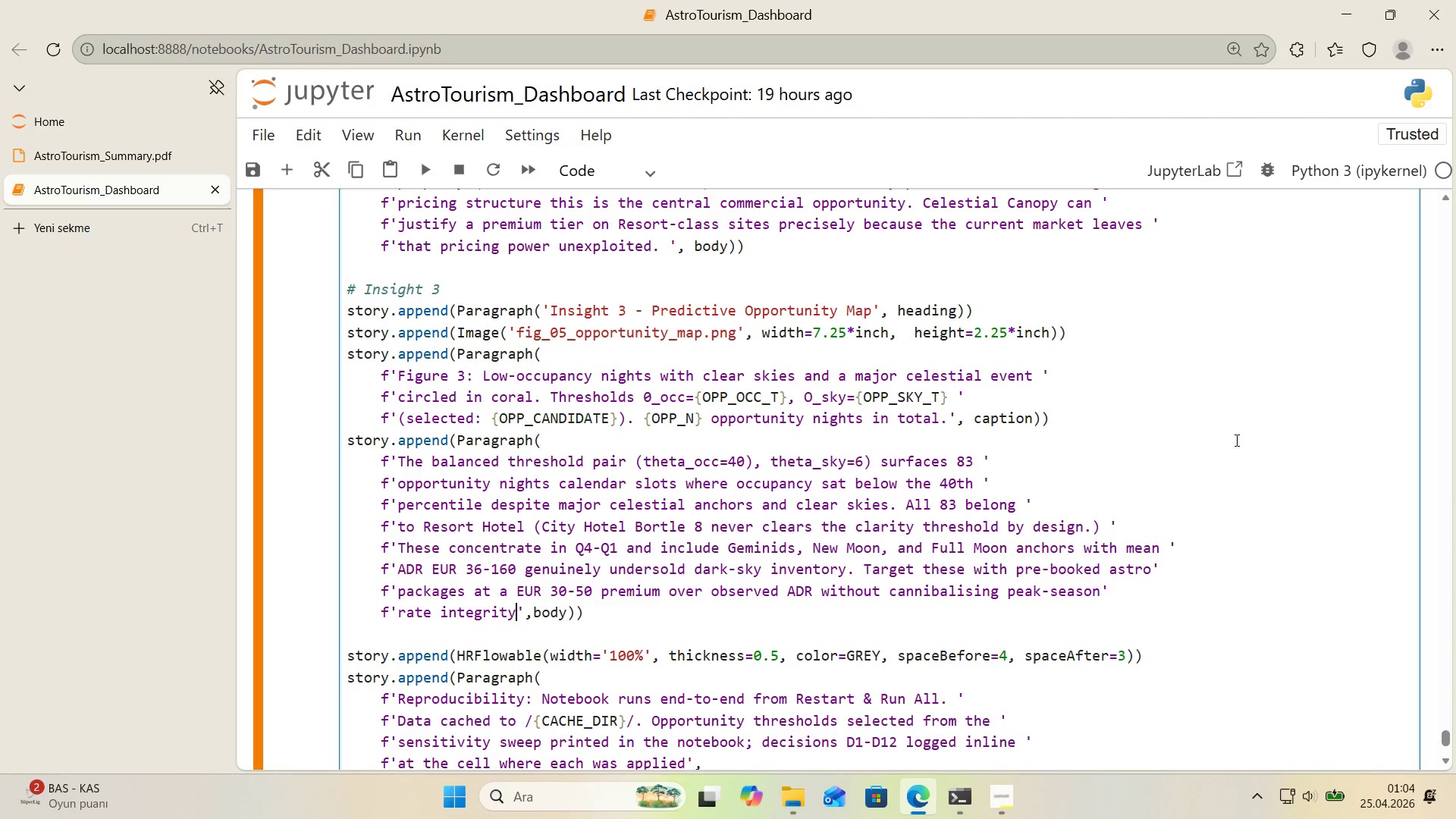 
key(Shift+Enter)
 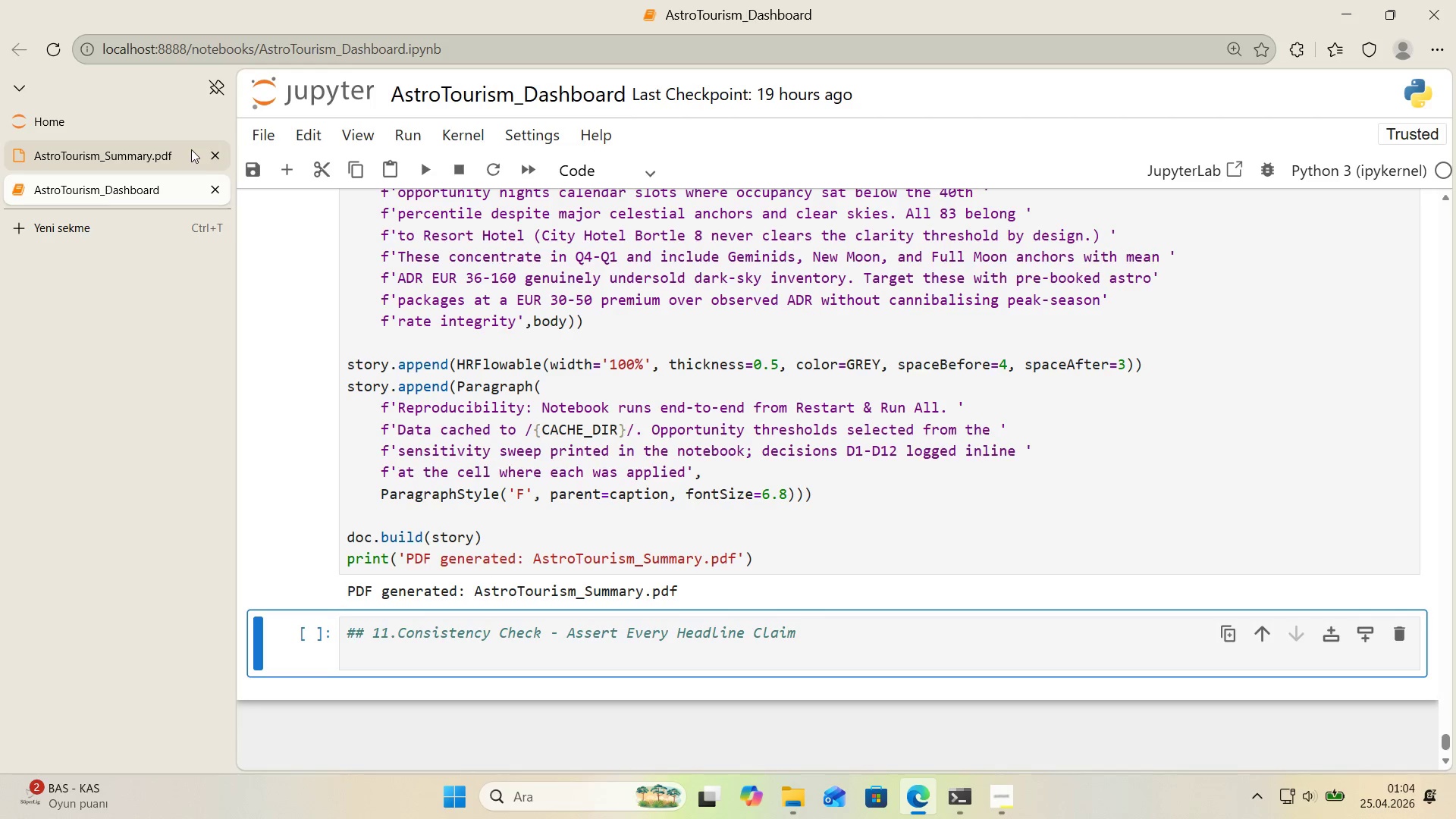 
double_click([150, 132])
 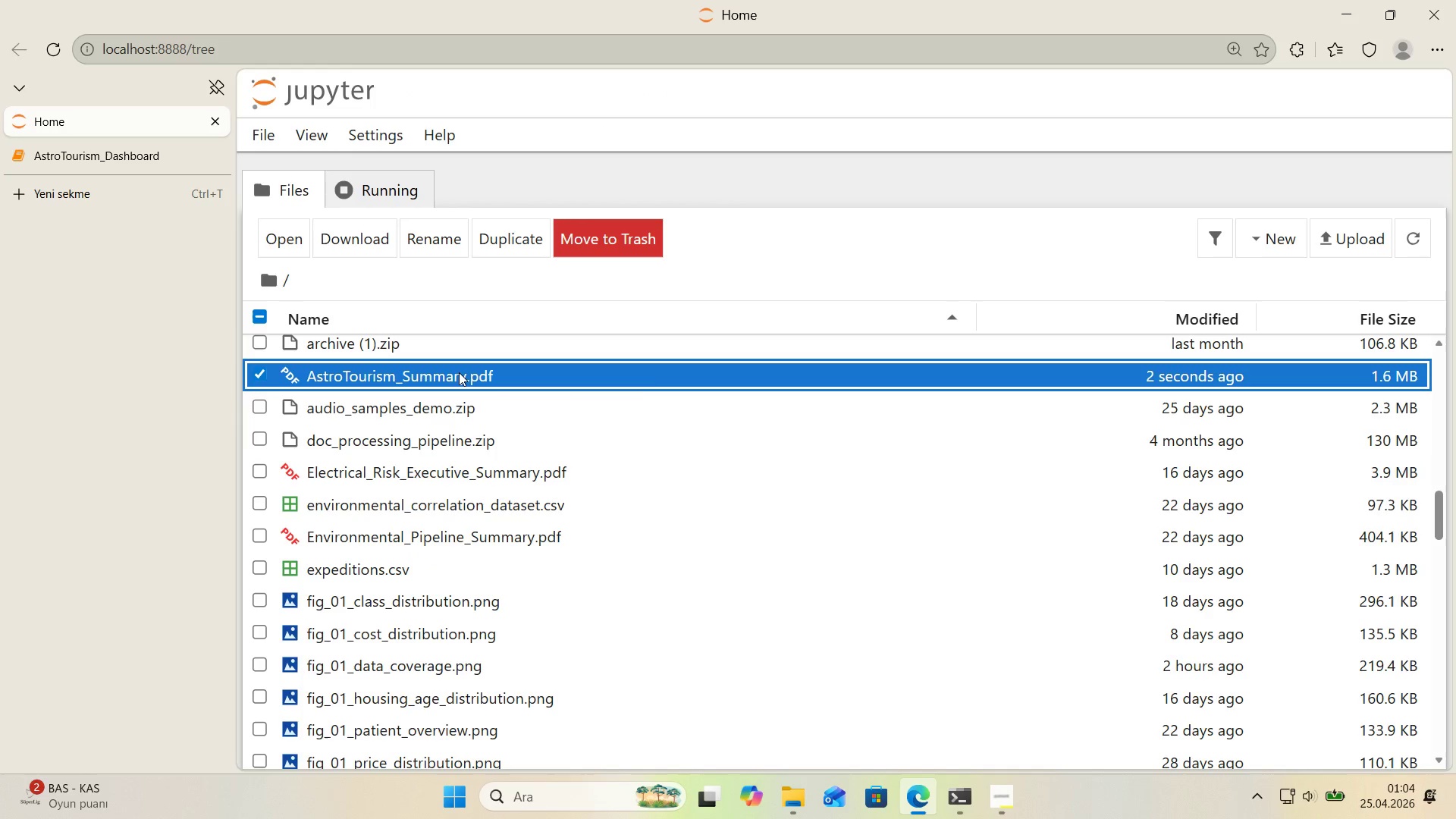 
left_click([458, 372])
 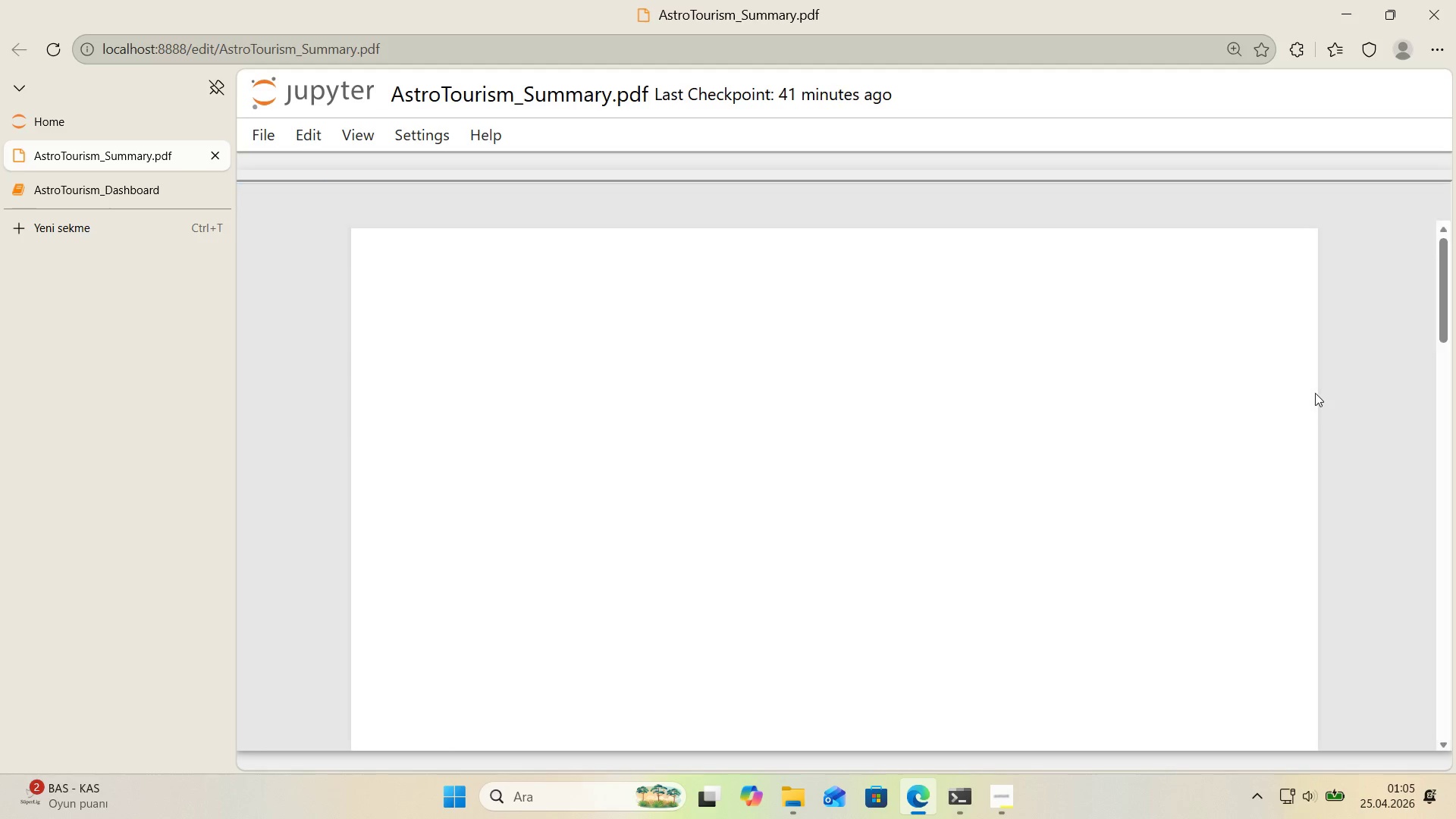 
scroll: coordinate [1314, 393], scroll_direction: down, amount: 13.0
 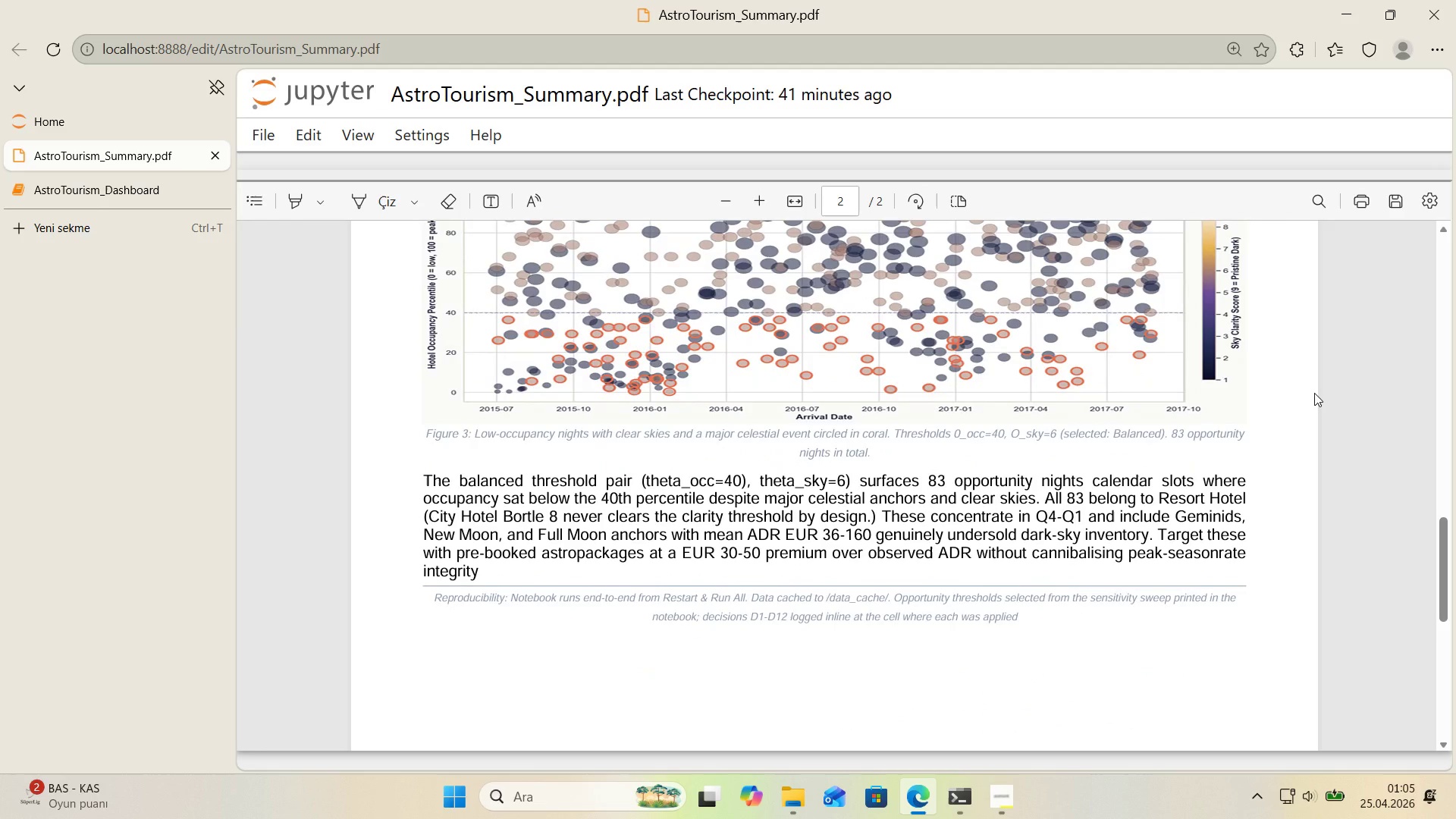 
scroll: coordinate [1345, 396], scroll_direction: up, amount: 15.0
 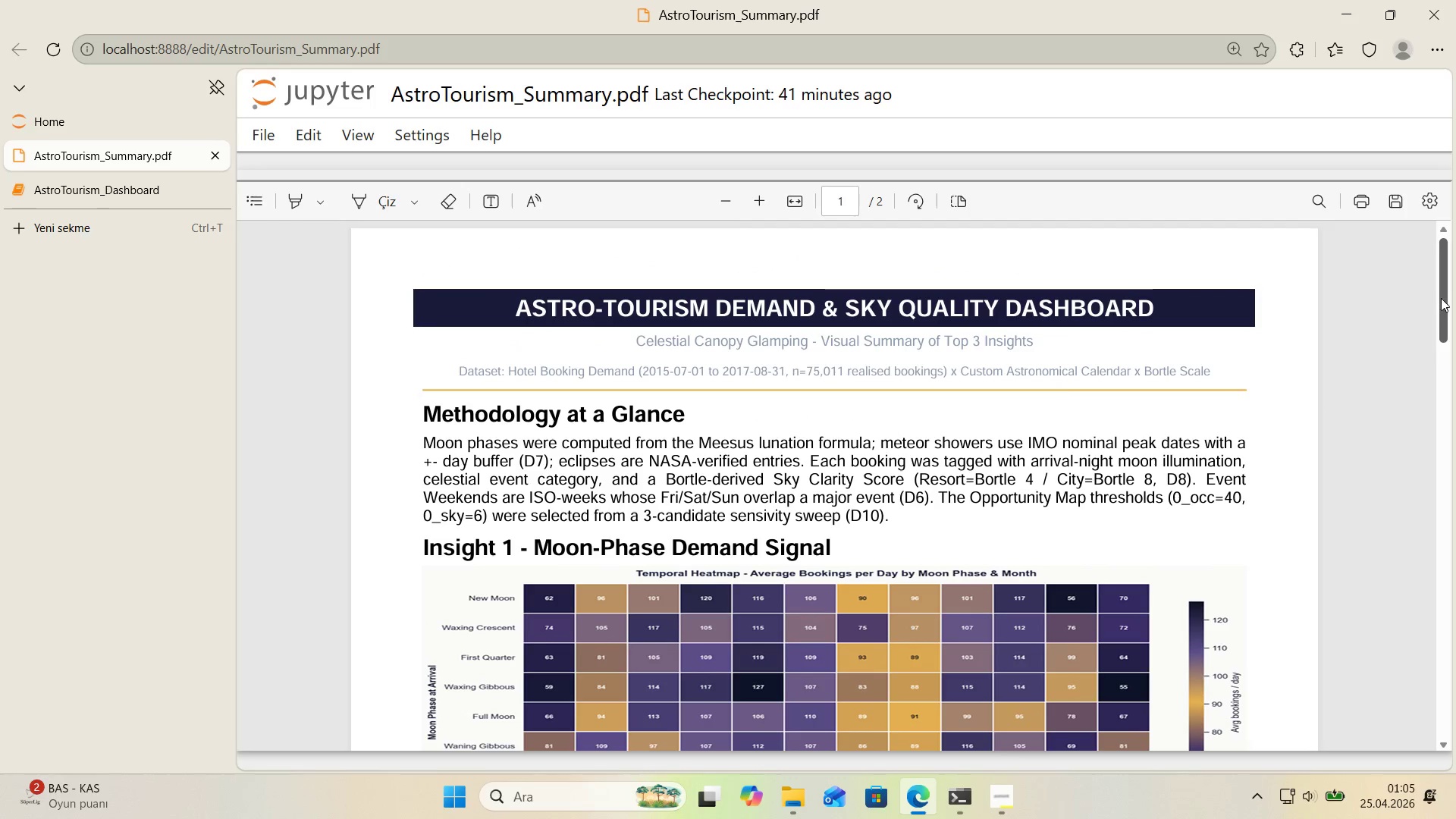 
left_click_drag(start_coordinate=[1445, 298], to_coordinate=[1450, 309])
 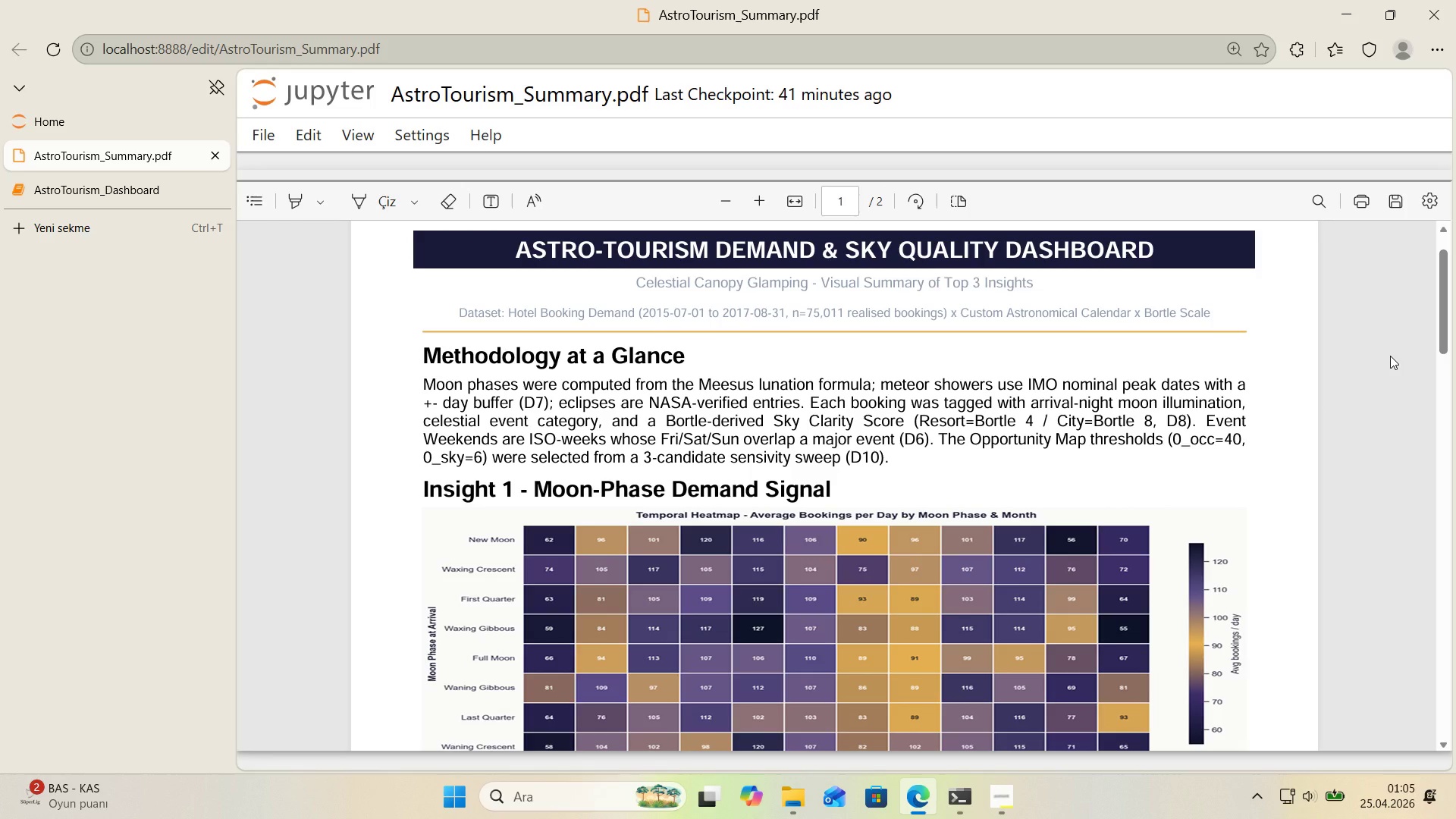 
wait(11.75)
 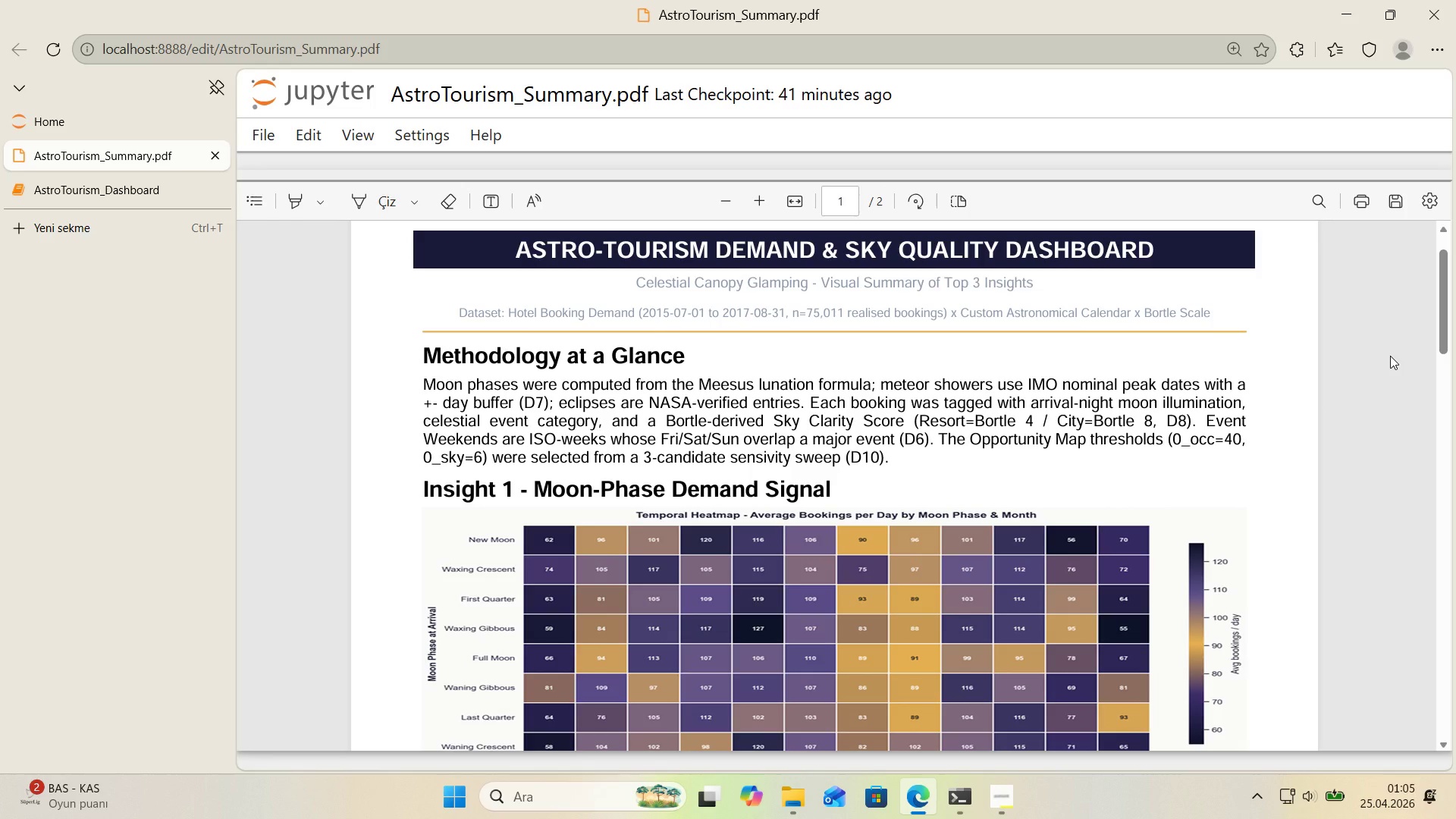 
scroll: coordinate [1391, 366], scroll_direction: down, amount: 2.0
 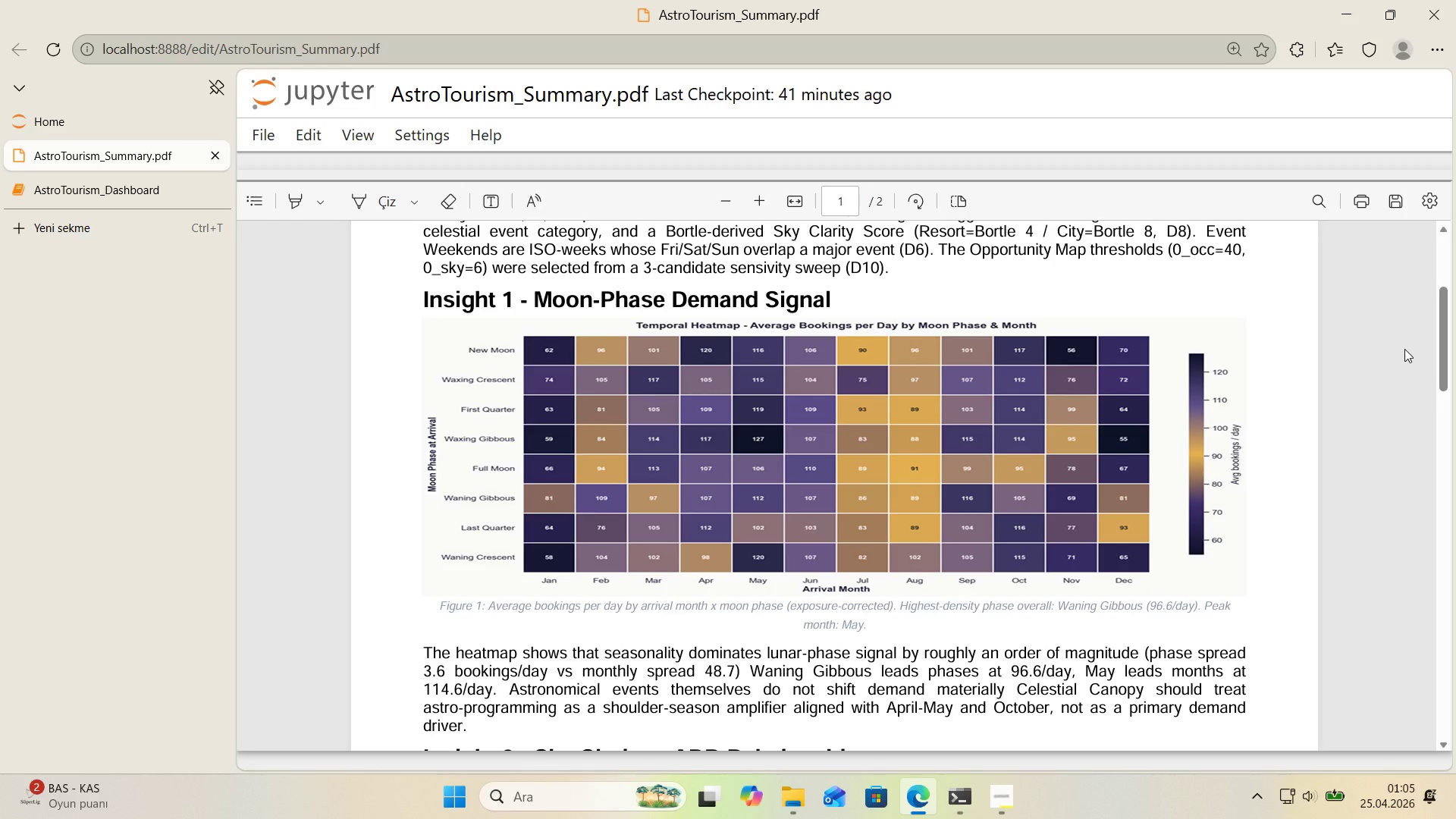 
wait(7.97)
 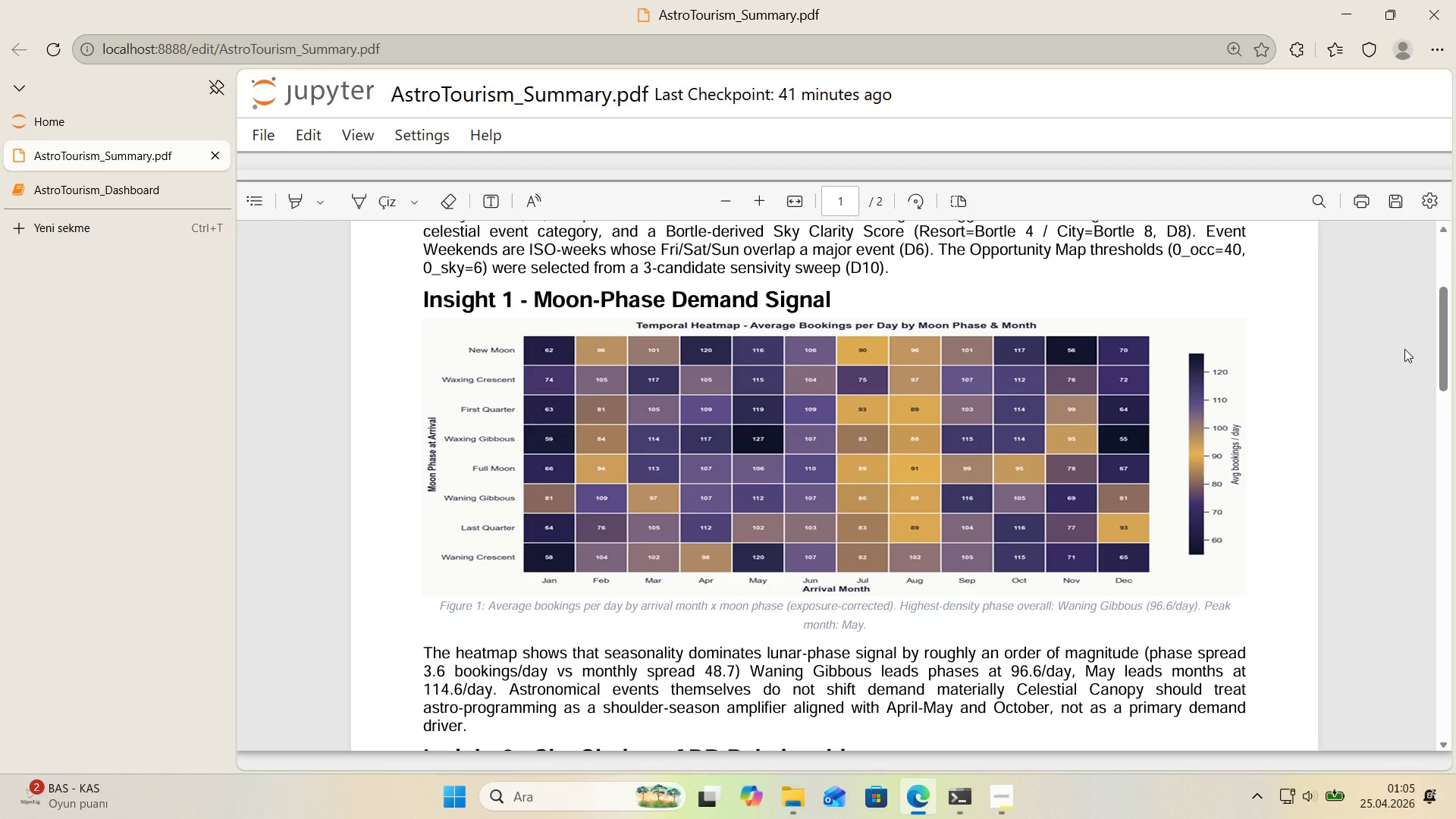 
scroll: coordinate [1396, 354], scroll_direction: down, amount: 5.0
 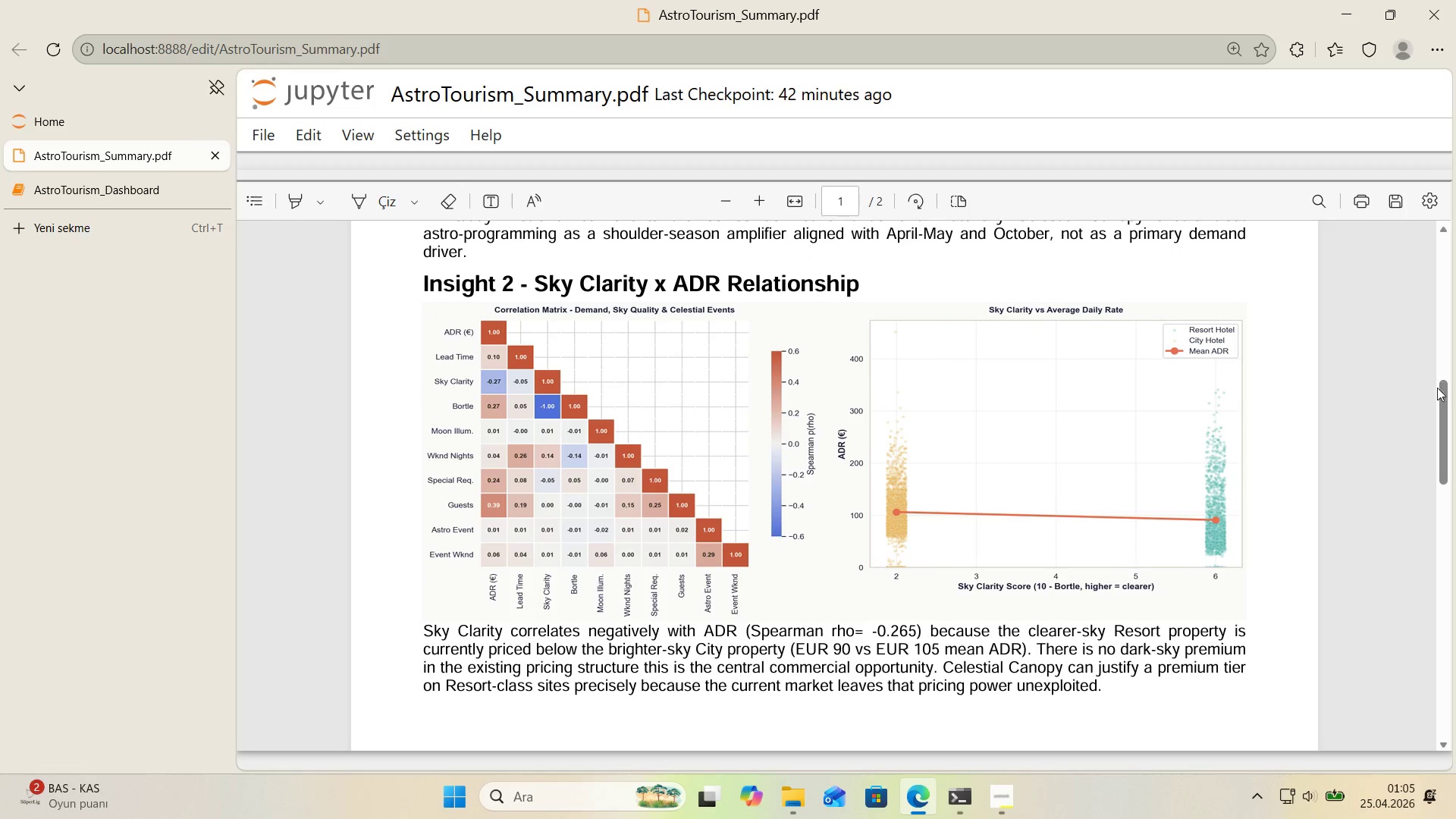 
left_click_drag(start_coordinate=[1445, 402], to_coordinate=[1445, 409])
 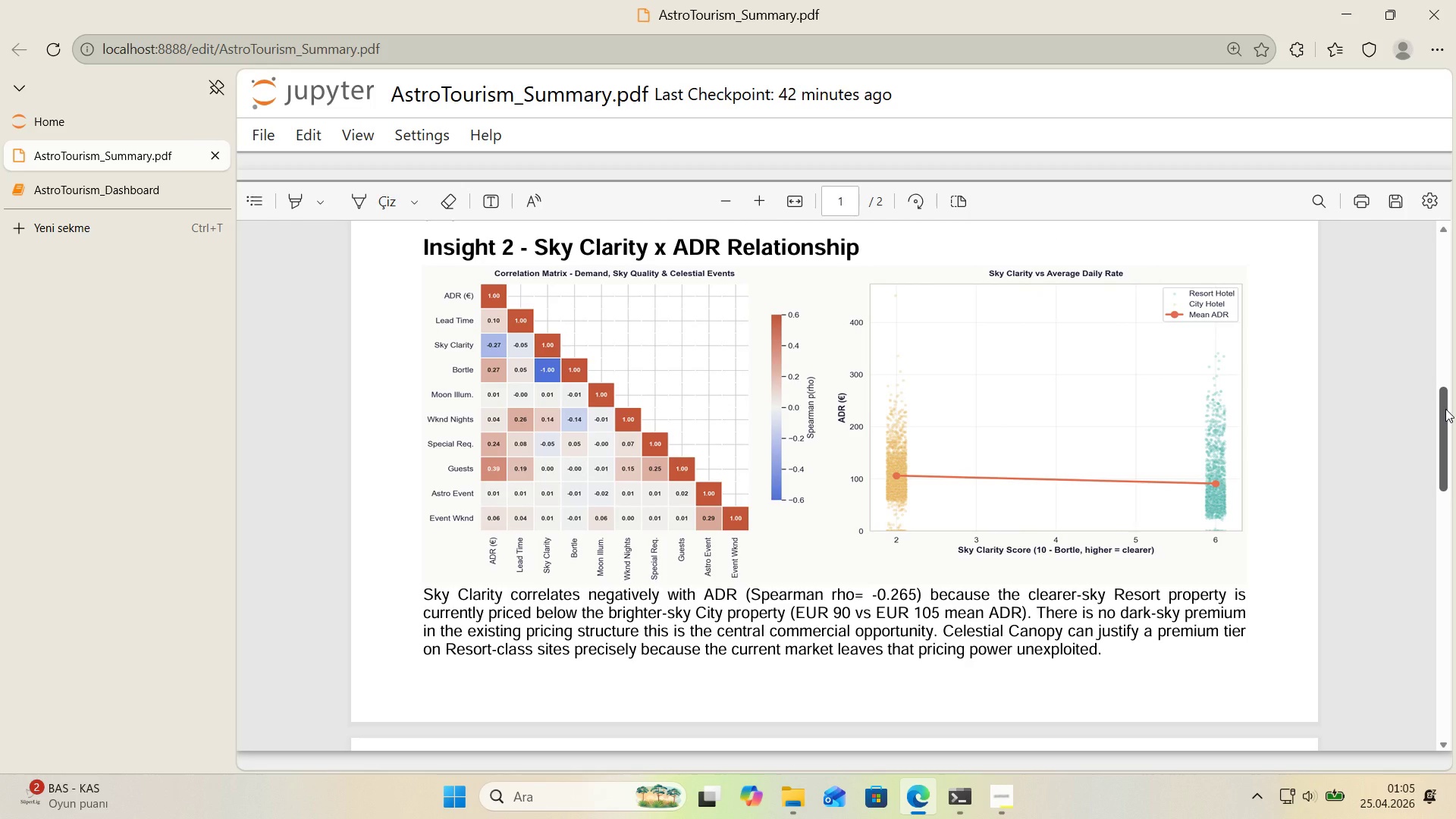 
wait(6.56)
 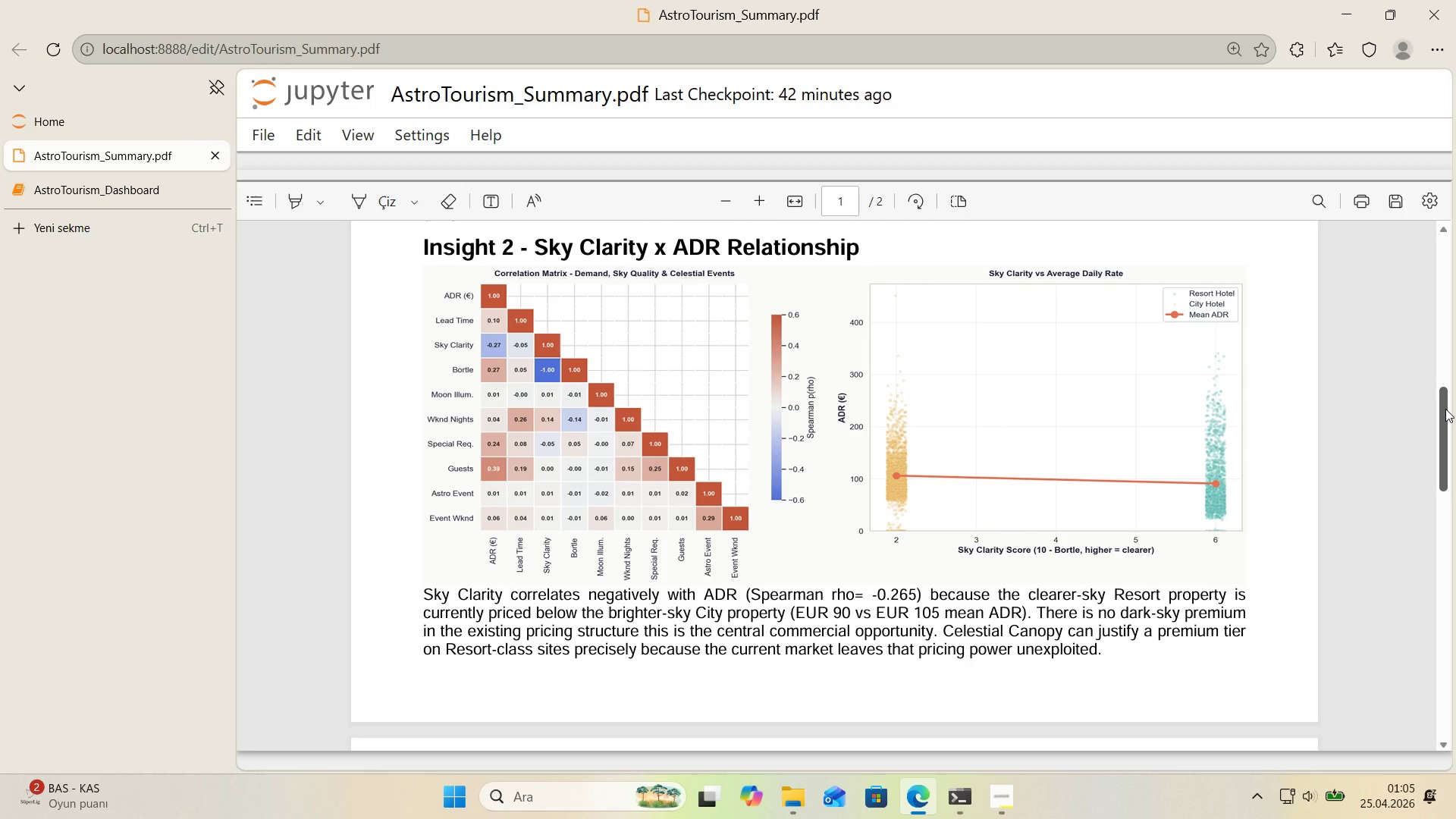 
scroll: coordinate [1445, 416], scroll_direction: down, amount: 6.0
 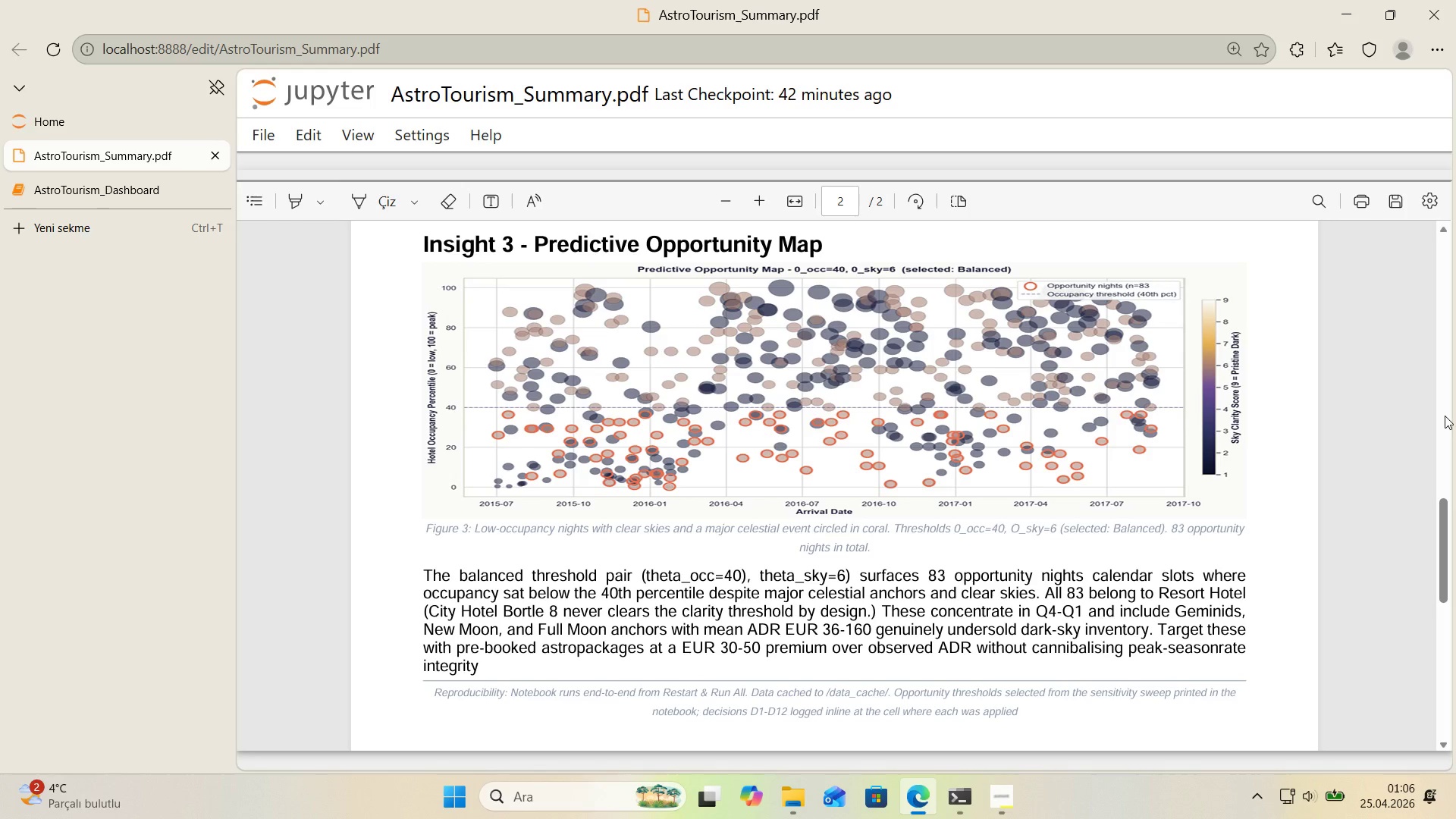 
wait(28.0)
 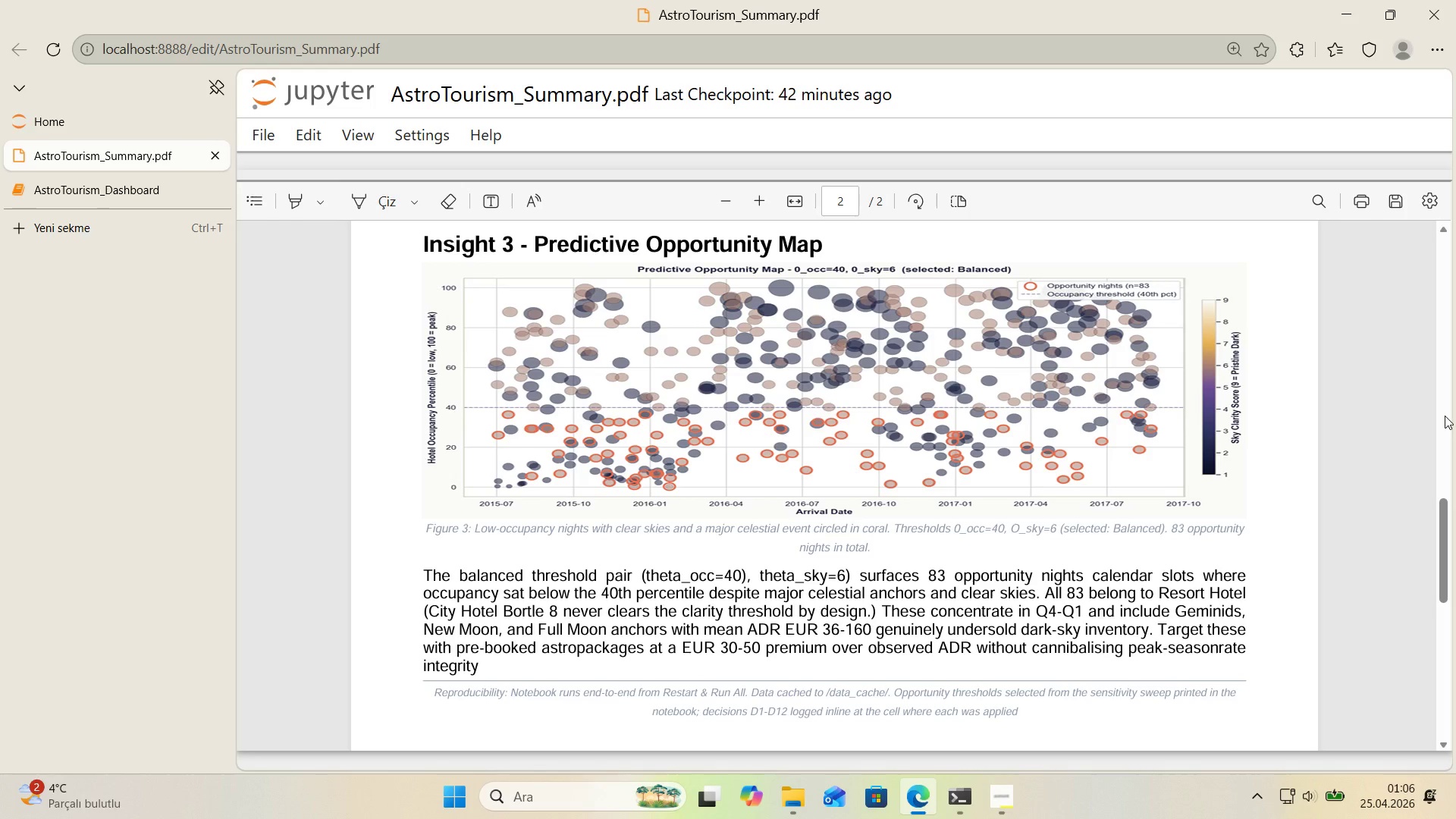 
scroll: coordinate [1357, 391], scroll_direction: up, amount: 13.0
 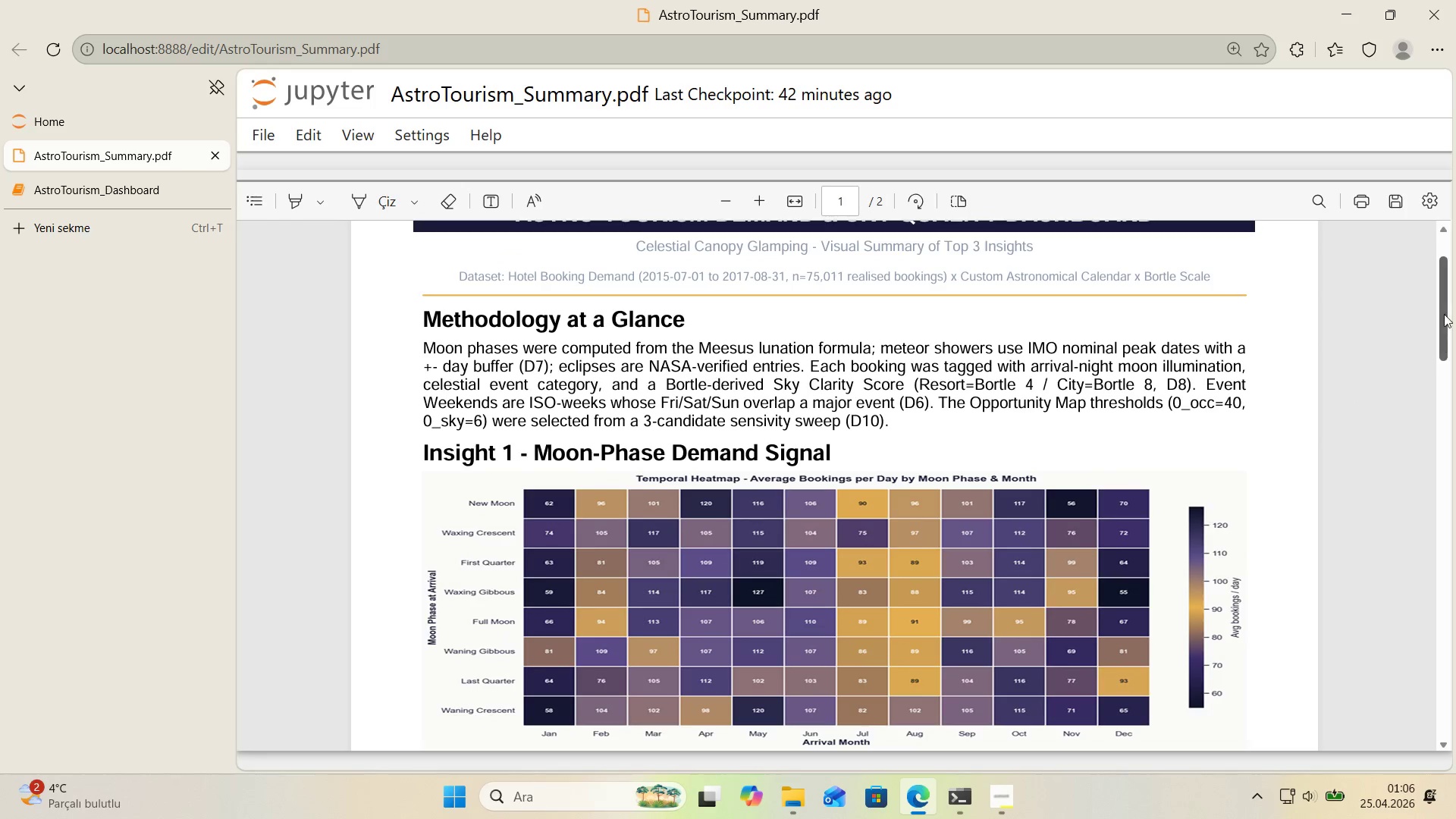 
left_click_drag(start_coordinate=[1441, 314], to_coordinate=[1444, 308])
 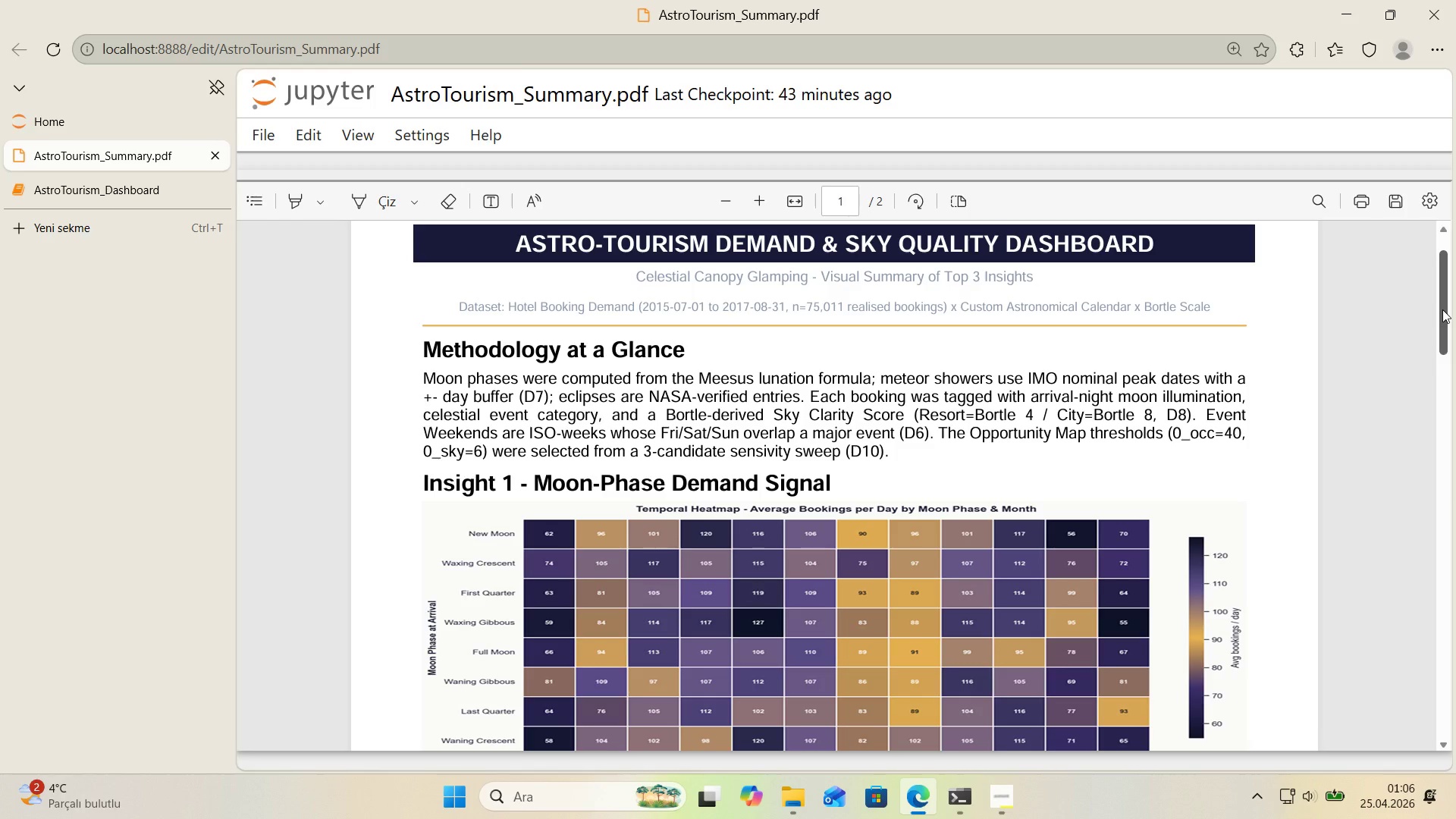 
wait(21.59)
 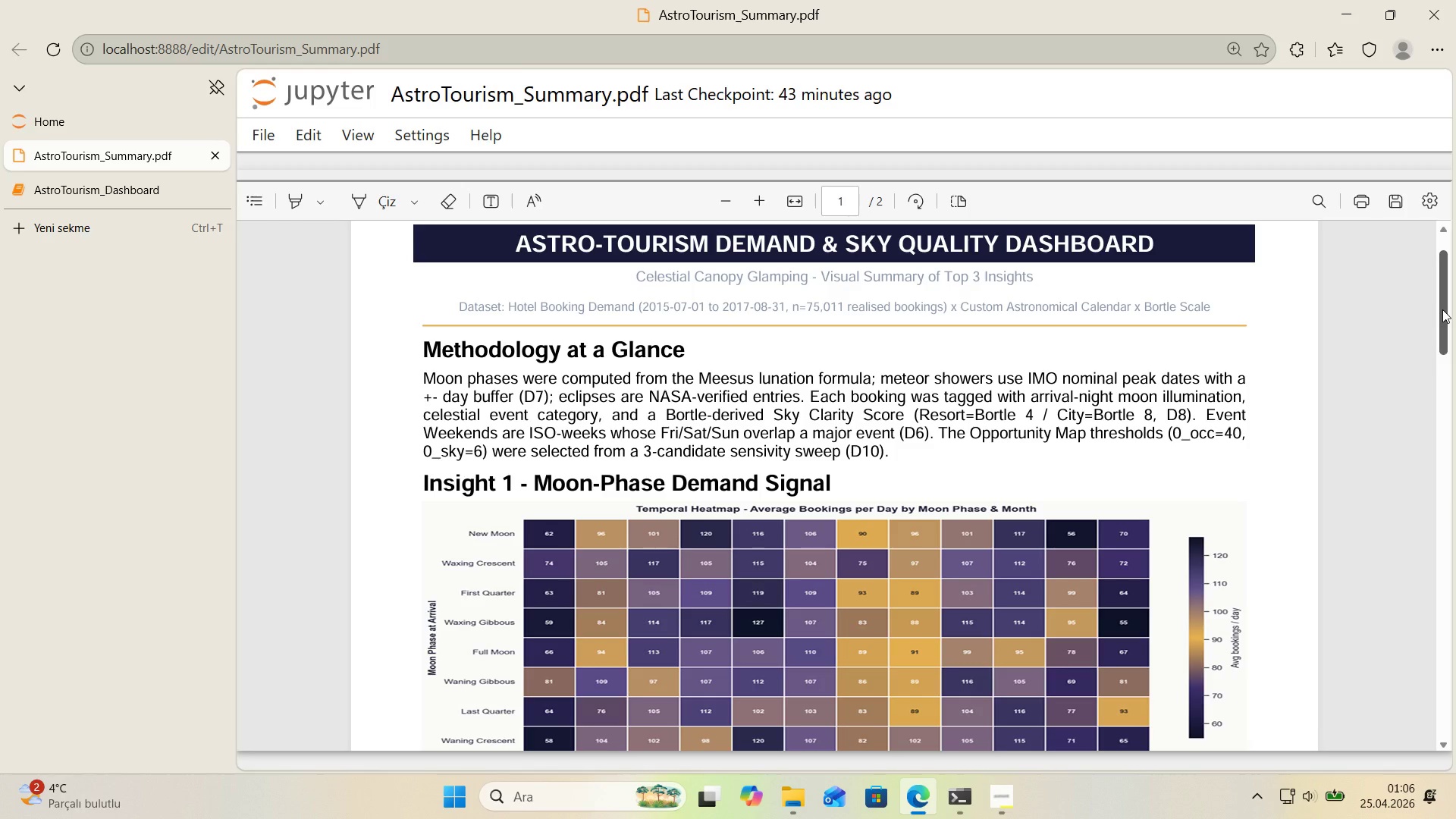 
scroll: coordinate [1404, 311], scroll_direction: down, amount: 3.0
 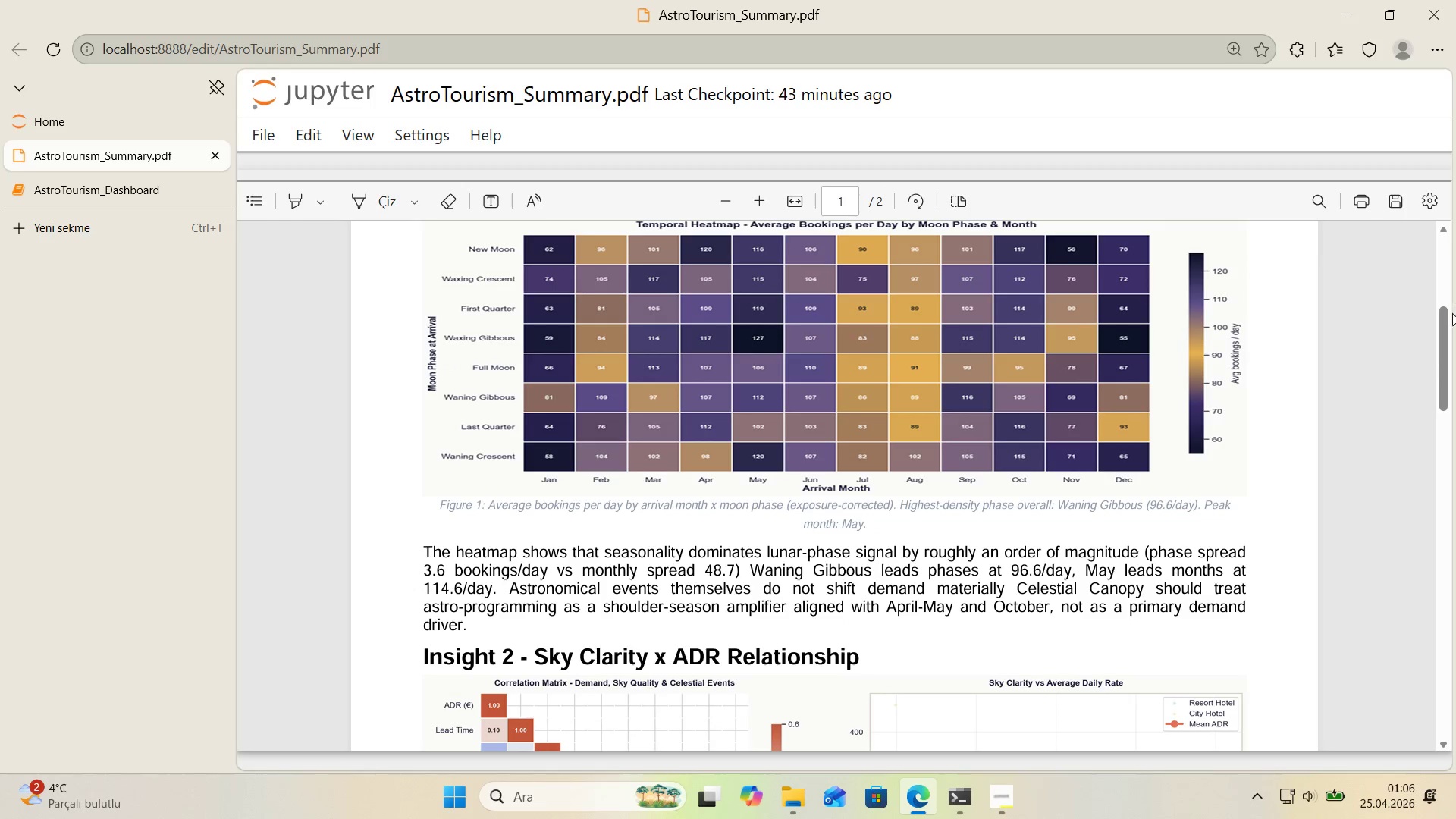 
left_click_drag(start_coordinate=[1445, 328], to_coordinate=[1446, 318])
 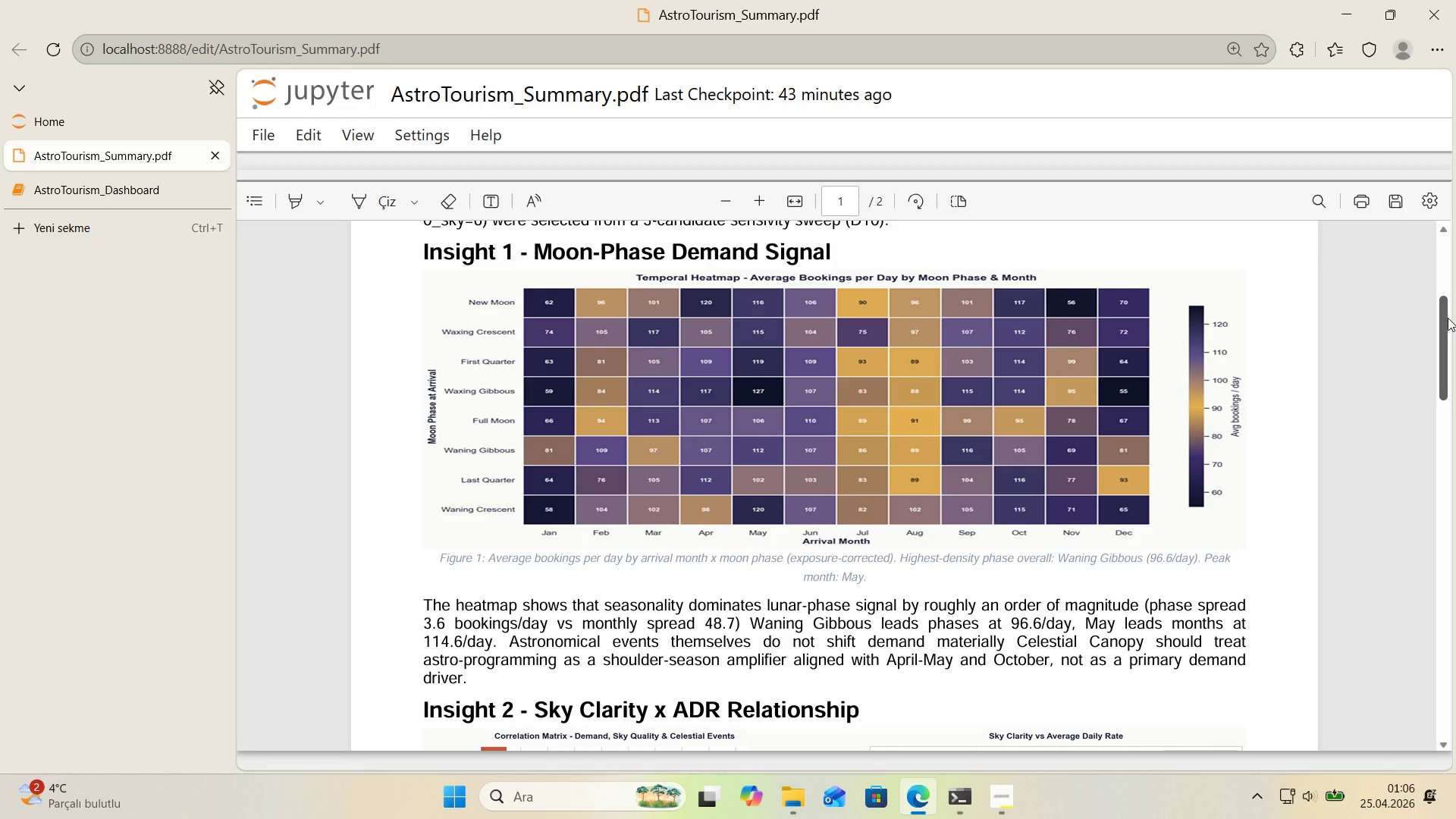 
wait(9.64)
 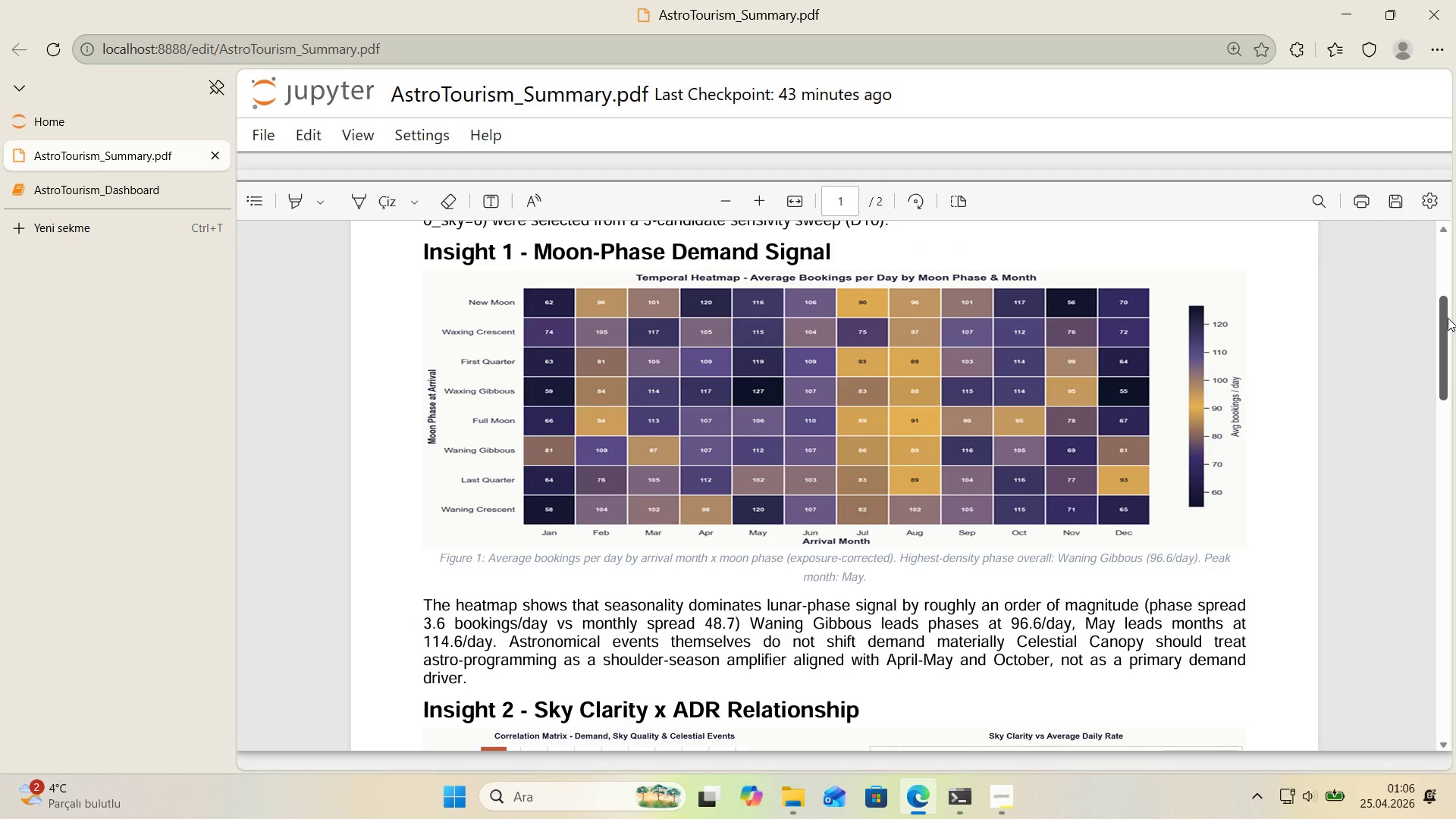 
scroll: coordinate [1441, 330], scroll_direction: down, amount: 5.0
 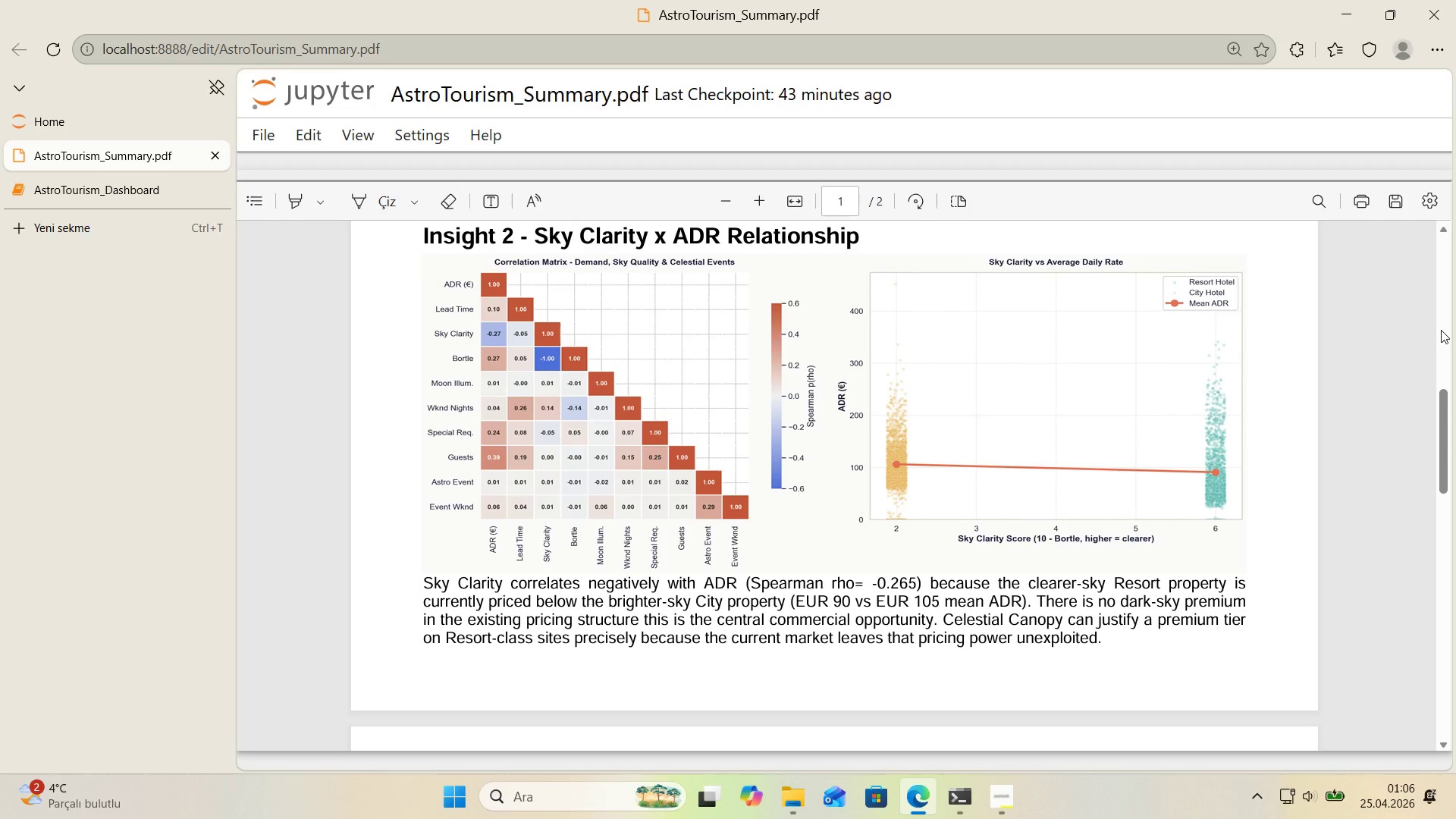 
wait(9.36)
 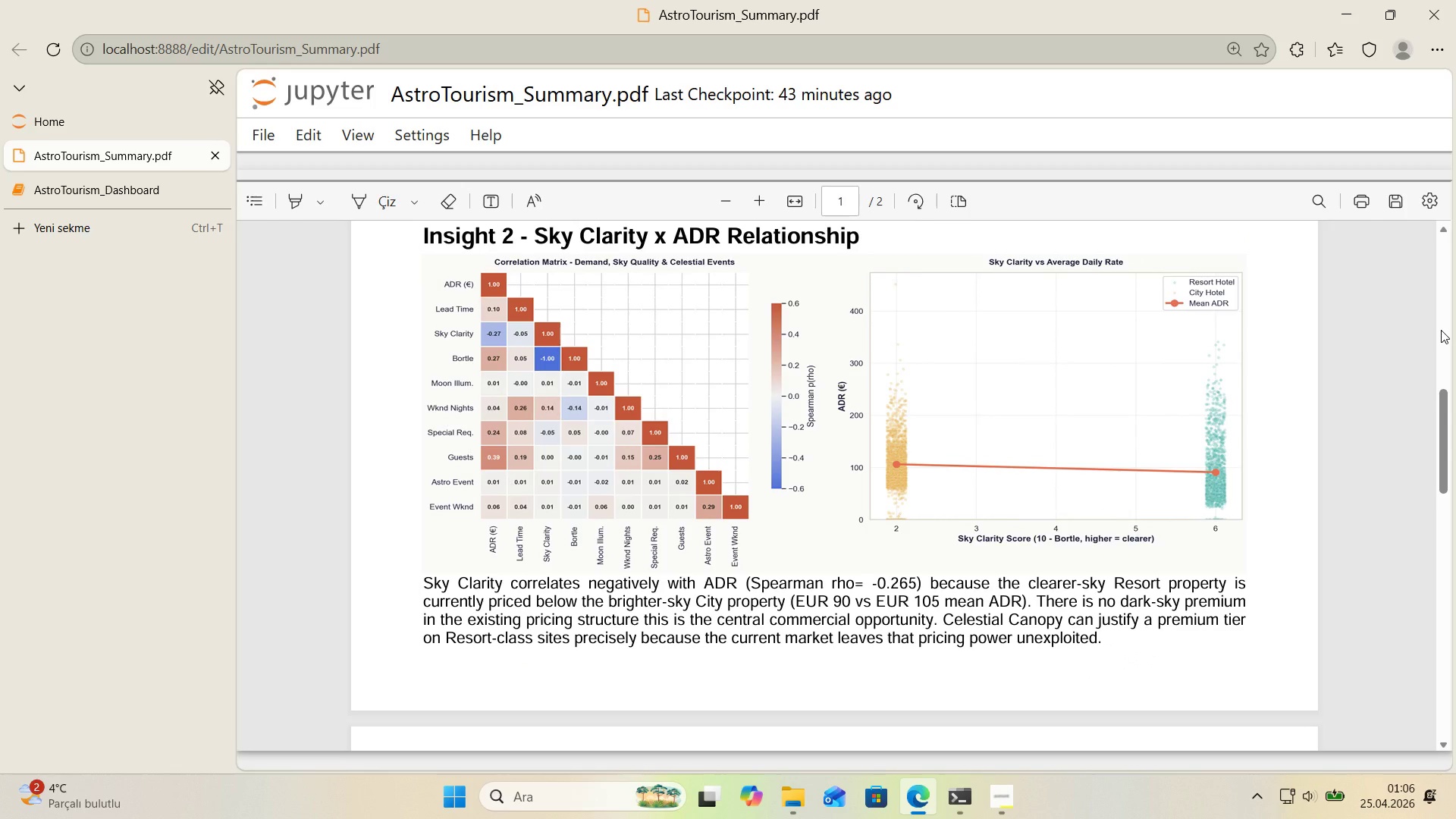 
scroll: coordinate [1372, 336], scroll_direction: down, amount: 9.0
 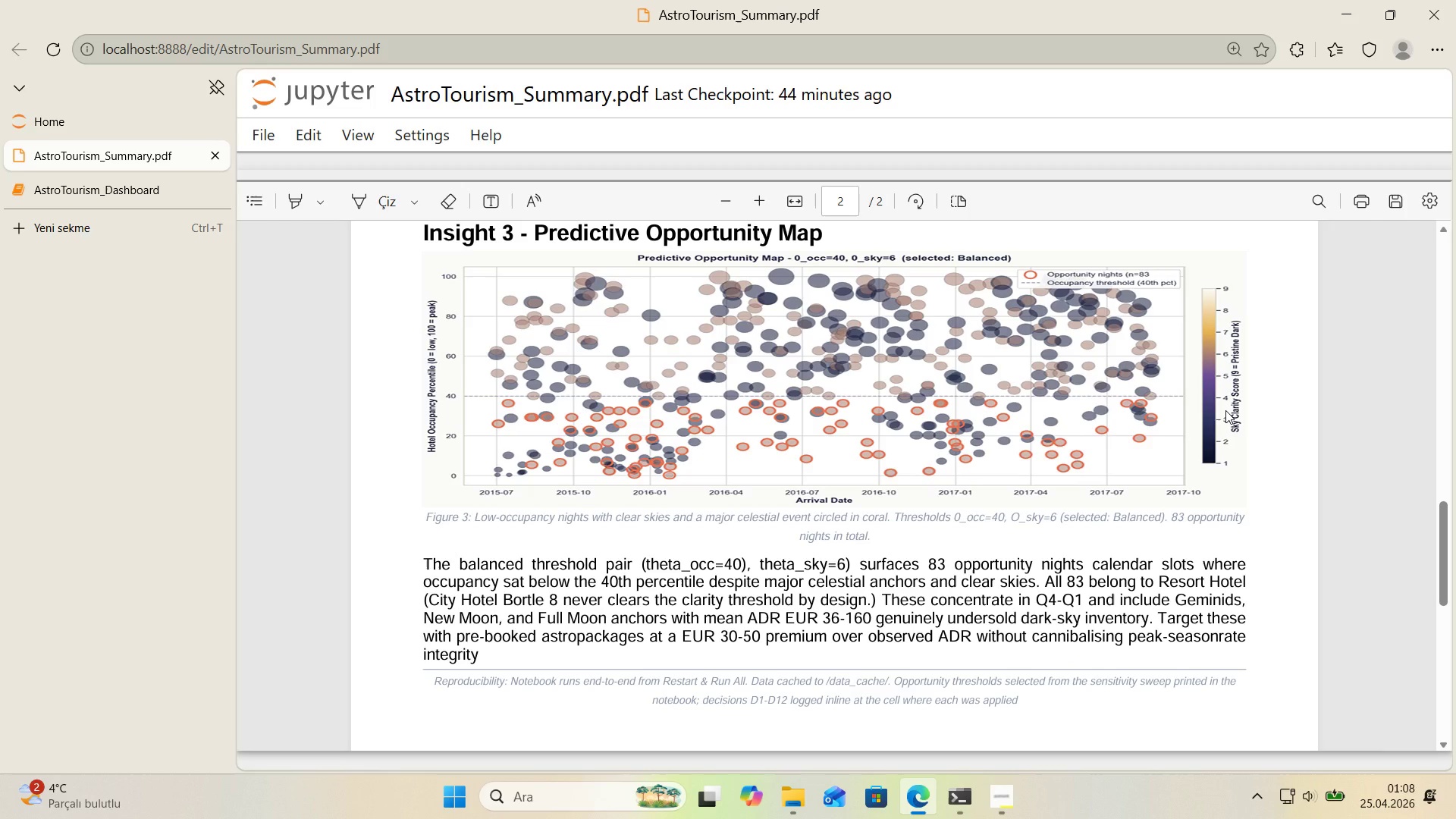 
wait(74.79)
 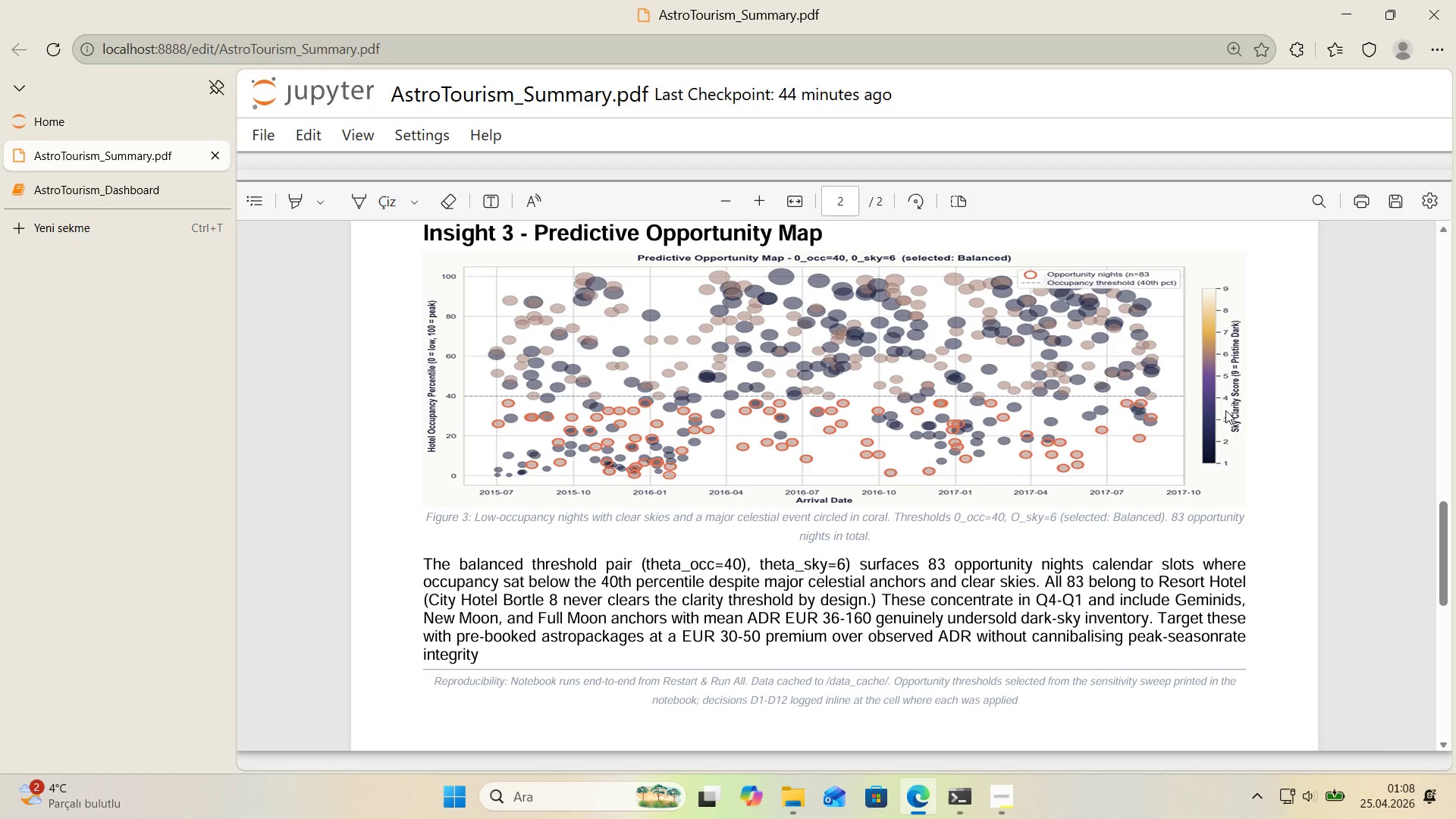 
left_click([152, 190])
 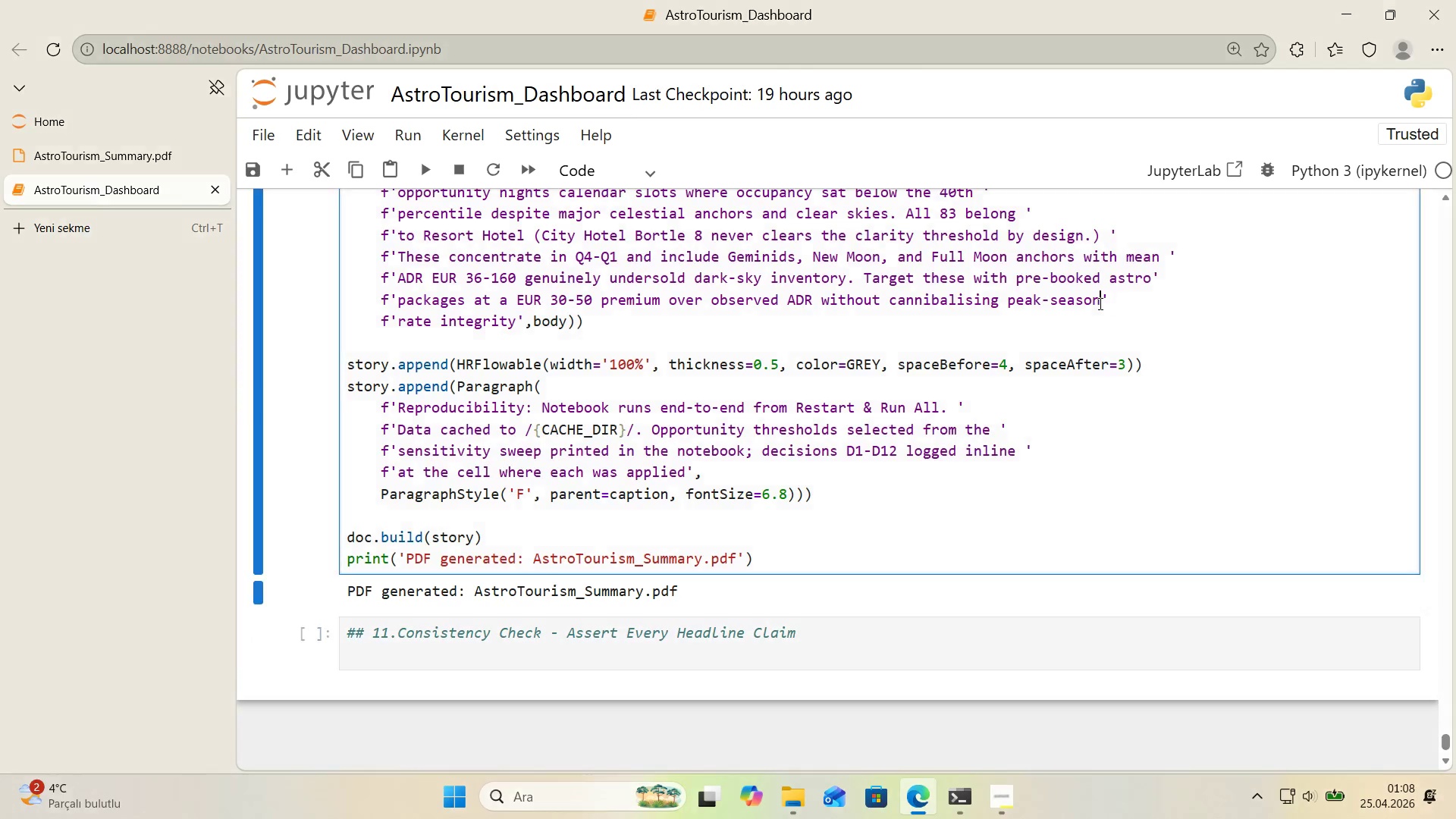 
key(Space)
 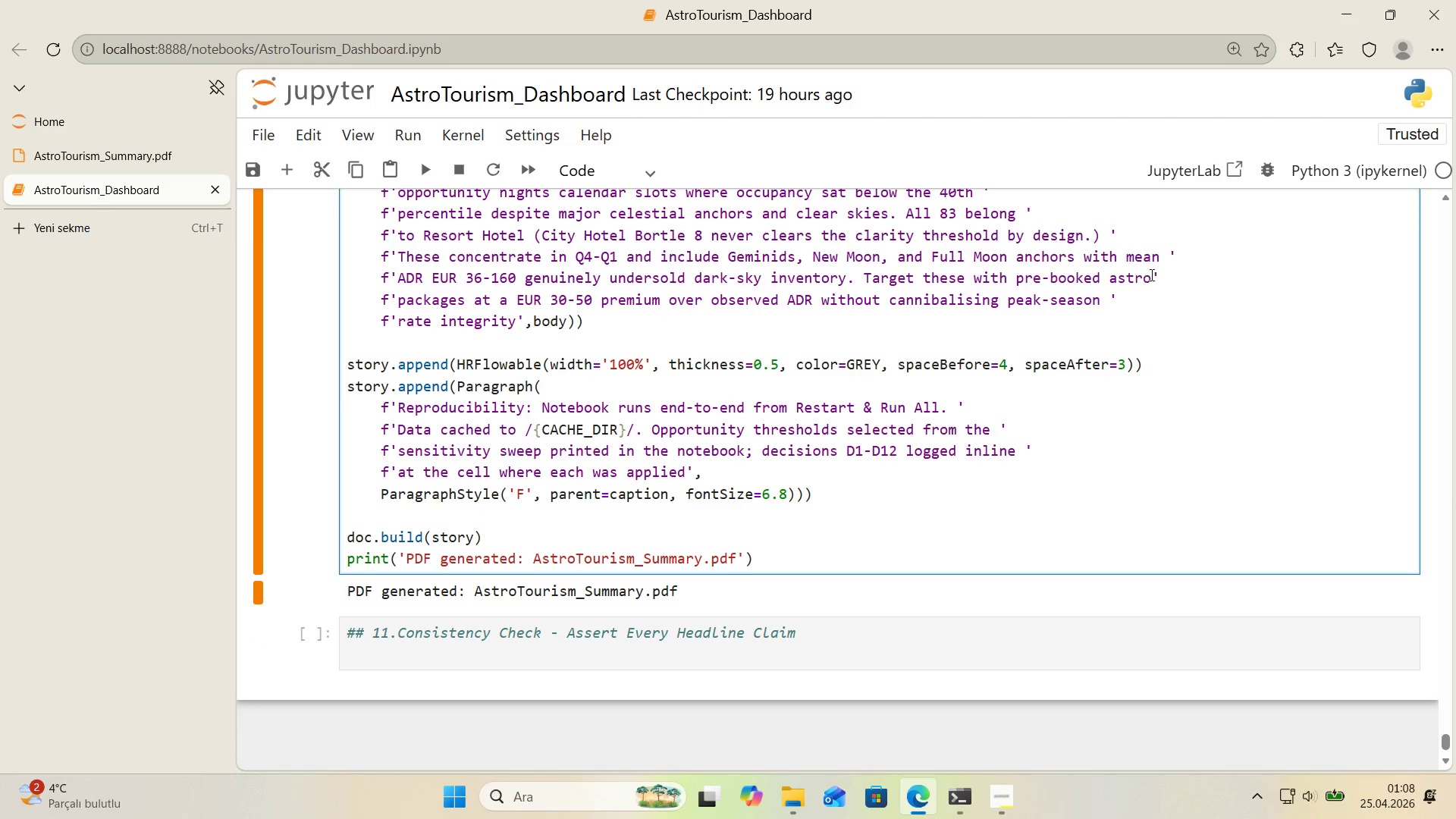 
left_click([1162, 269])
 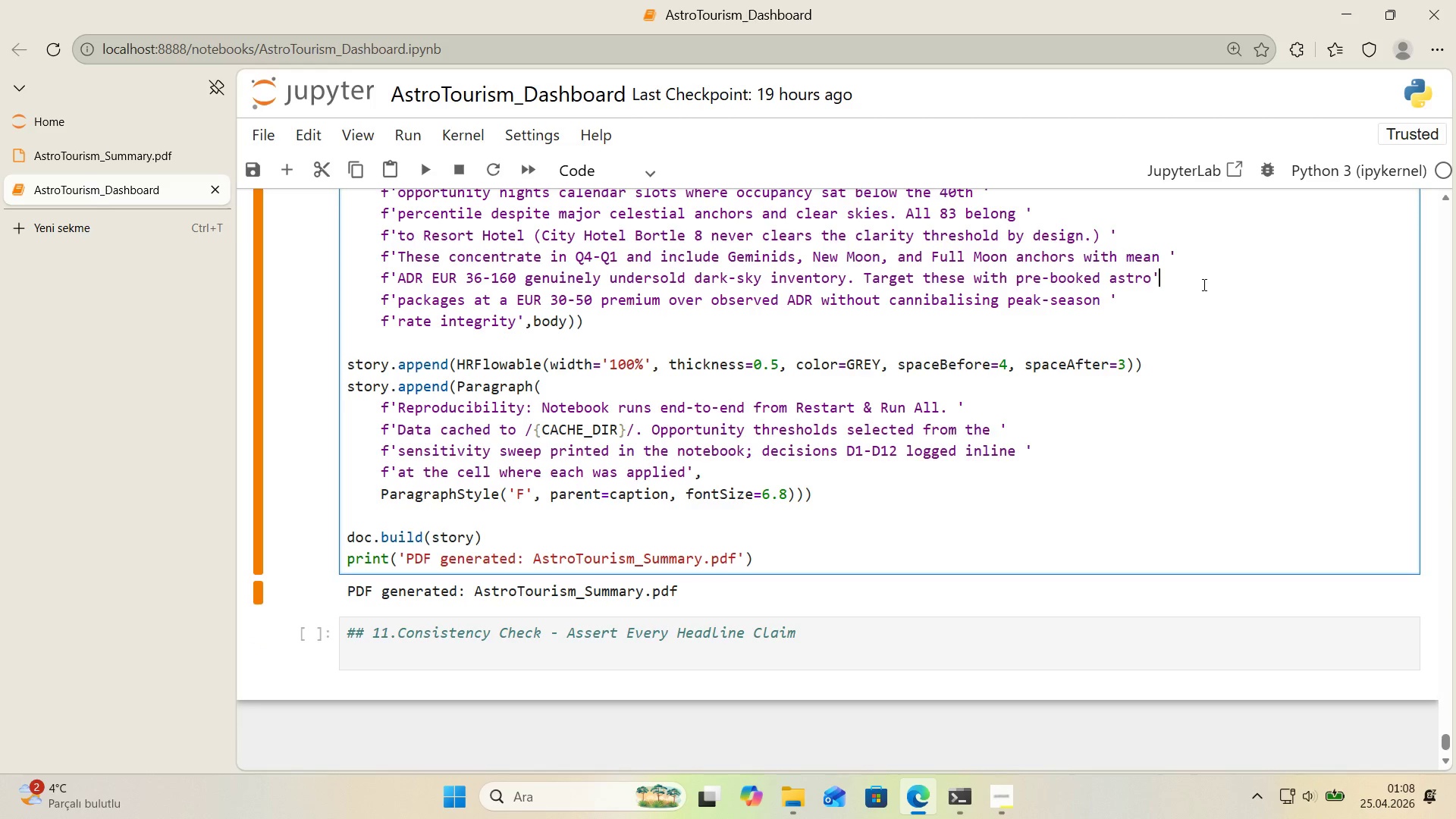 
key(ArrowLeft)
 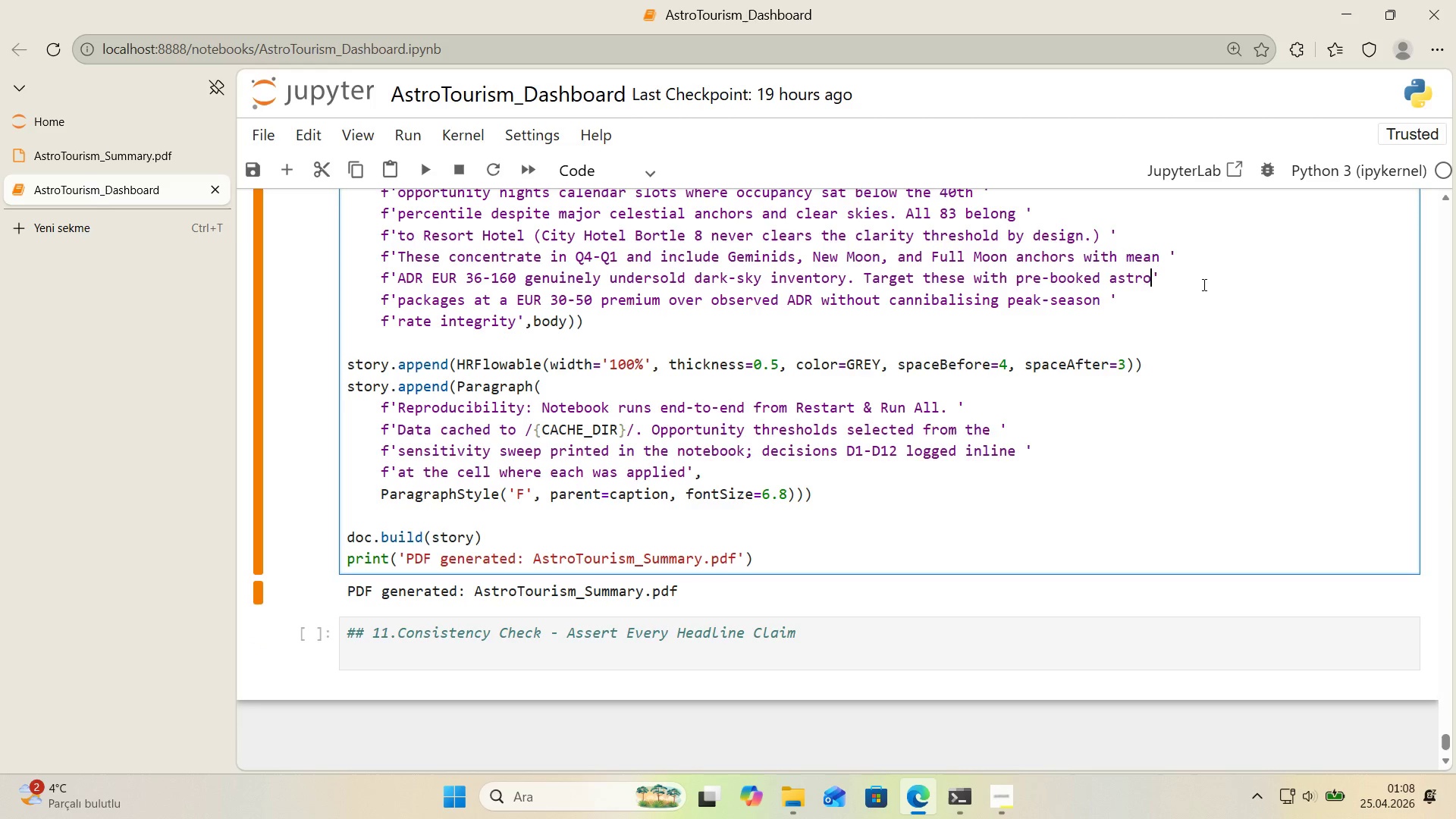 
key(Space)
 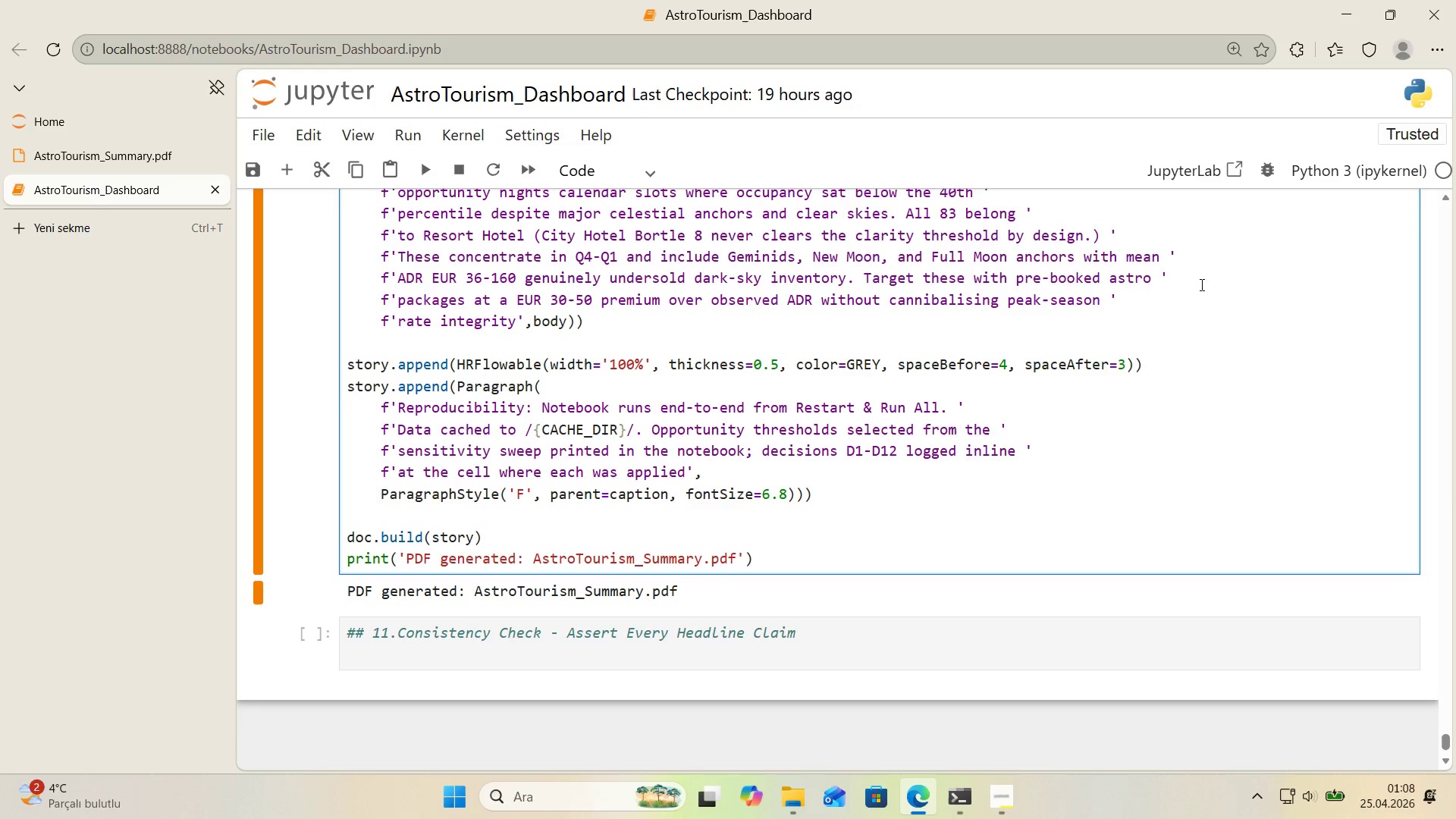 
scroll: coordinate [1160, 322], scroll_direction: up, amount: 7.0
 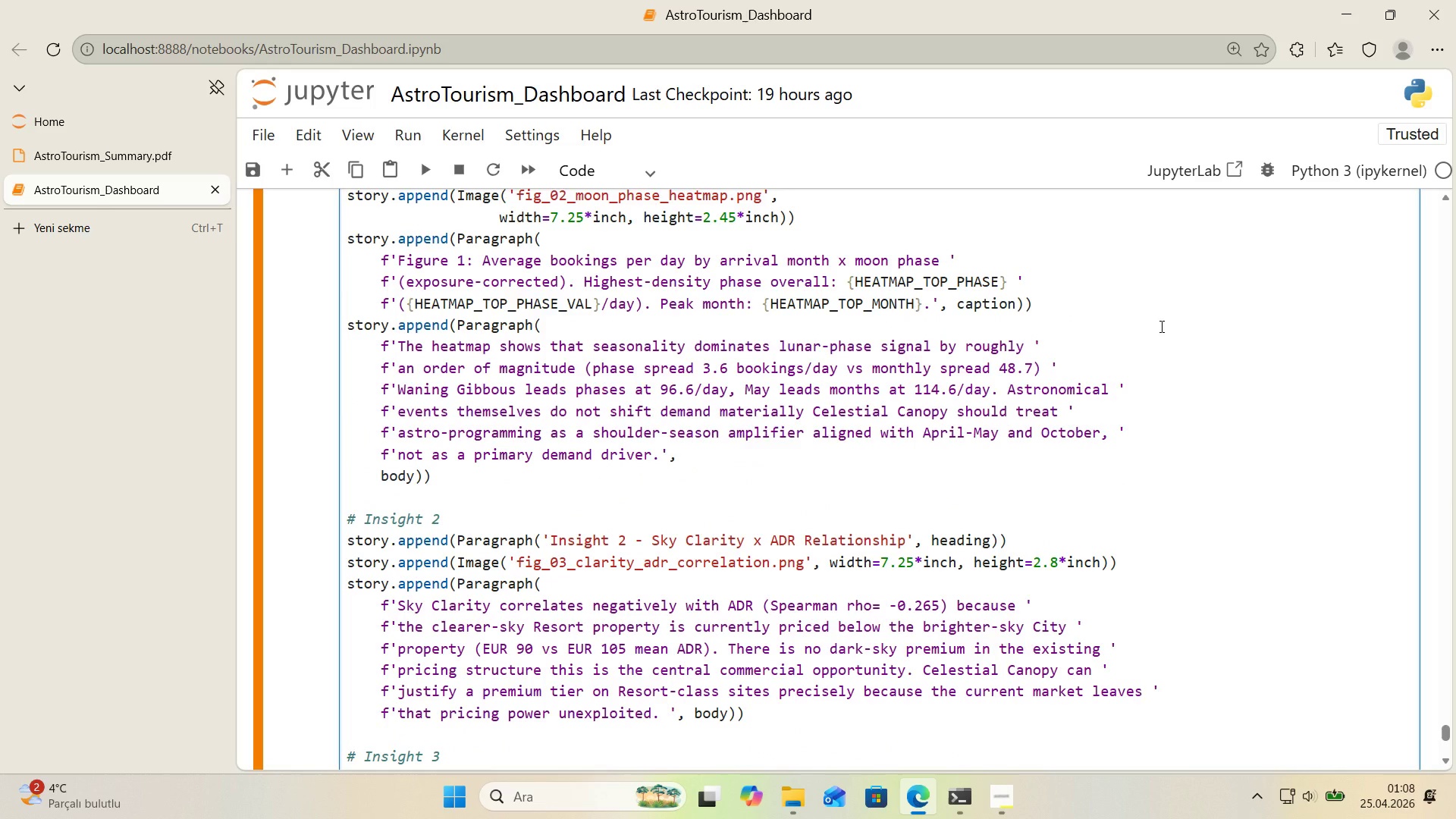 
wait(28.78)
 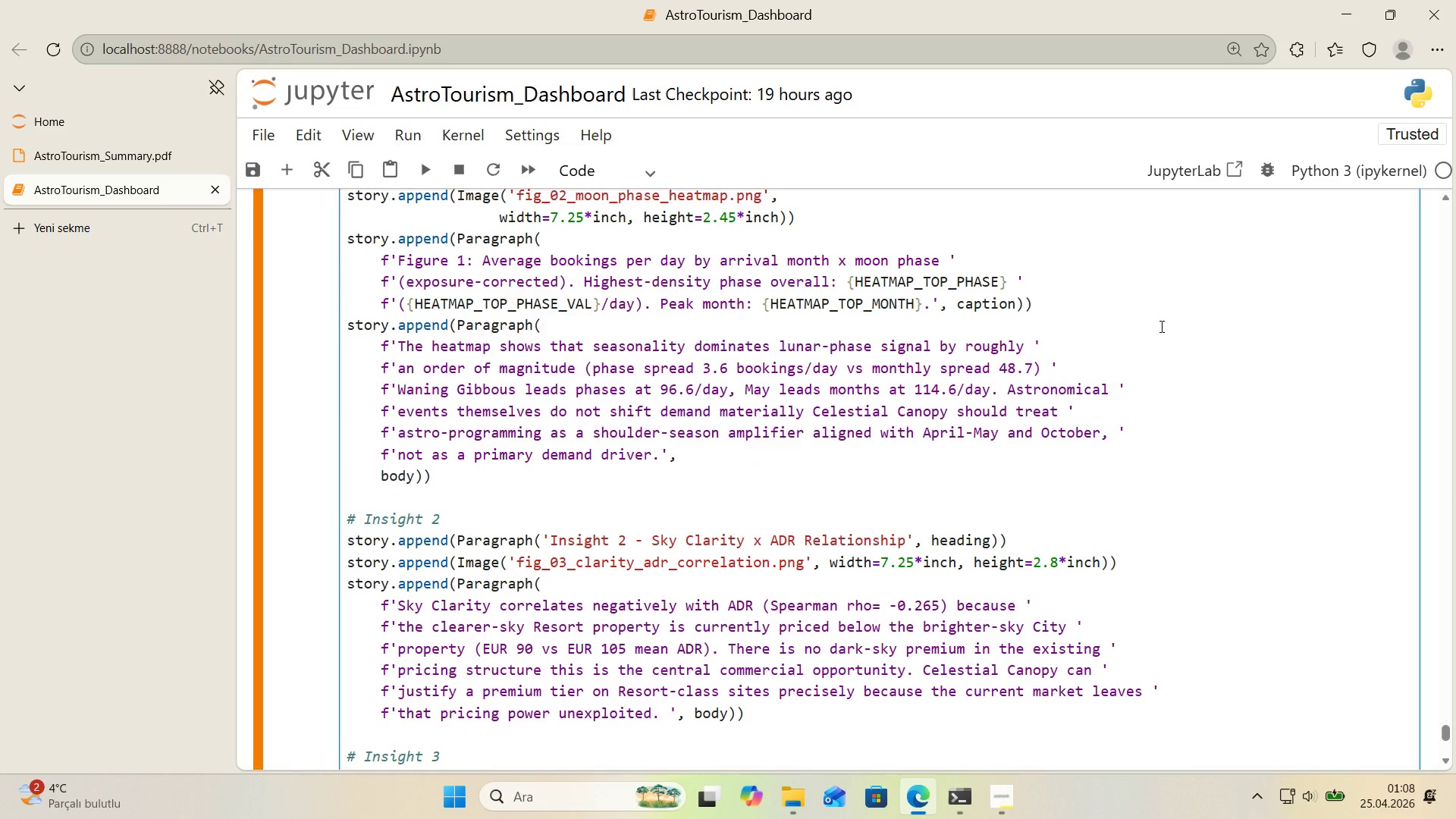 
left_click([1039, 369])
 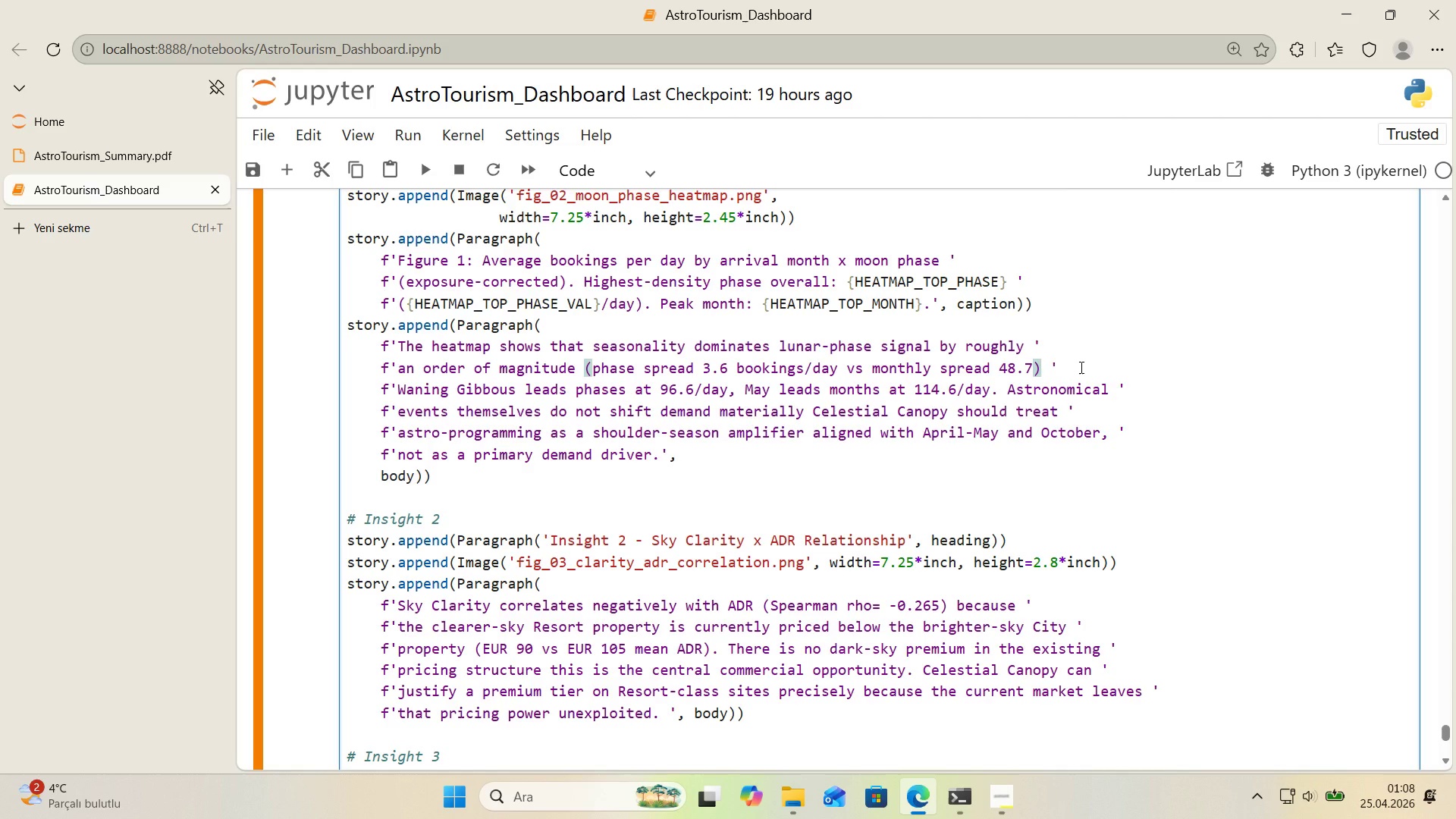 
key(Period)
 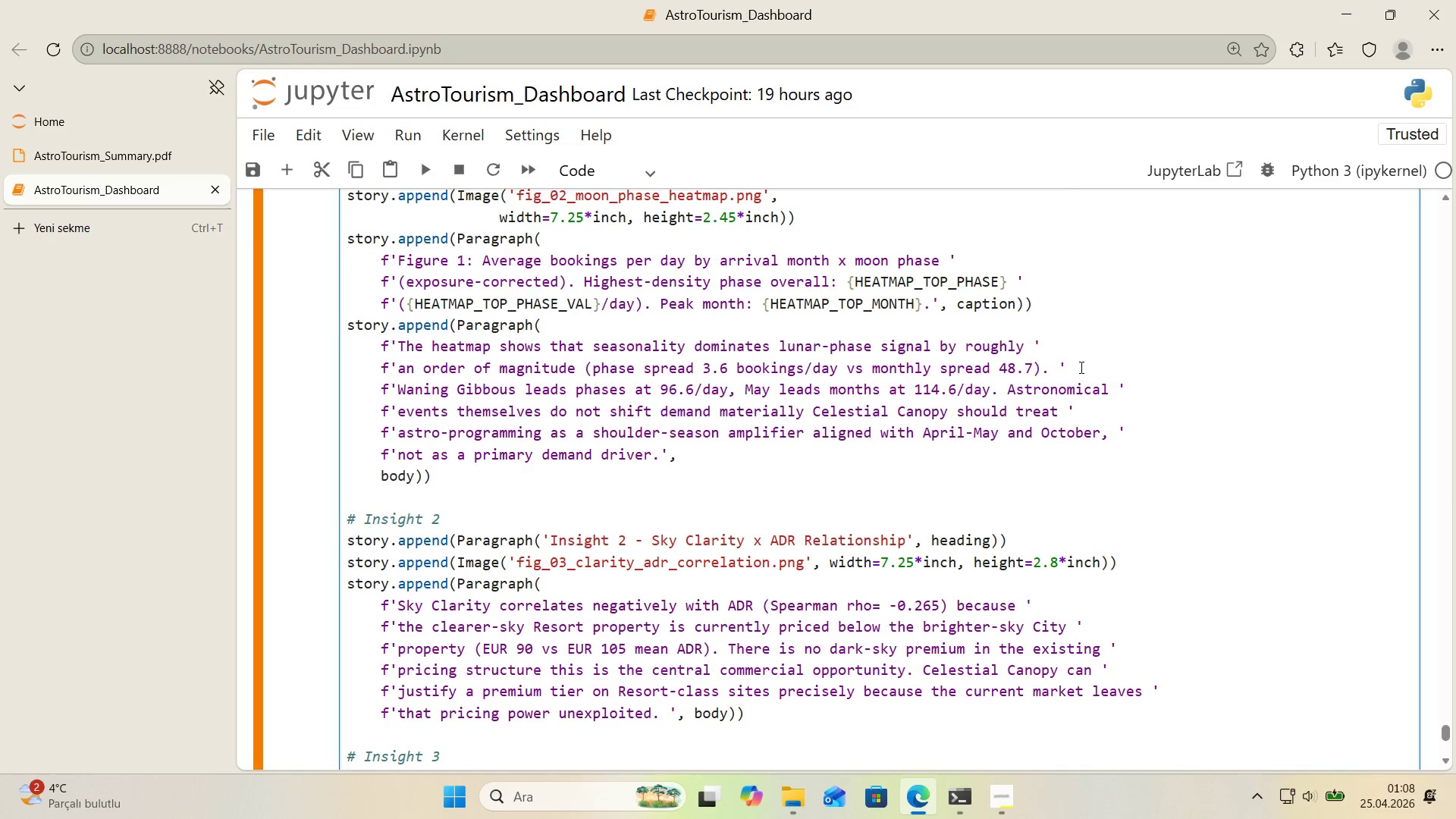 
key(Delete)
 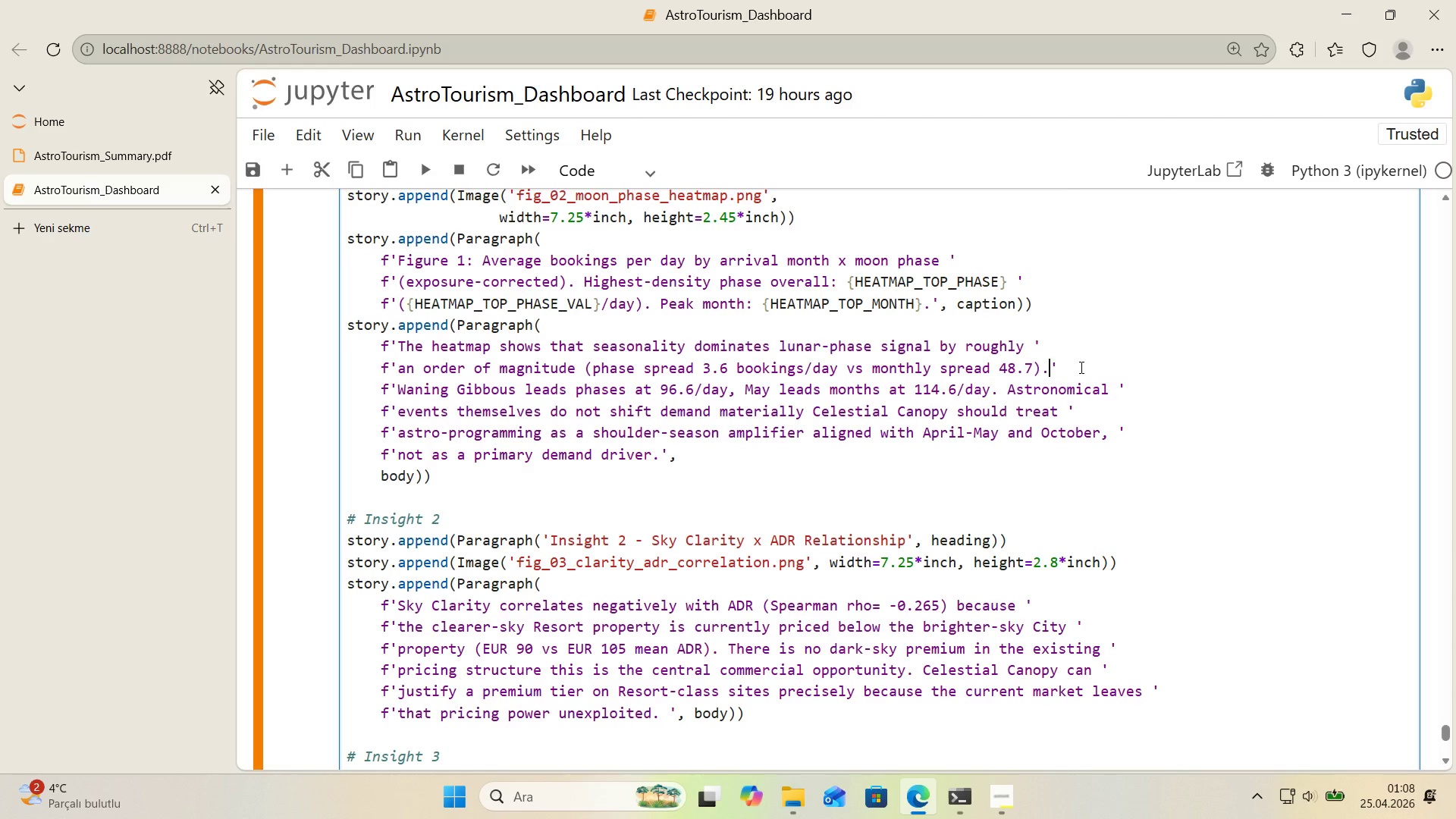 
key(Space)
 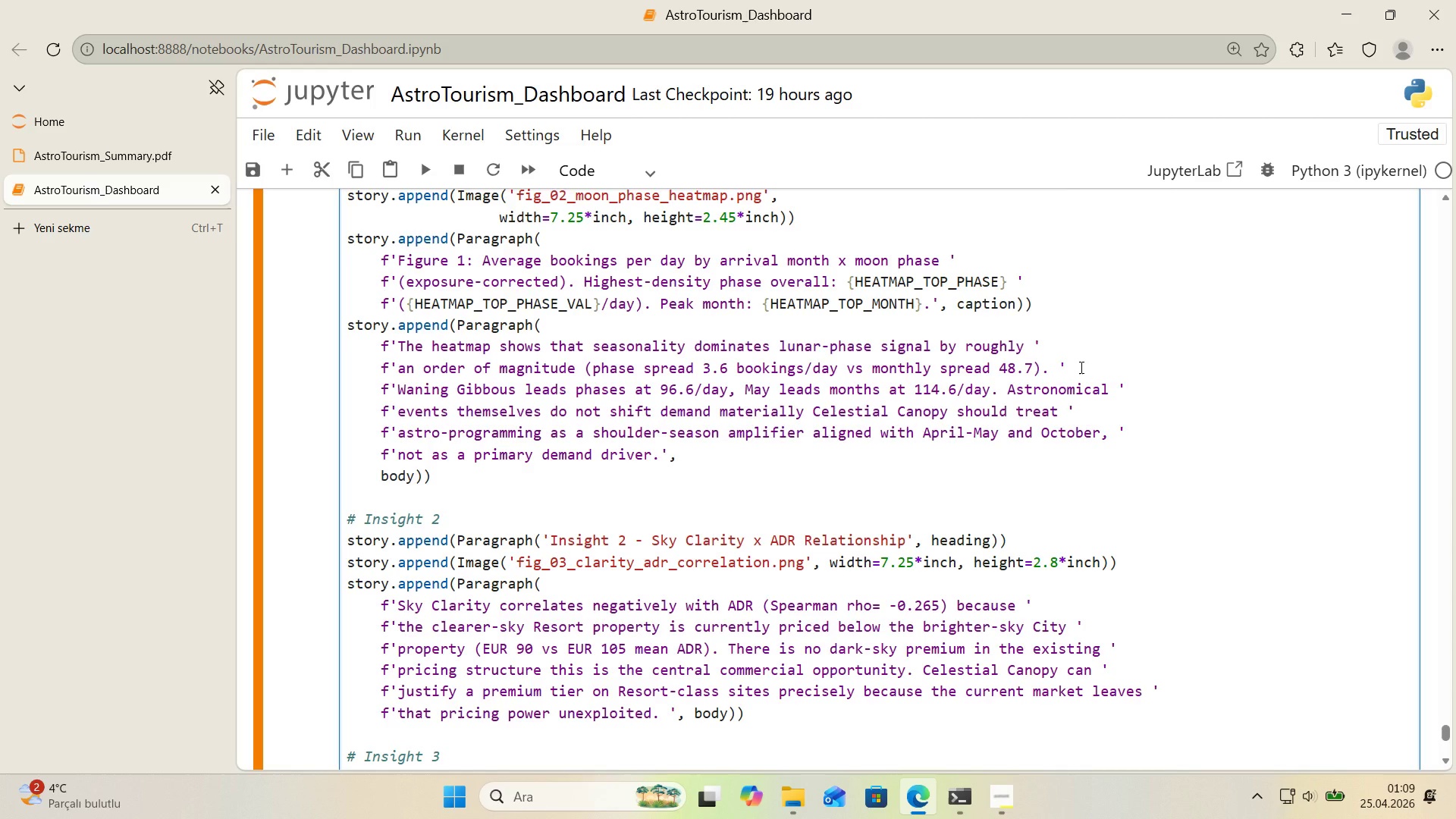 
wait(8.42)
 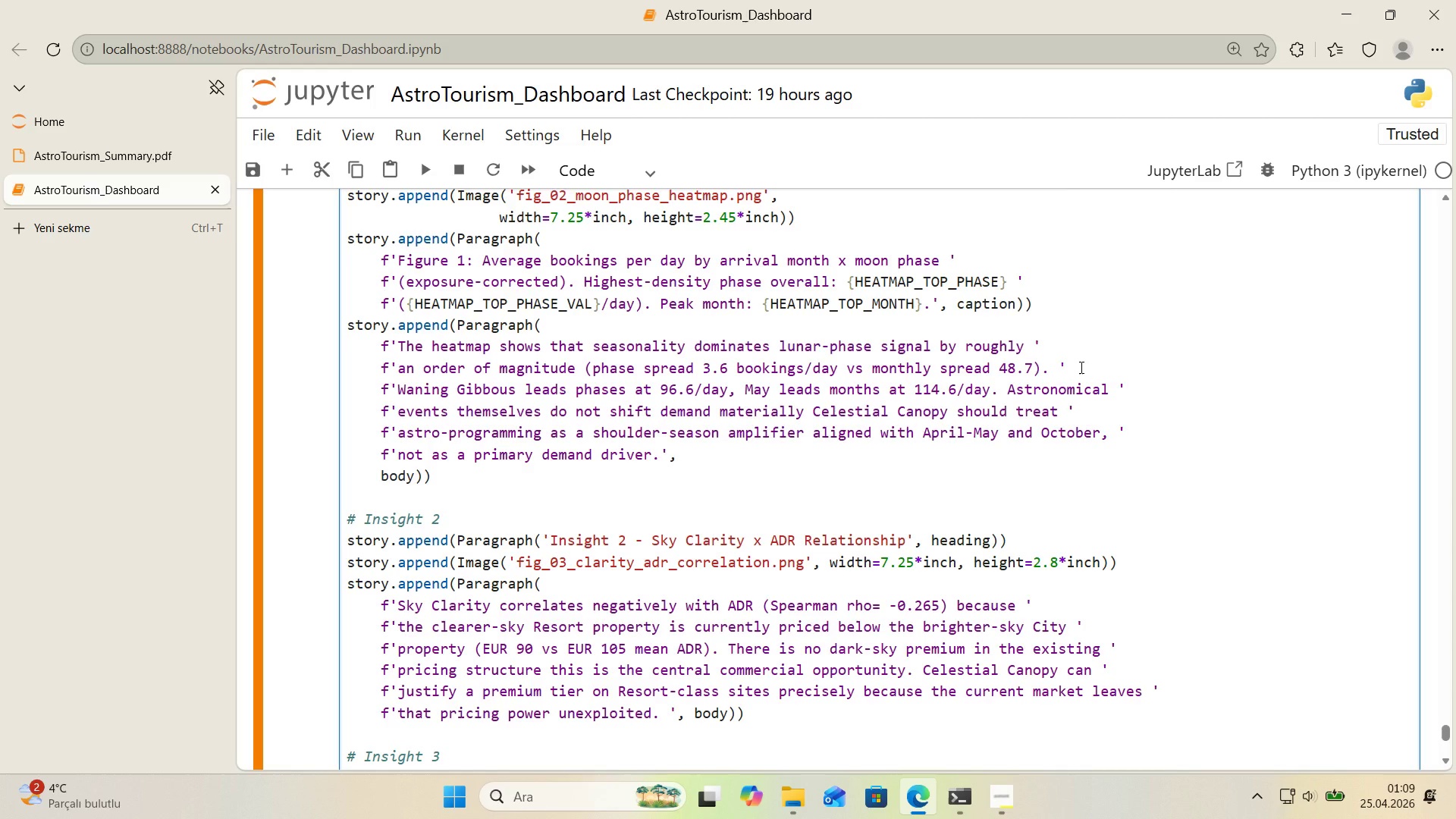 
scroll: coordinate [1049, 381], scroll_direction: down, amount: 2.0
 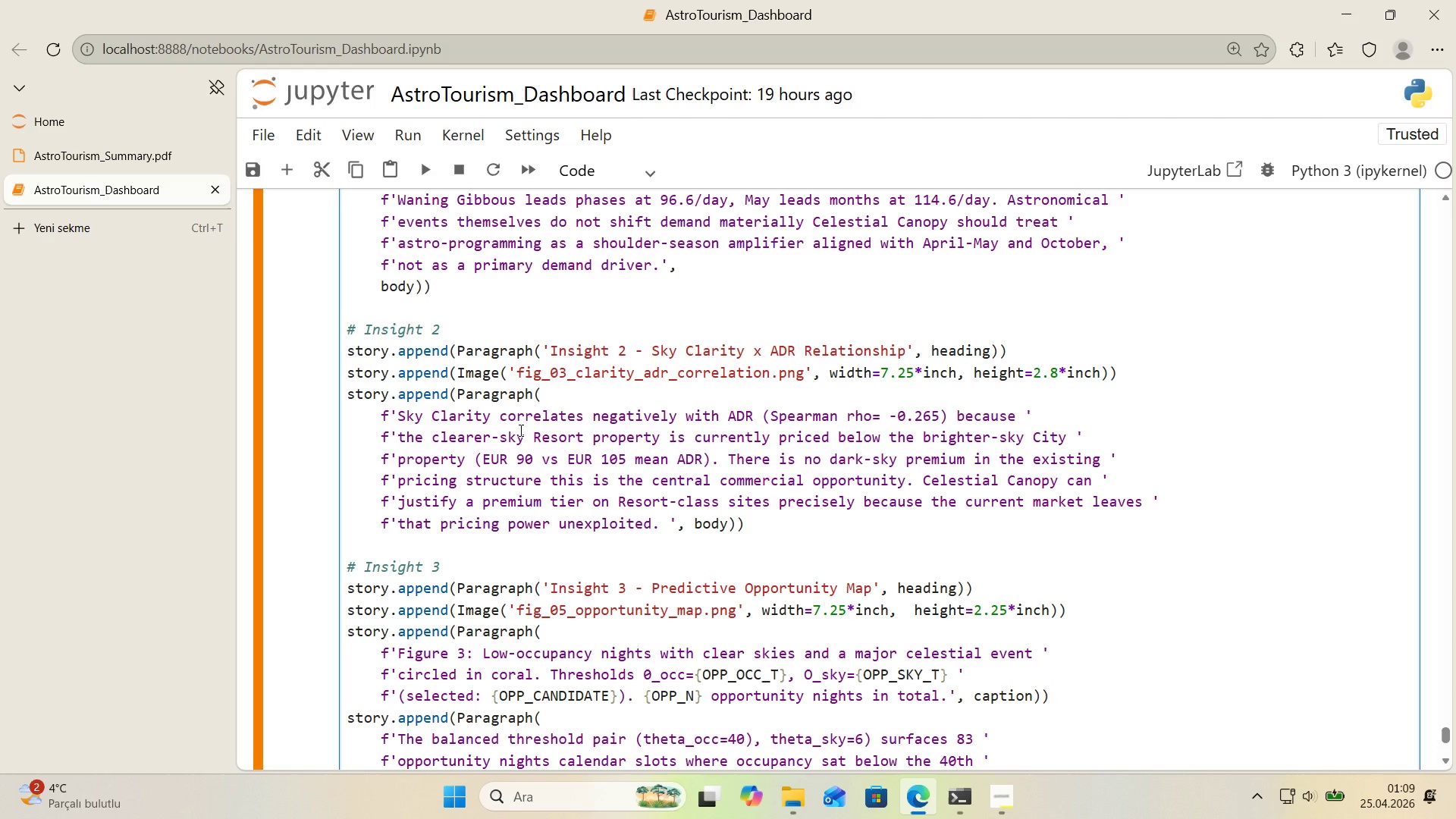 
wait(19.54)
 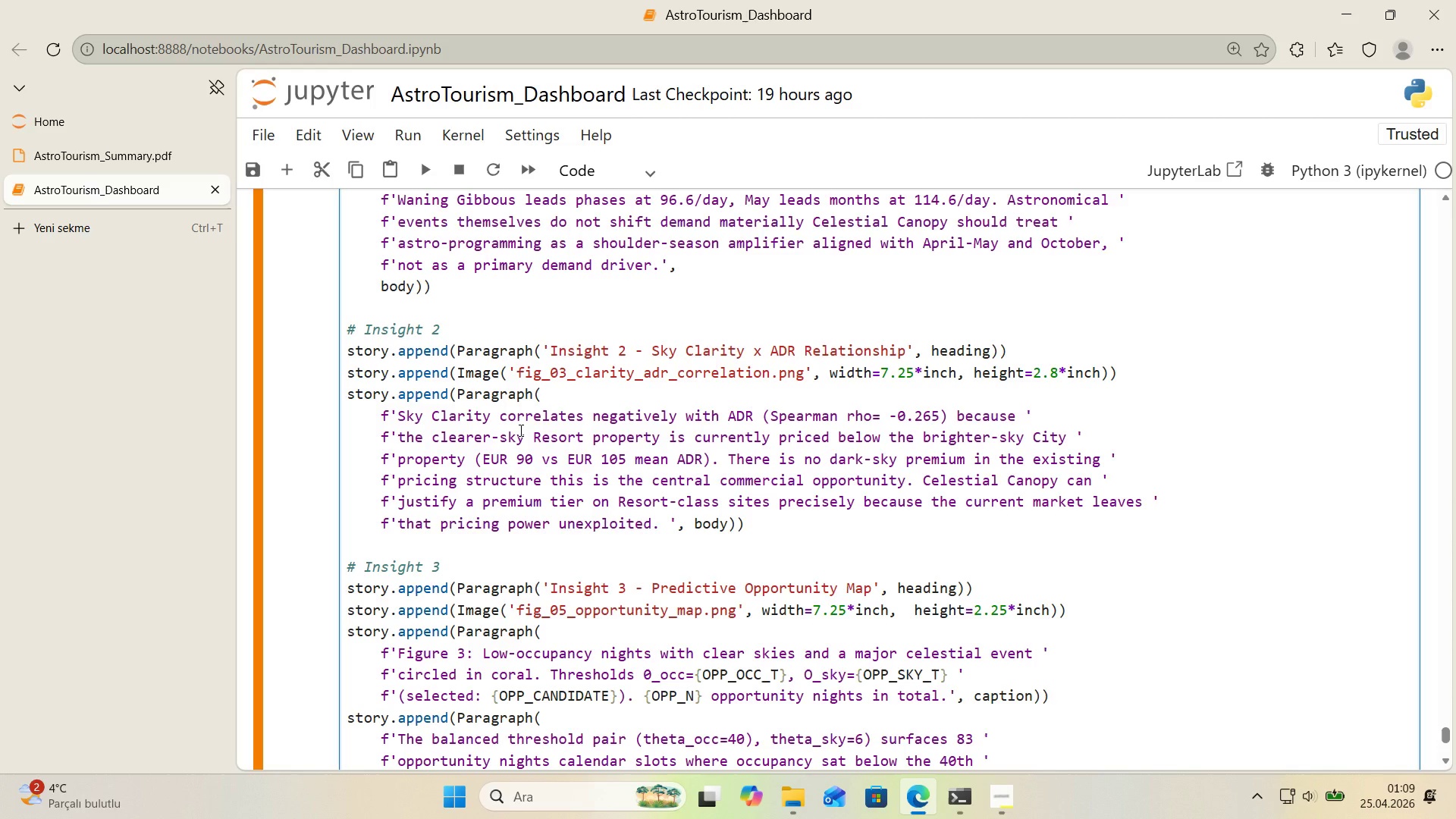 
left_click([551, 477])
 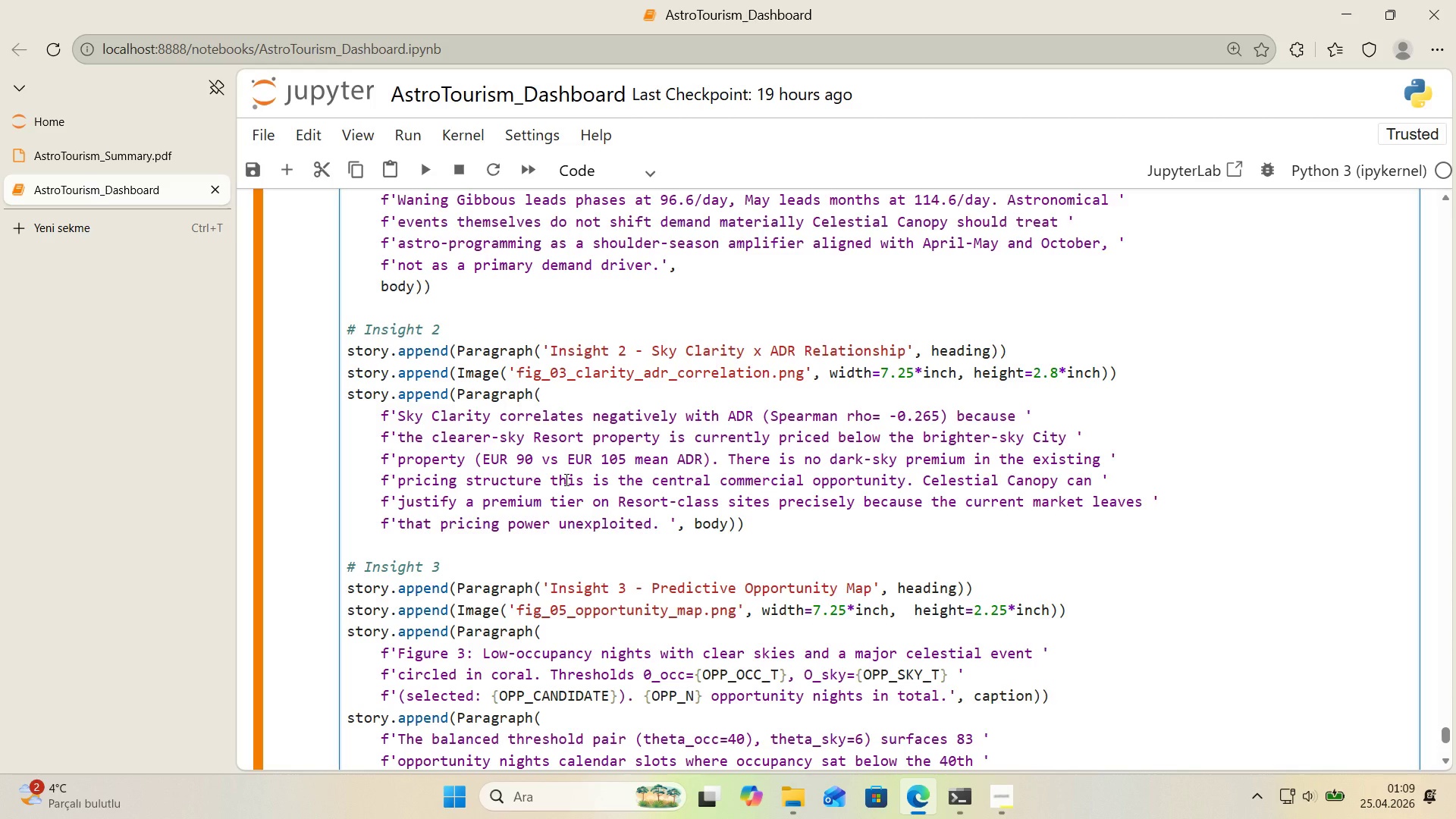 
key(Backspace)
 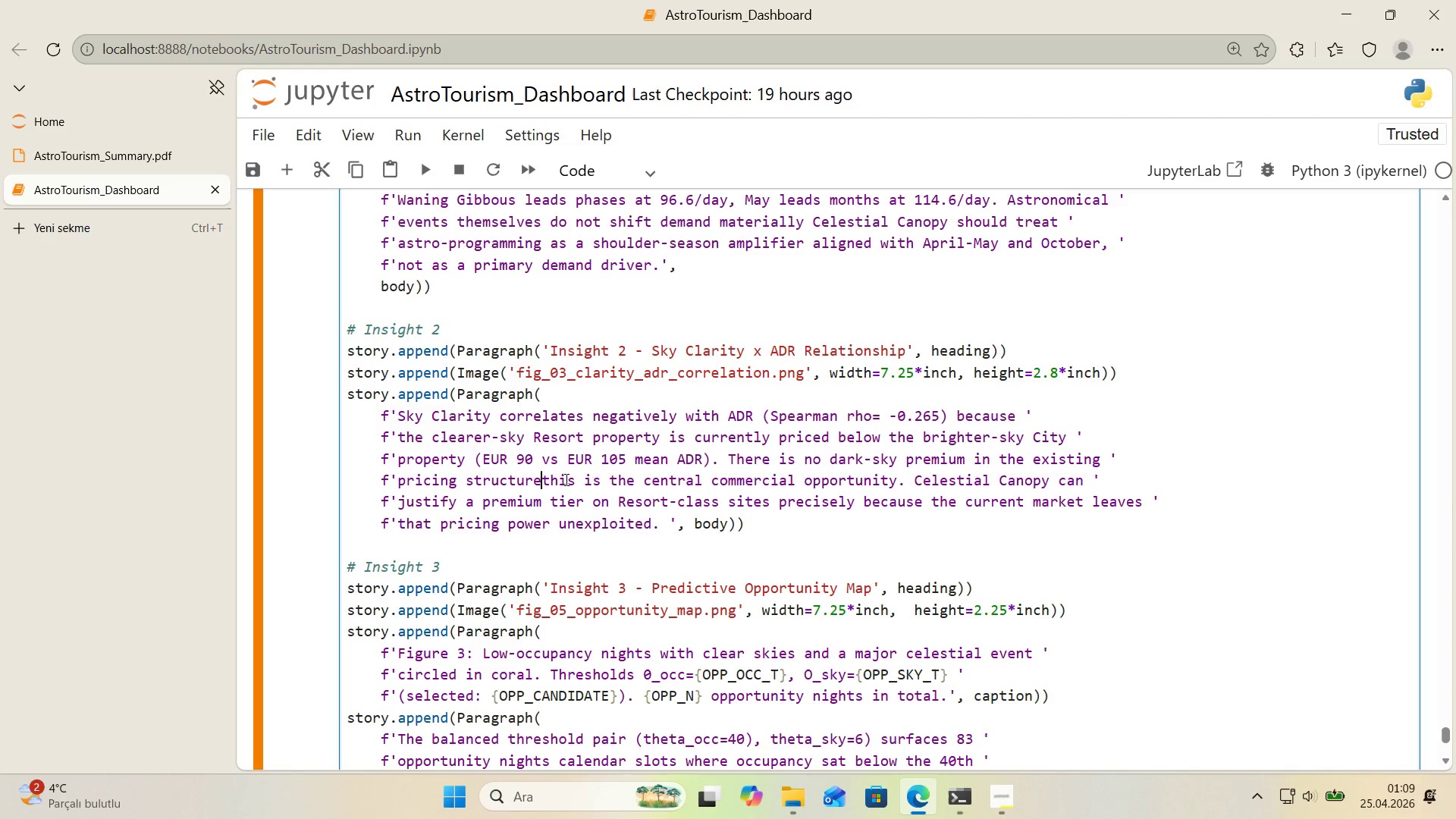 
key(Period)
 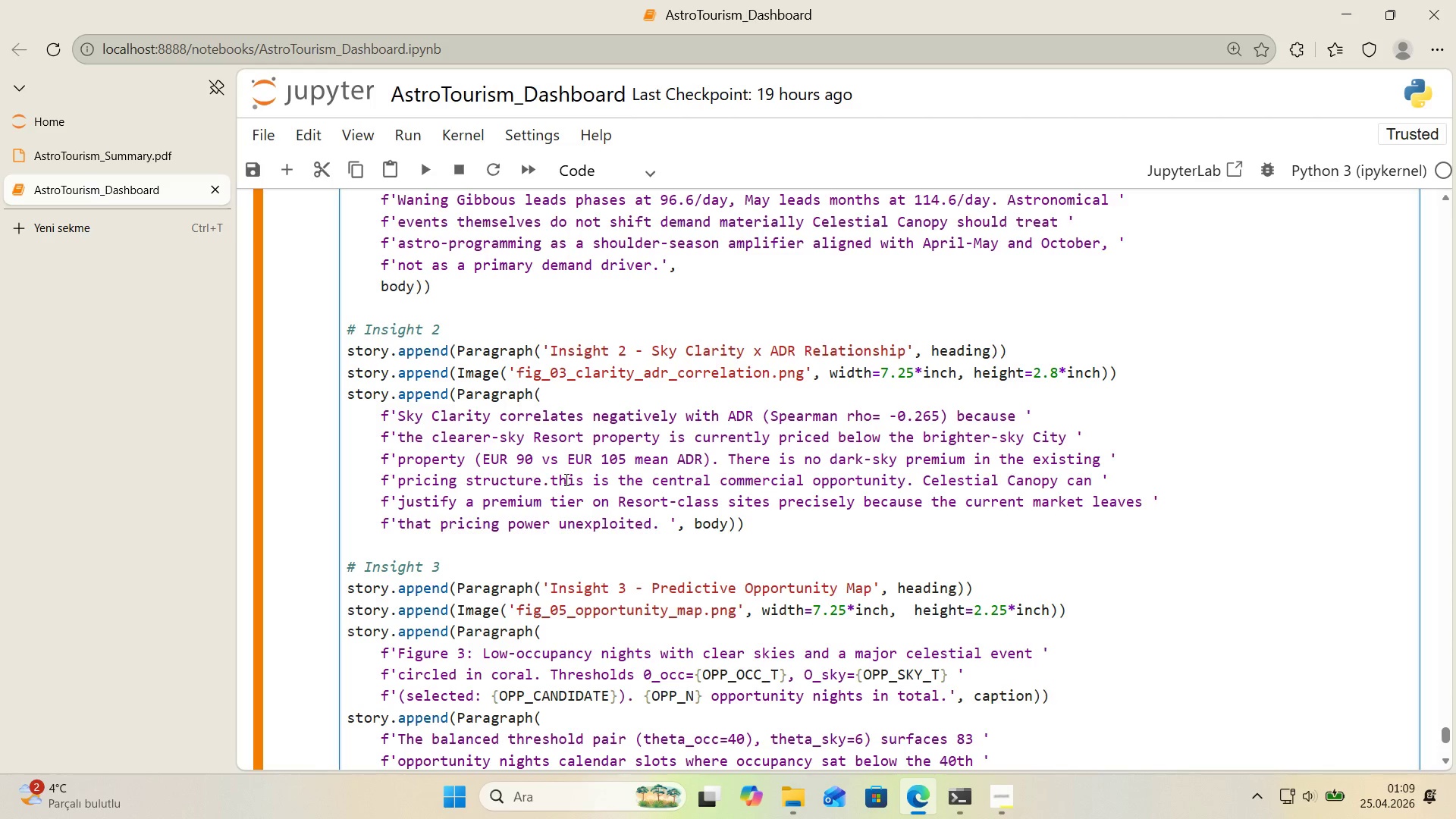 
key(Space)
 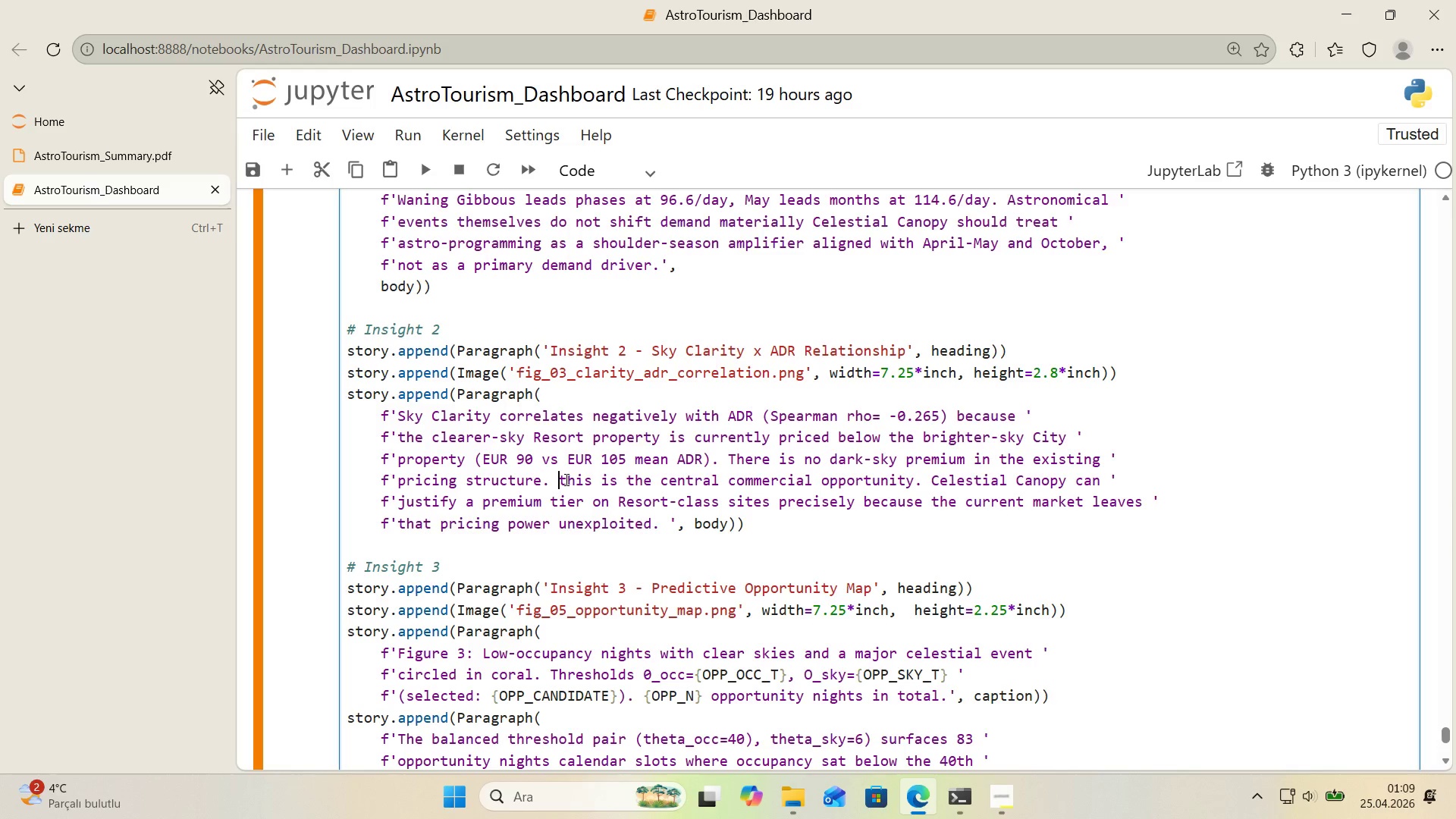 
key(CapsLock)
 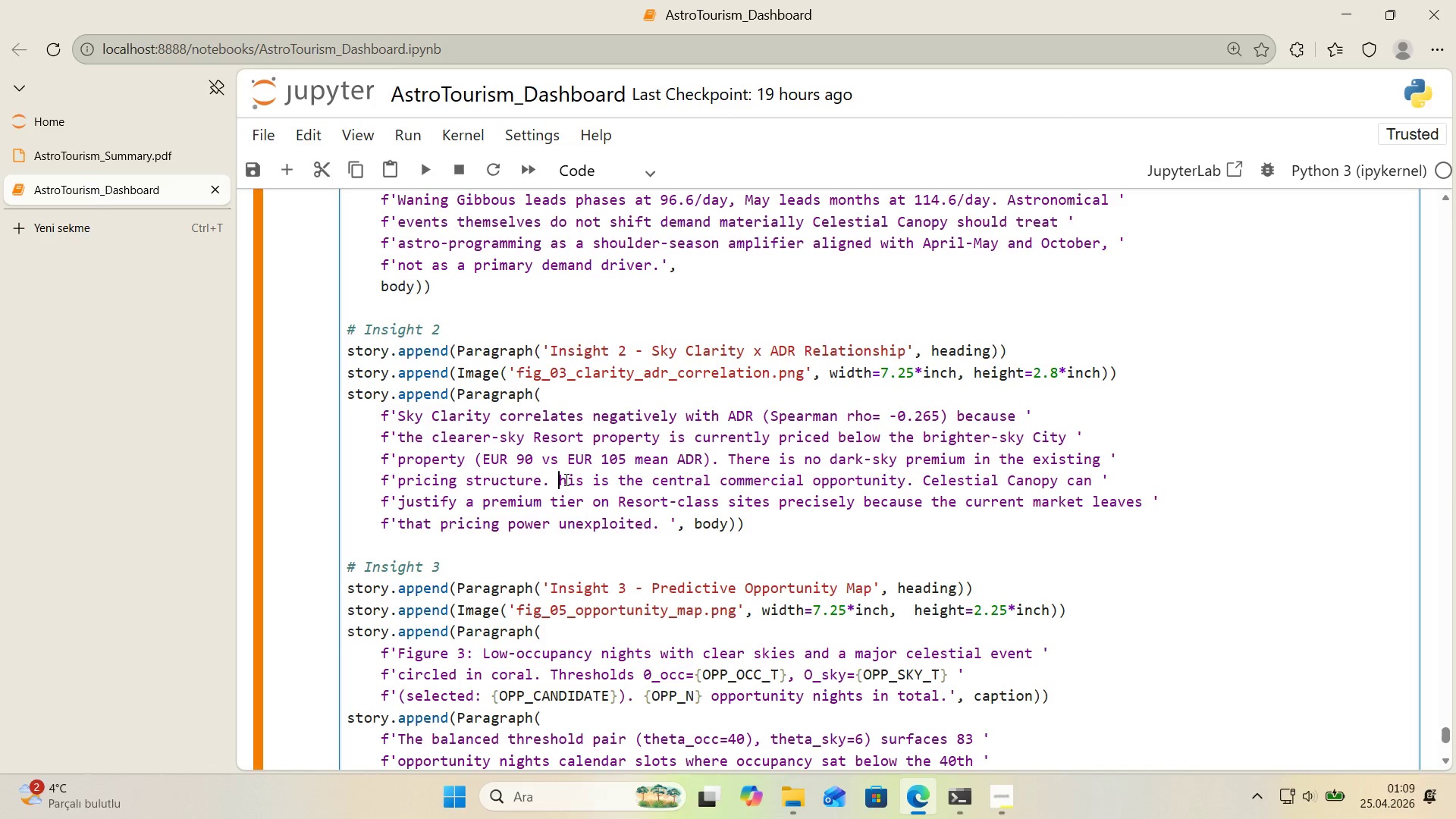 
key(Delete)
 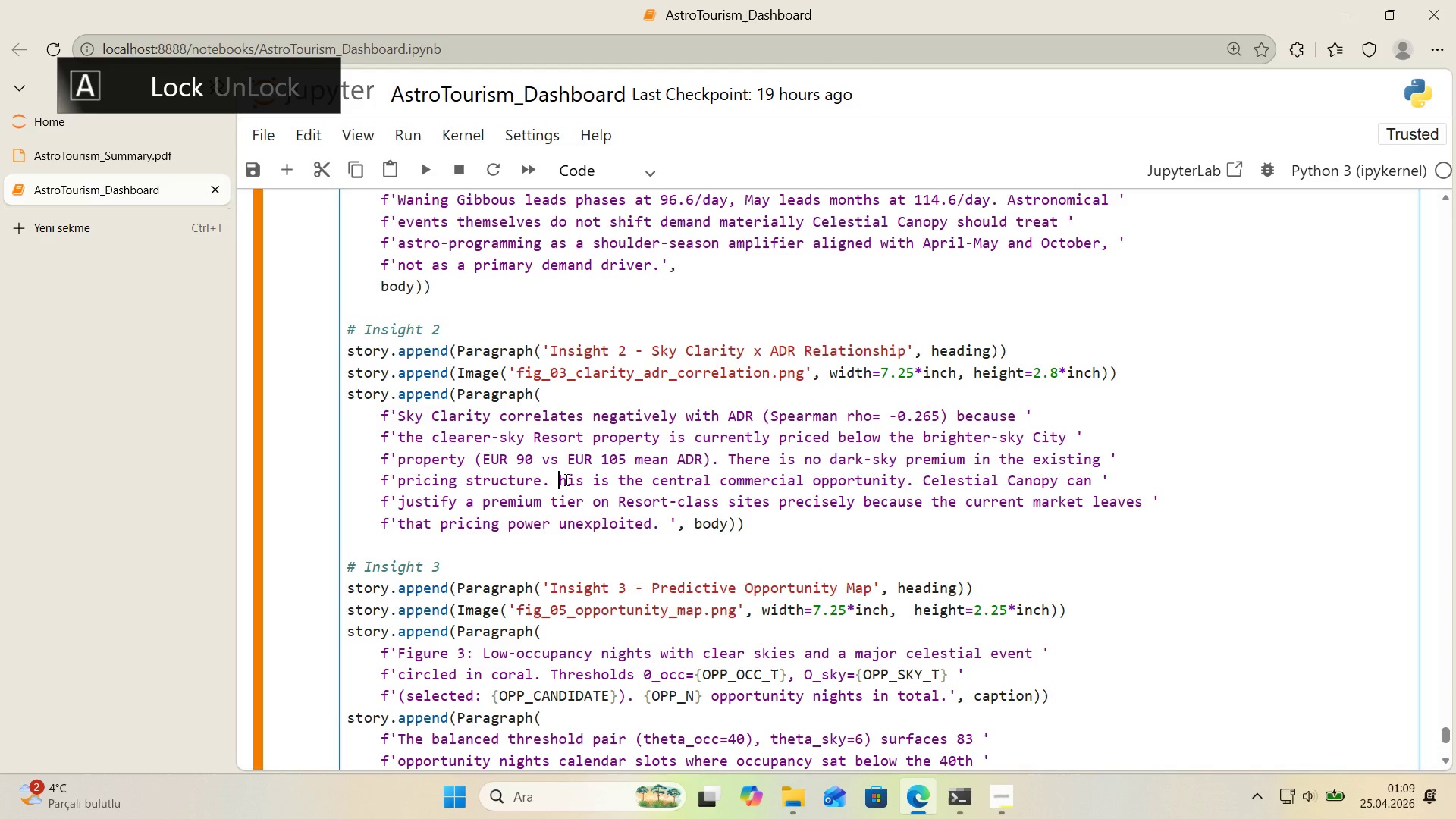 
key(T)
 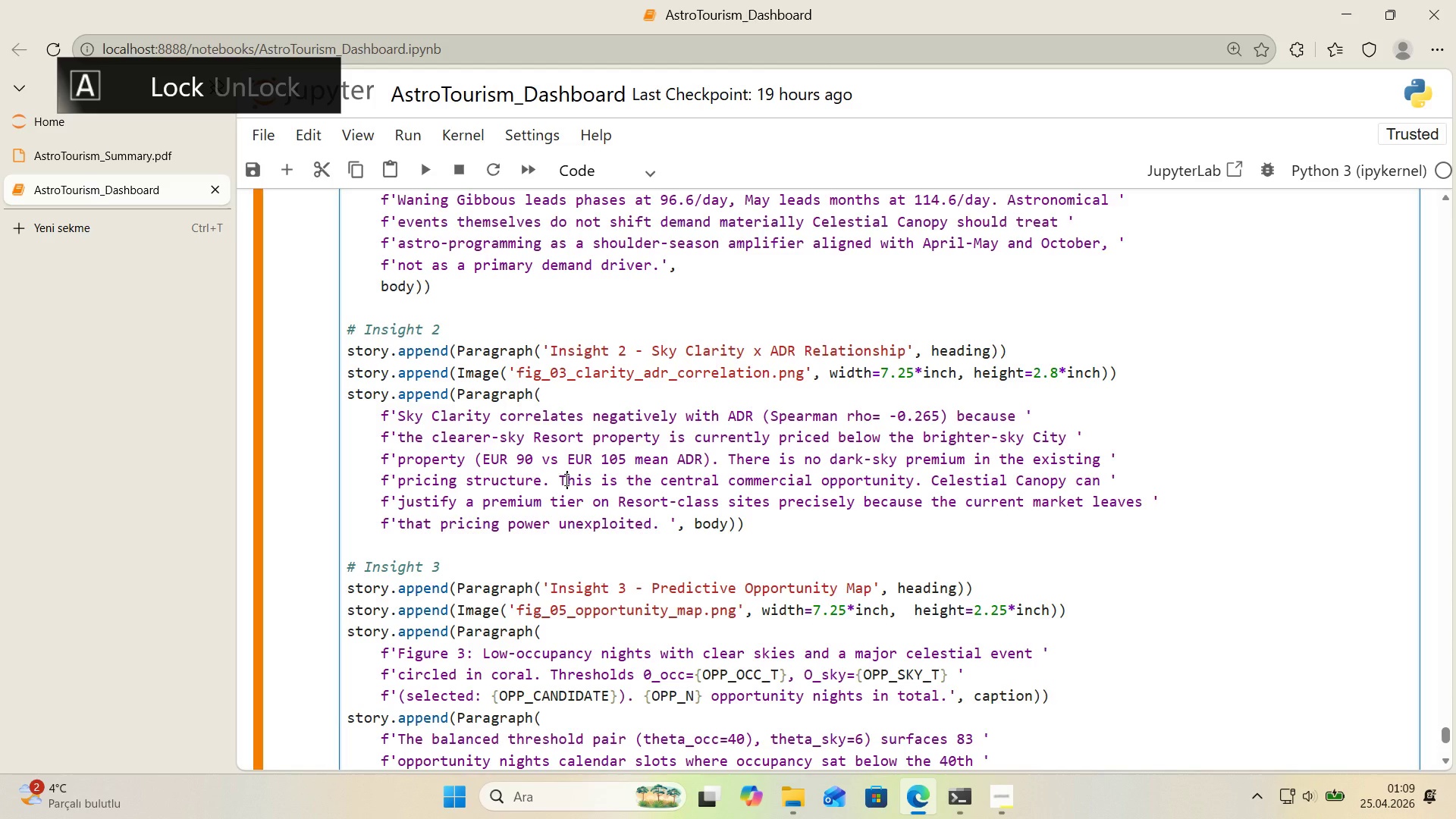 
key(CapsLock)
 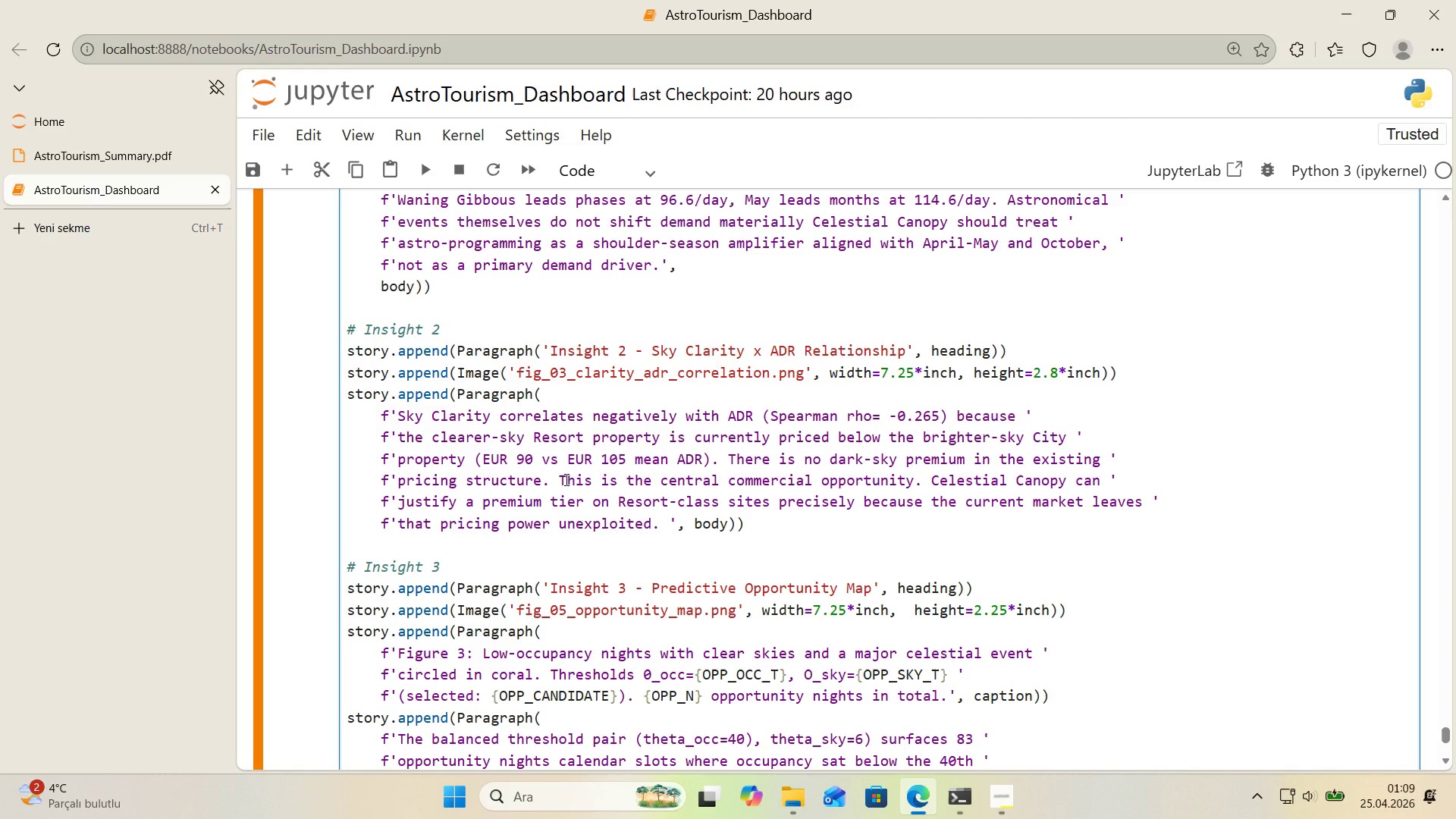 
wait(23.34)
 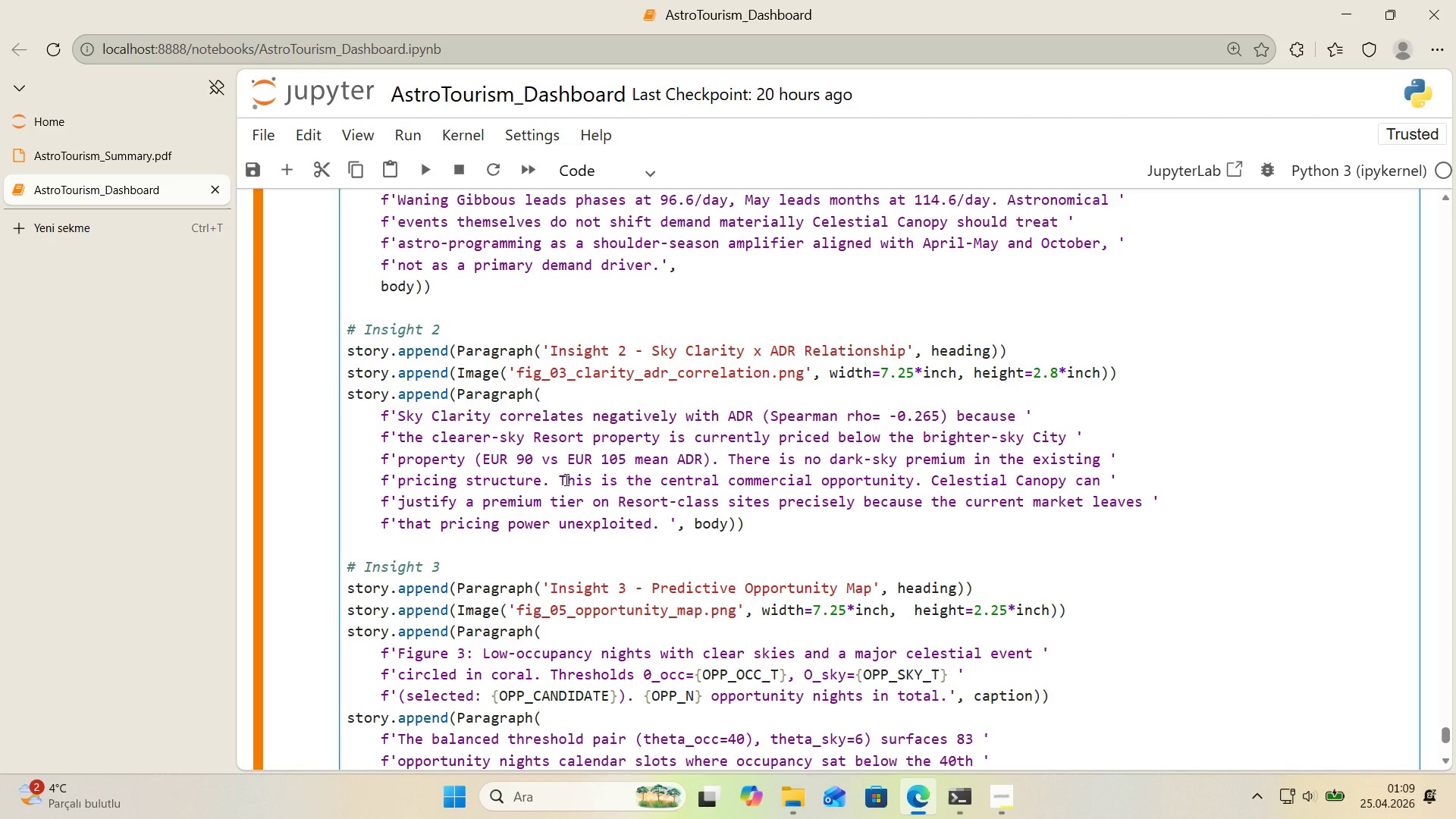 
scroll: coordinate [456, 441], scroll_direction: down, amount: 3.0
 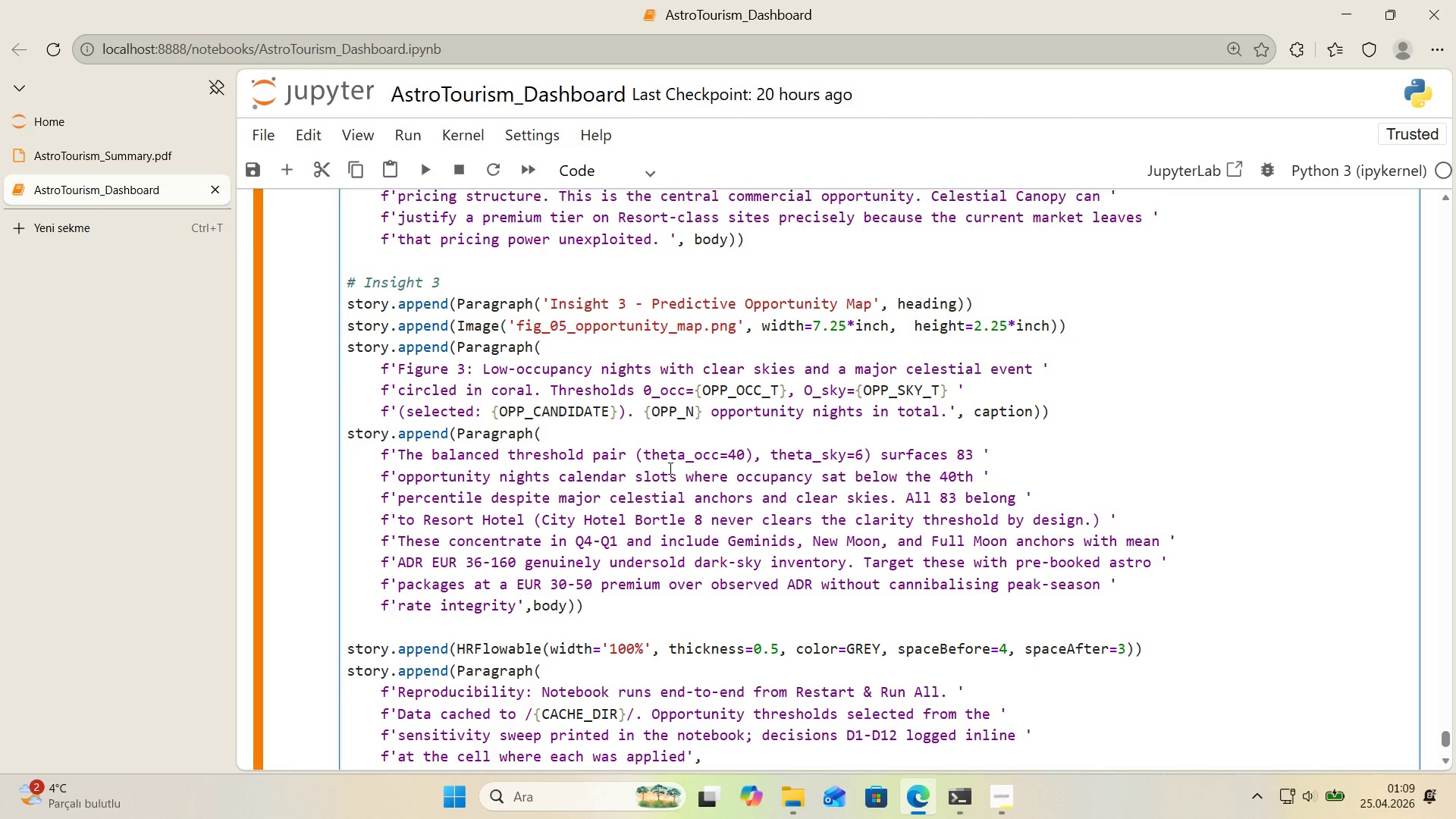 
left_click([752, 448])
 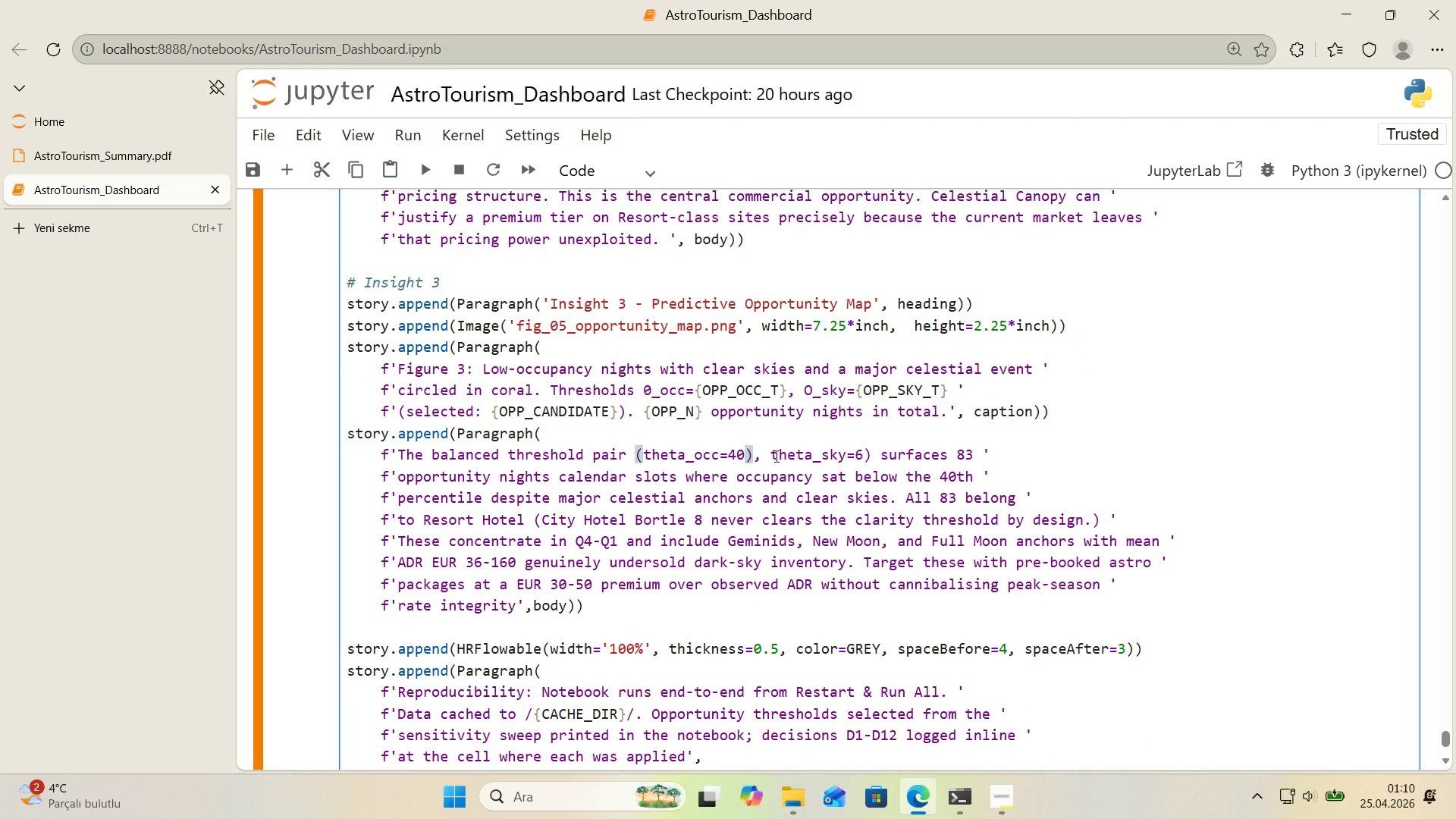 
key(Backspace)
 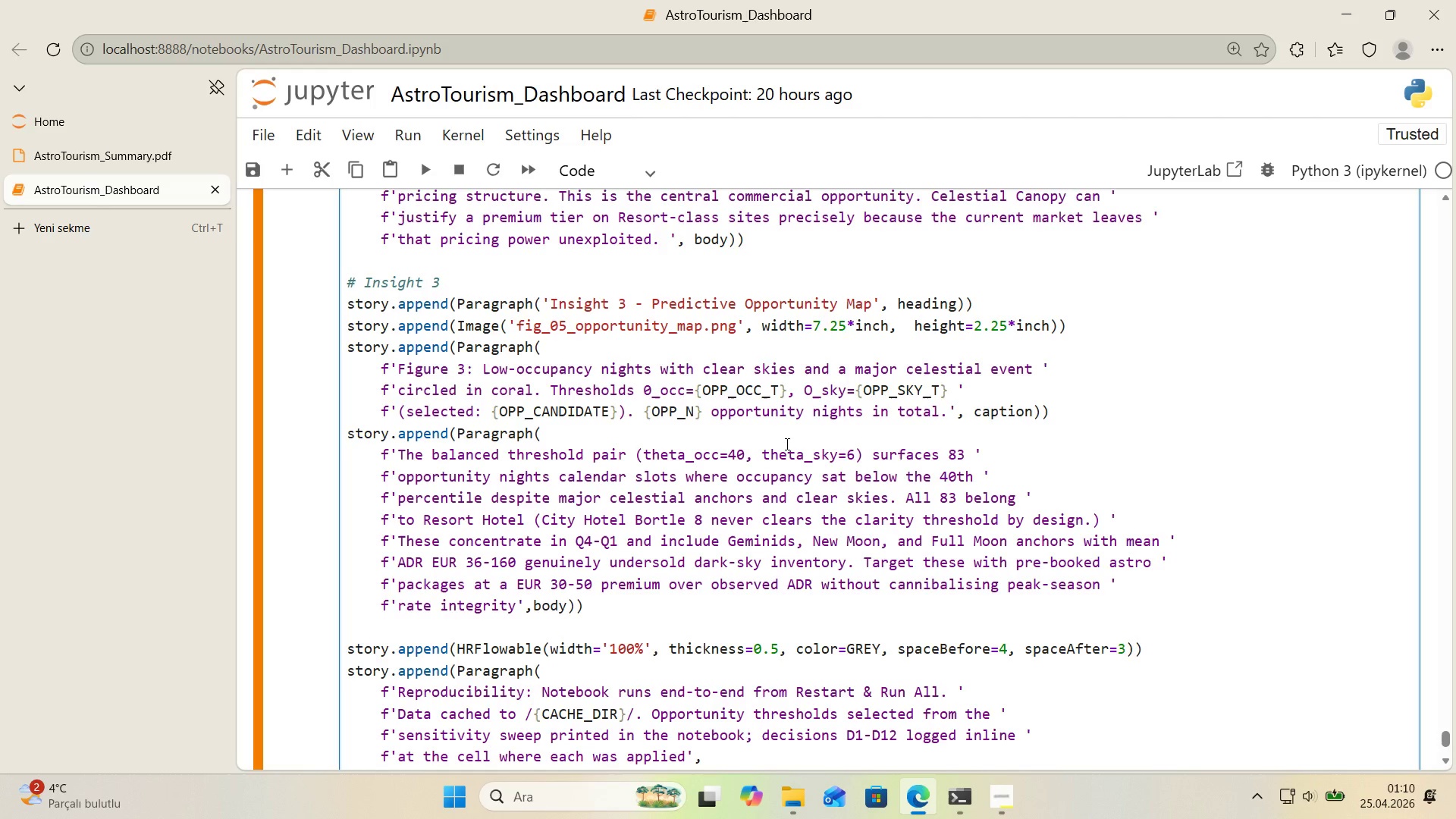 
wait(10.66)
 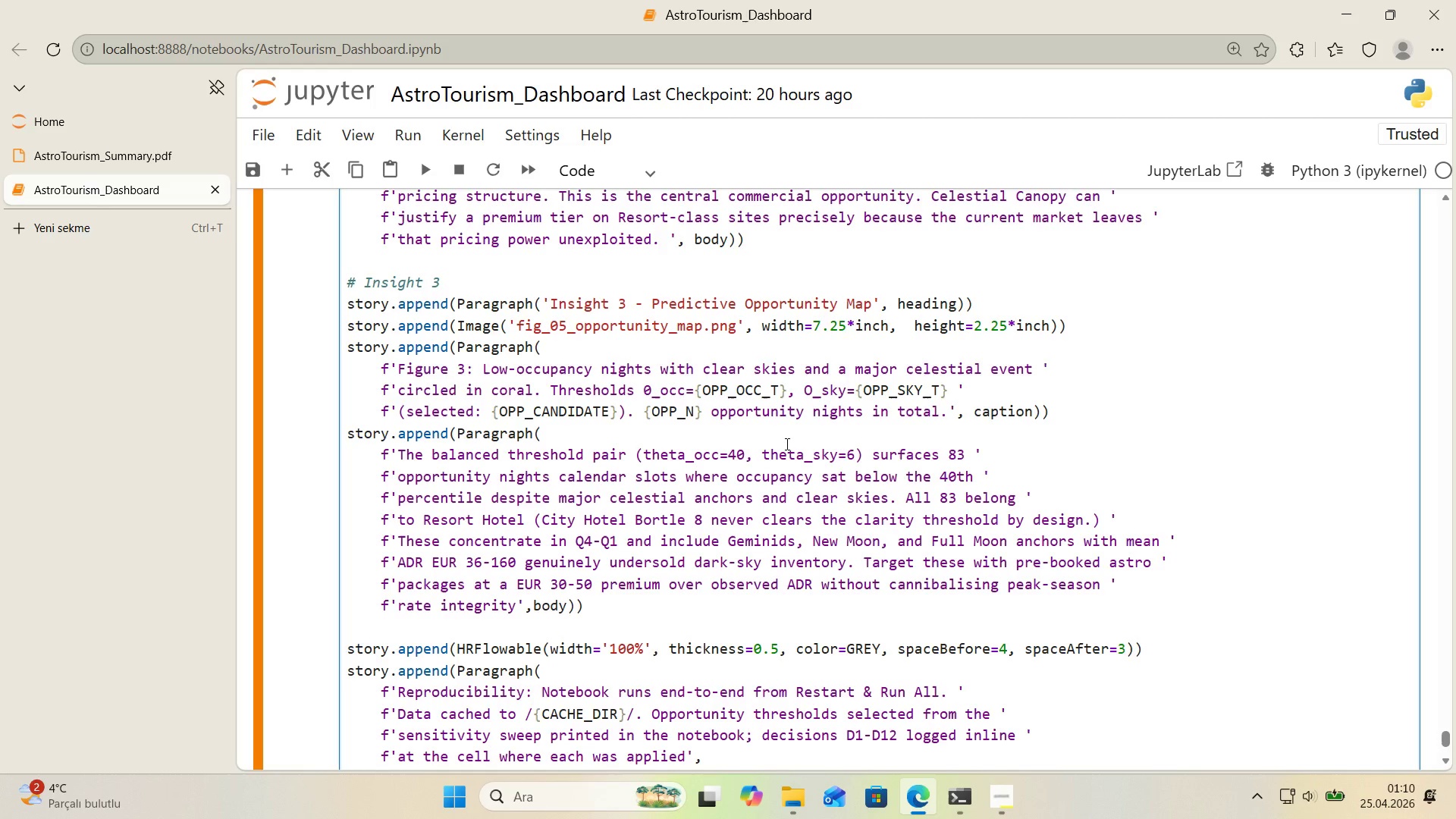 
scroll: coordinate [726, 429], scroll_direction: down, amount: 1.0
 